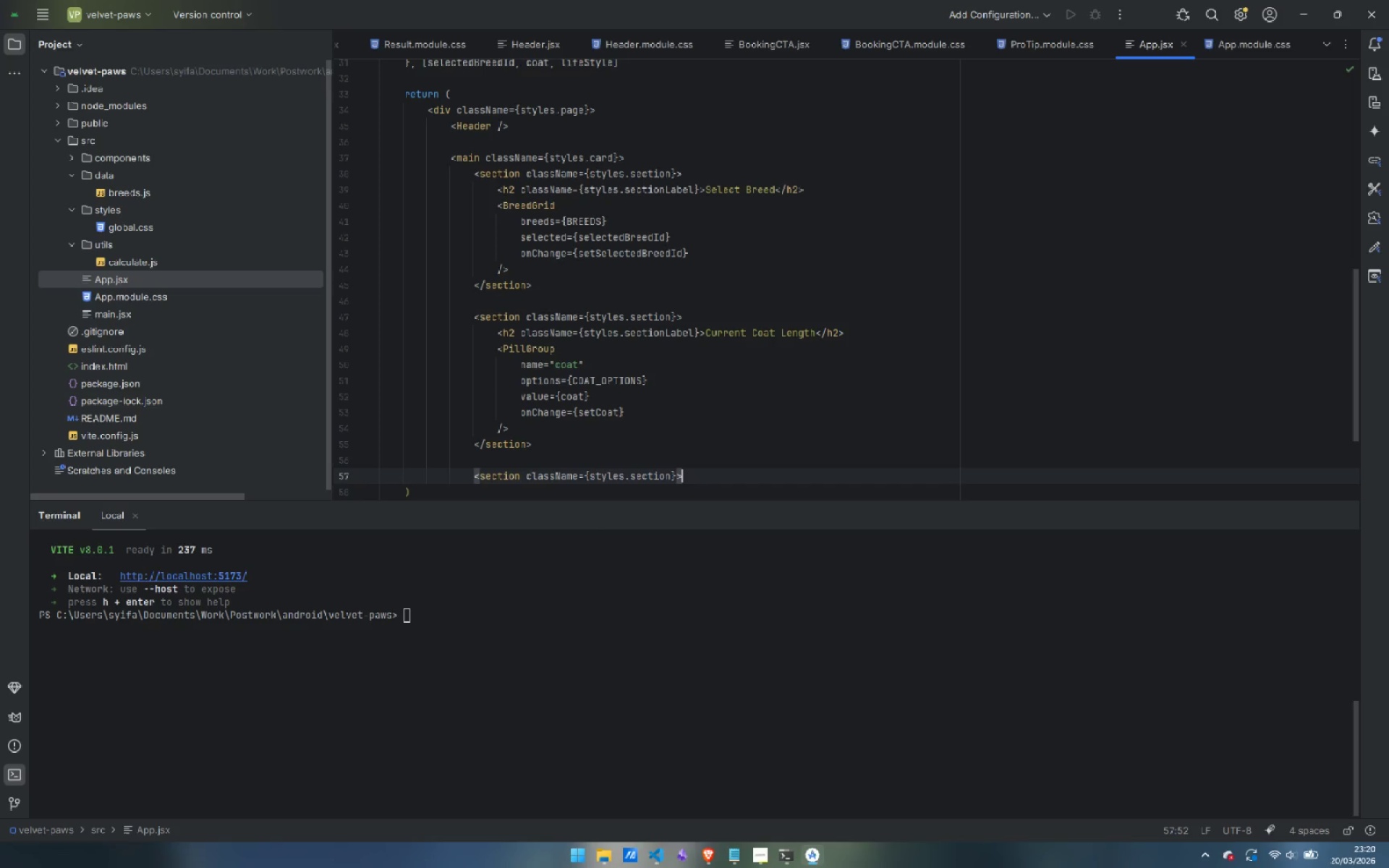 
key(Shift+Period)
 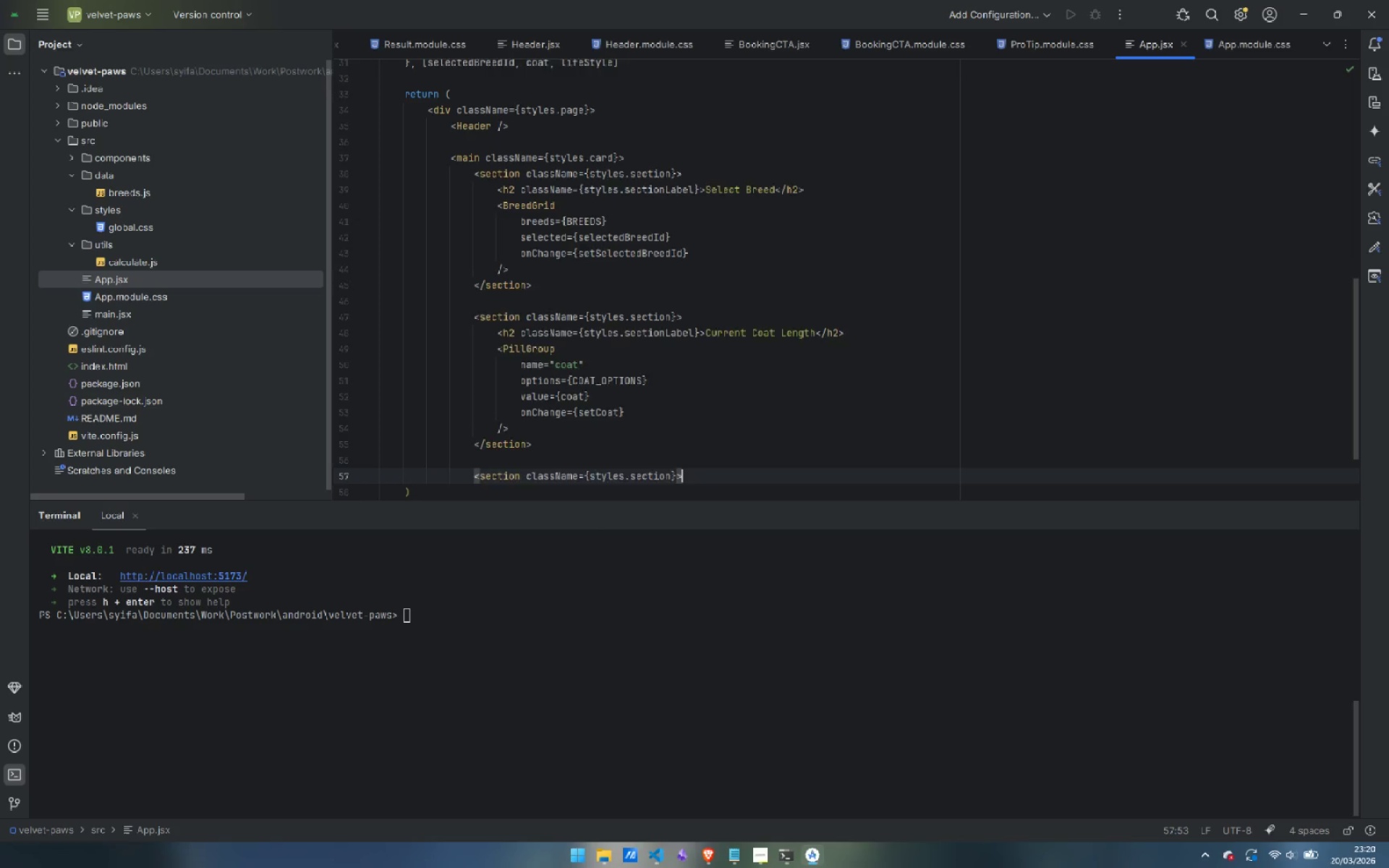 
key(Enter)
 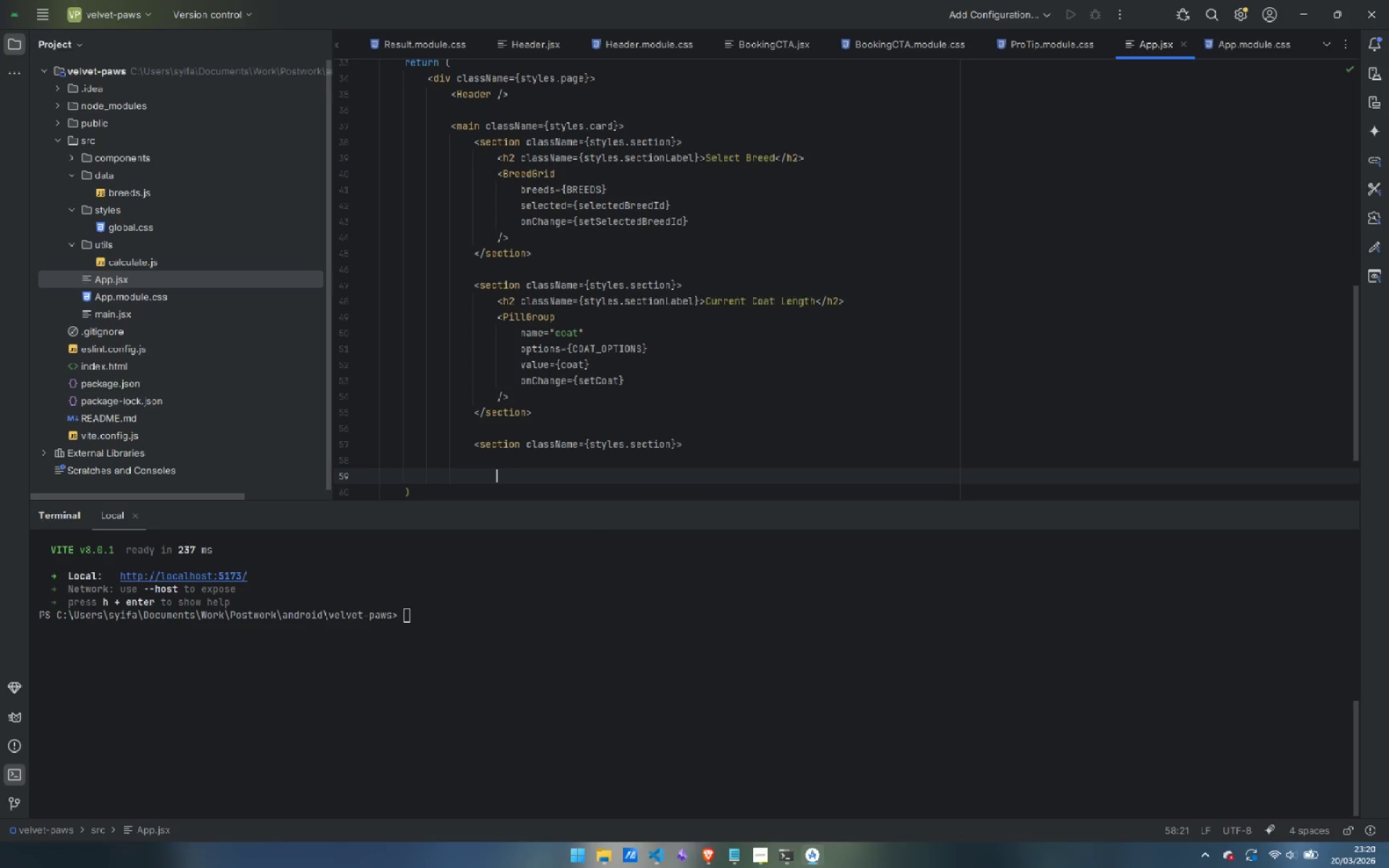 
key(Enter)
 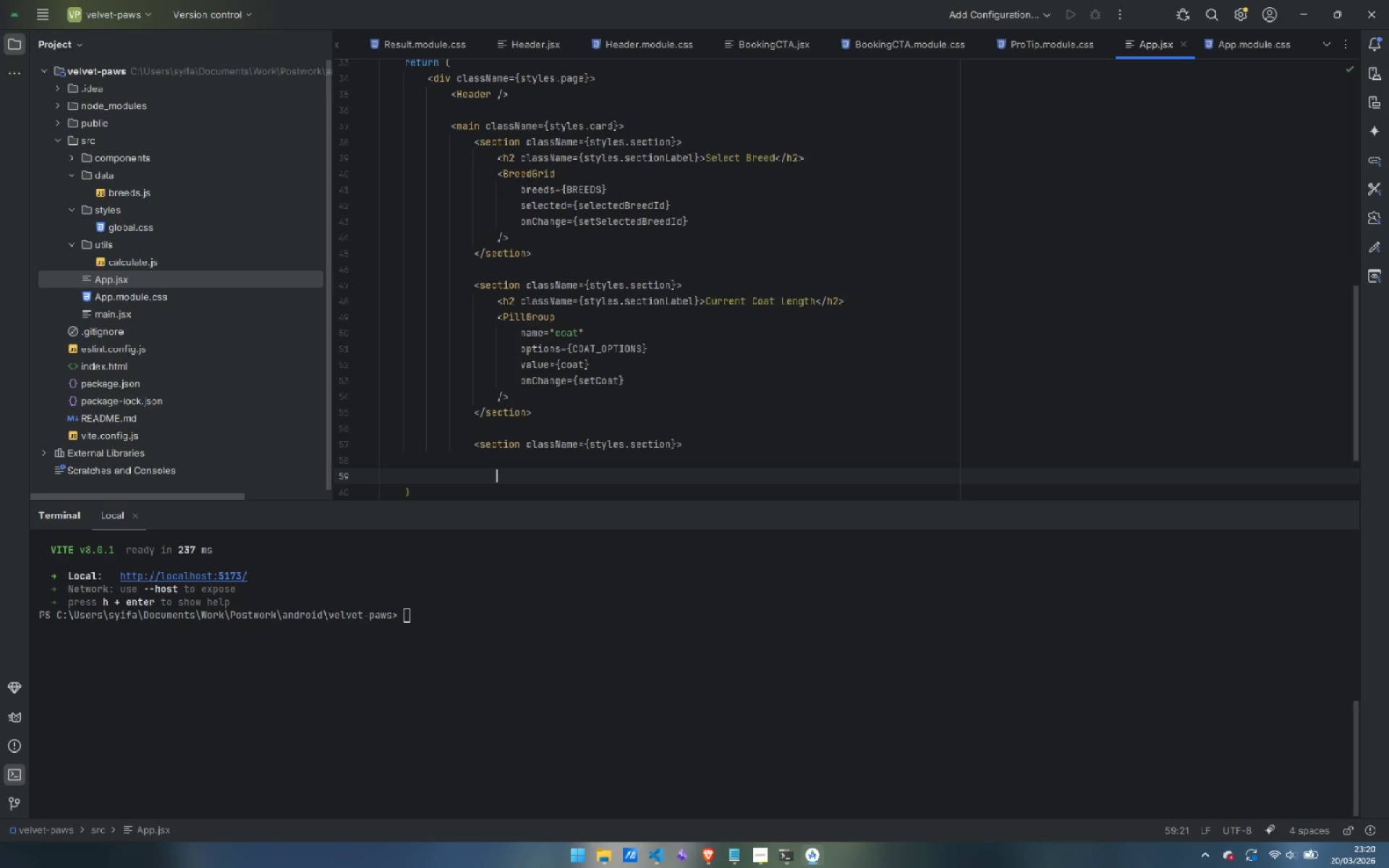 
key(Backspace)
 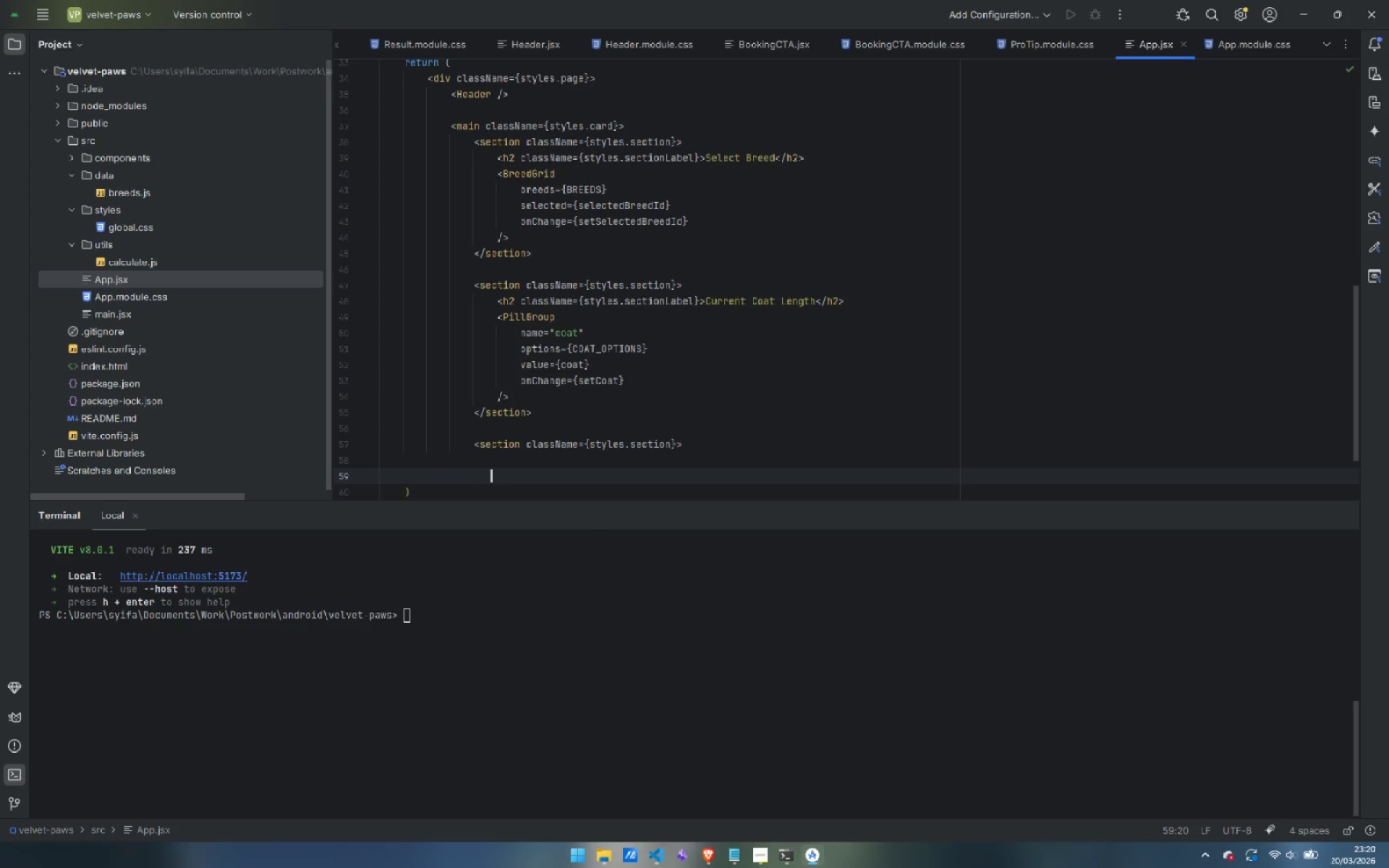 
key(Backspace)
 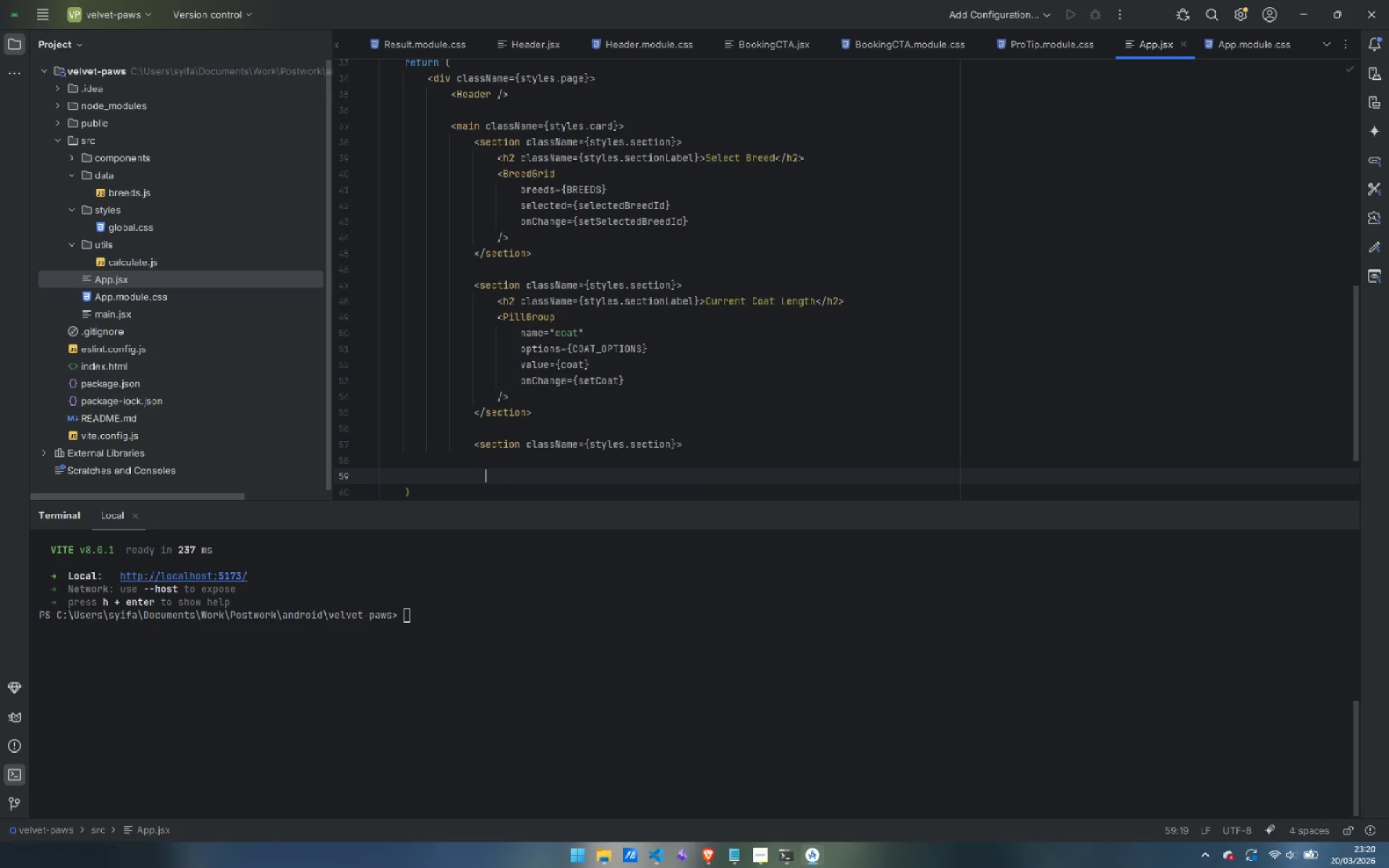 
key(Control+Backspace)
 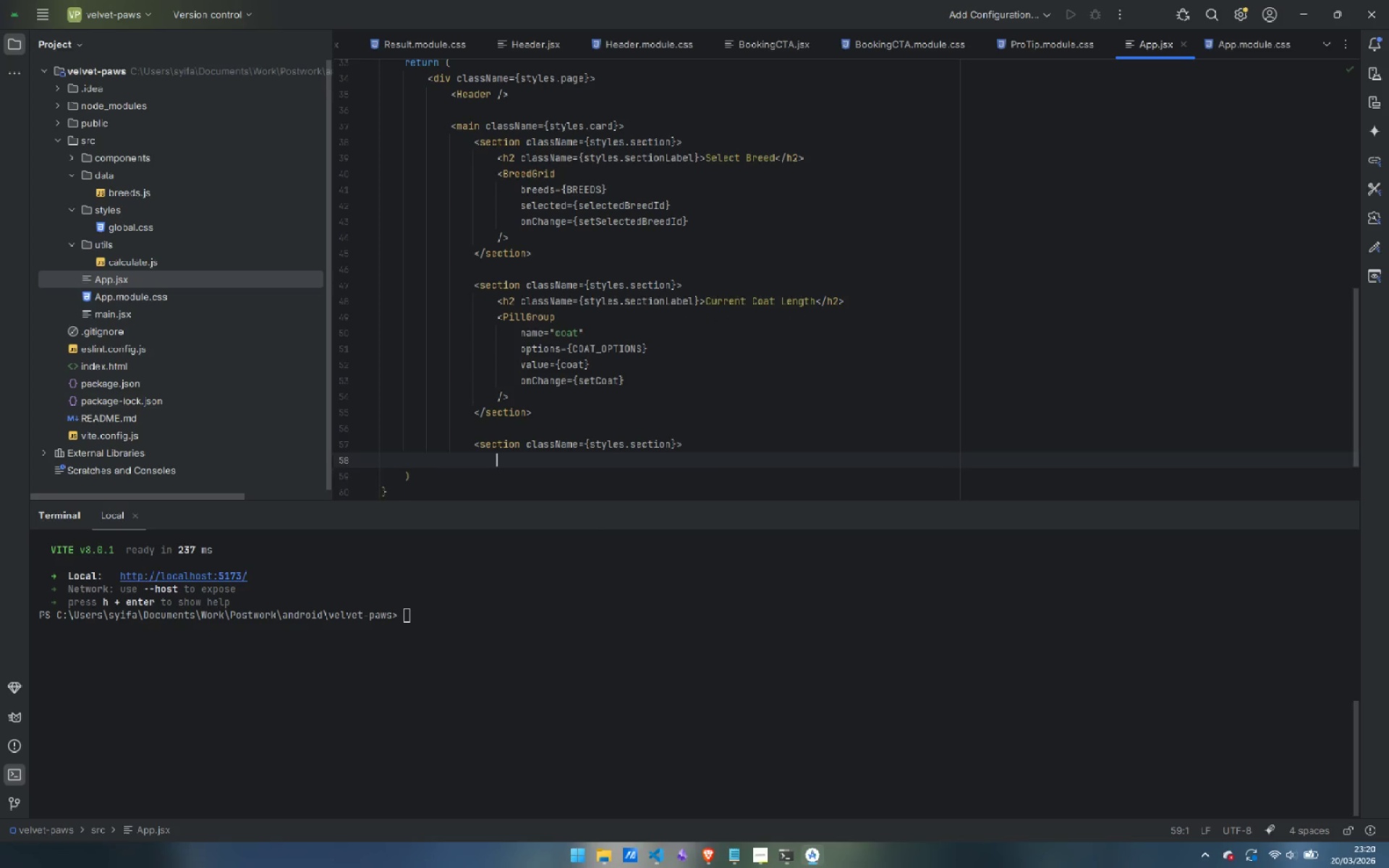 
key(Control+Backspace)
 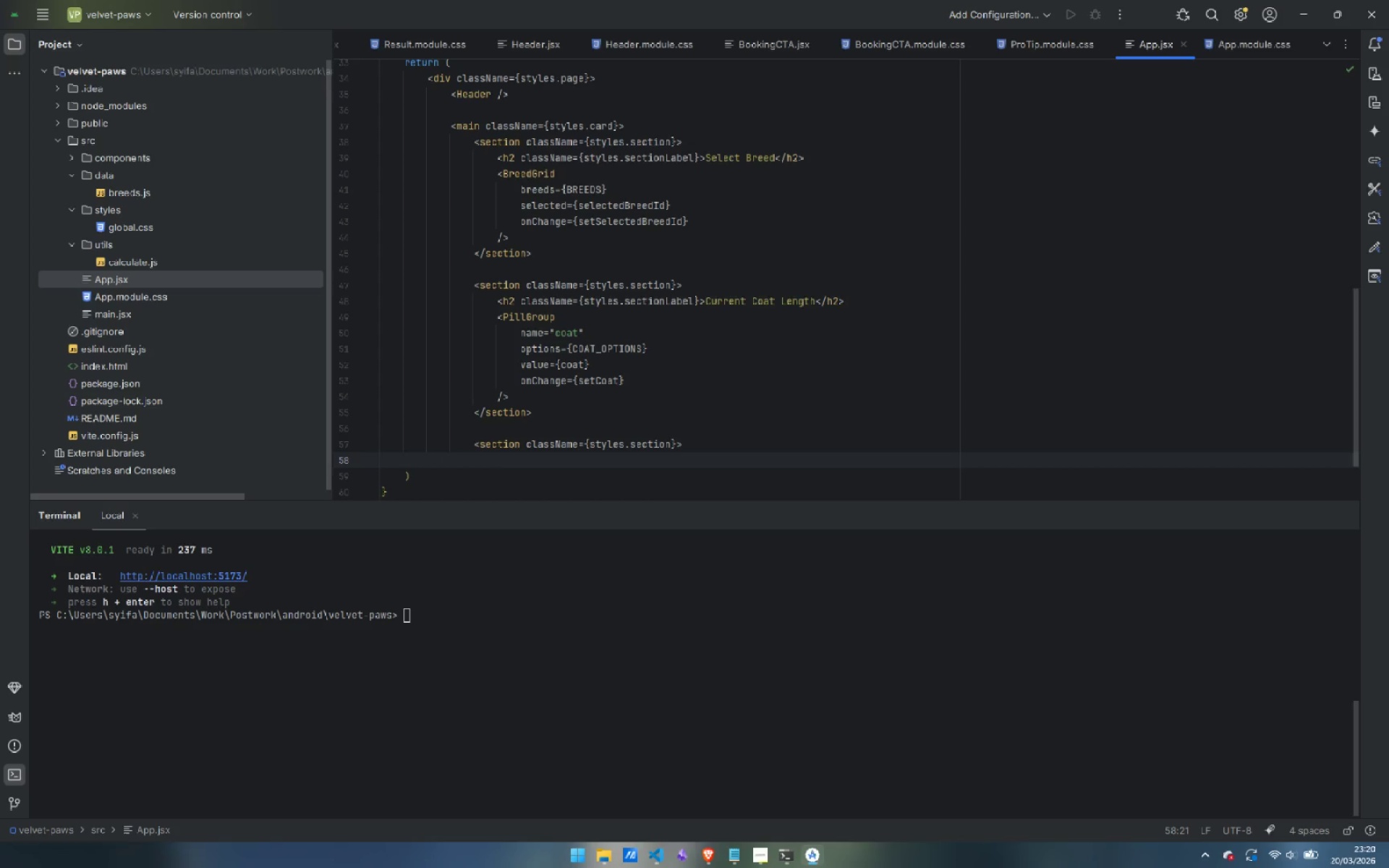 
key(Shift+Comma)
 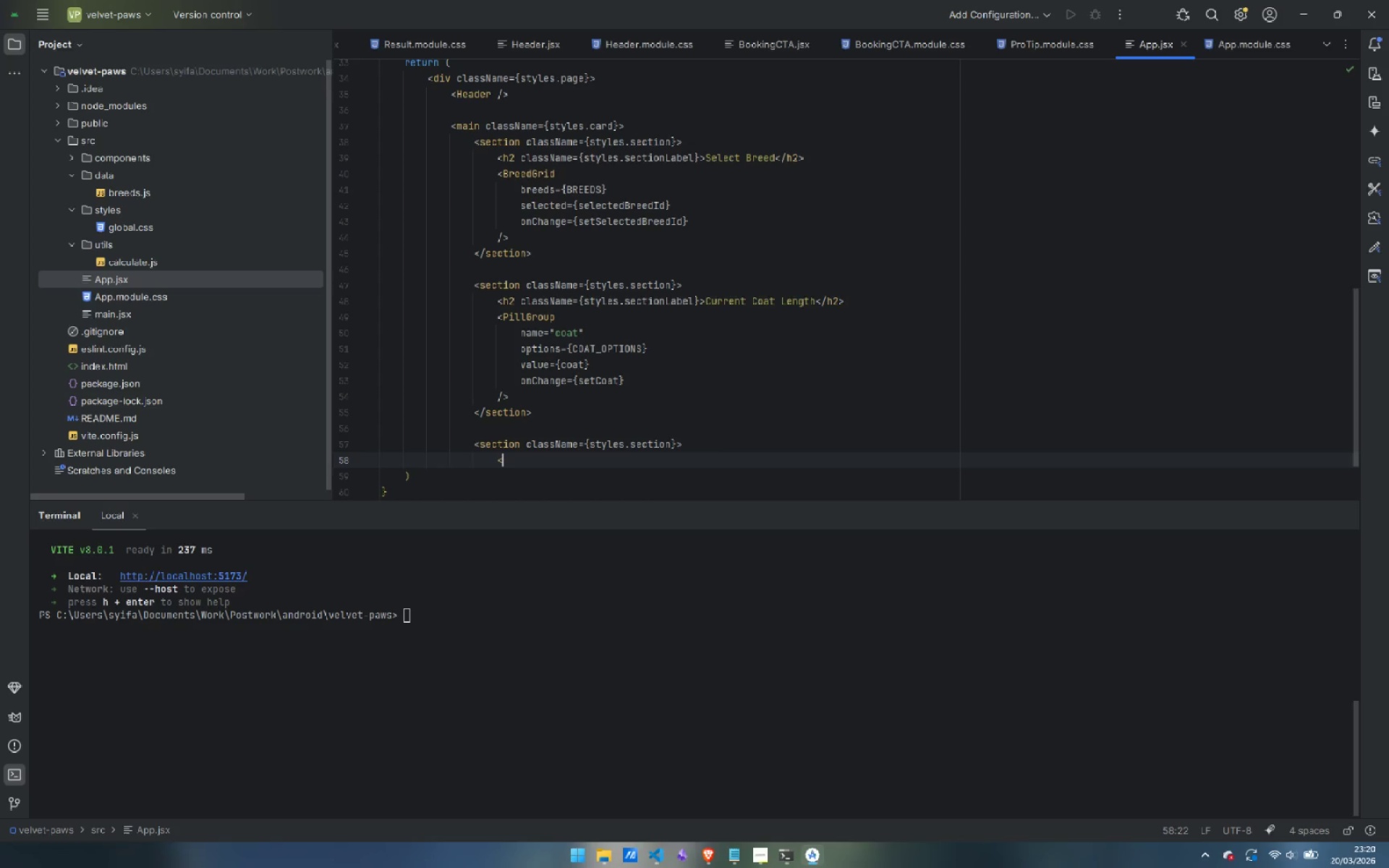 
type(h2 class)
 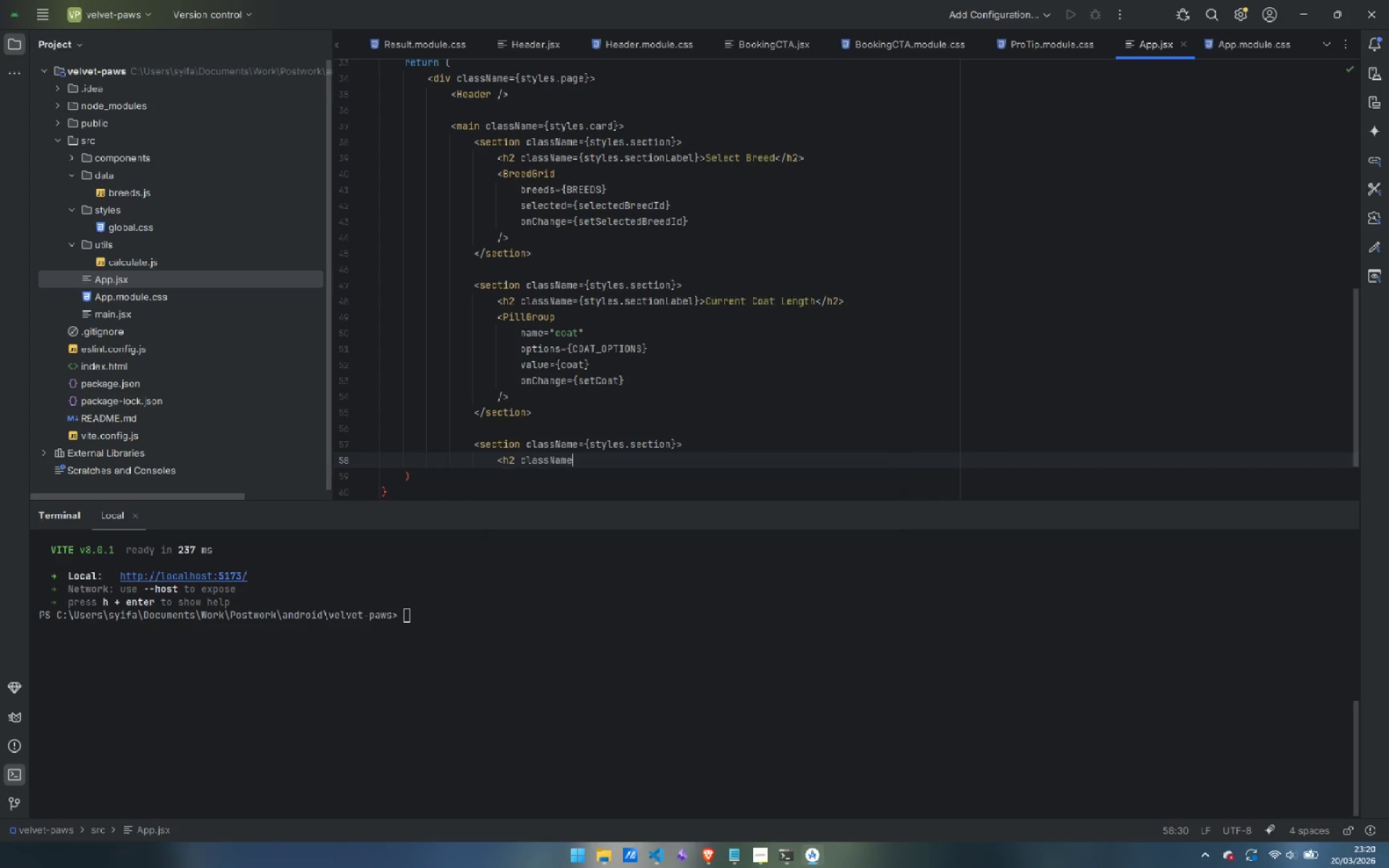 
key(Enter)
 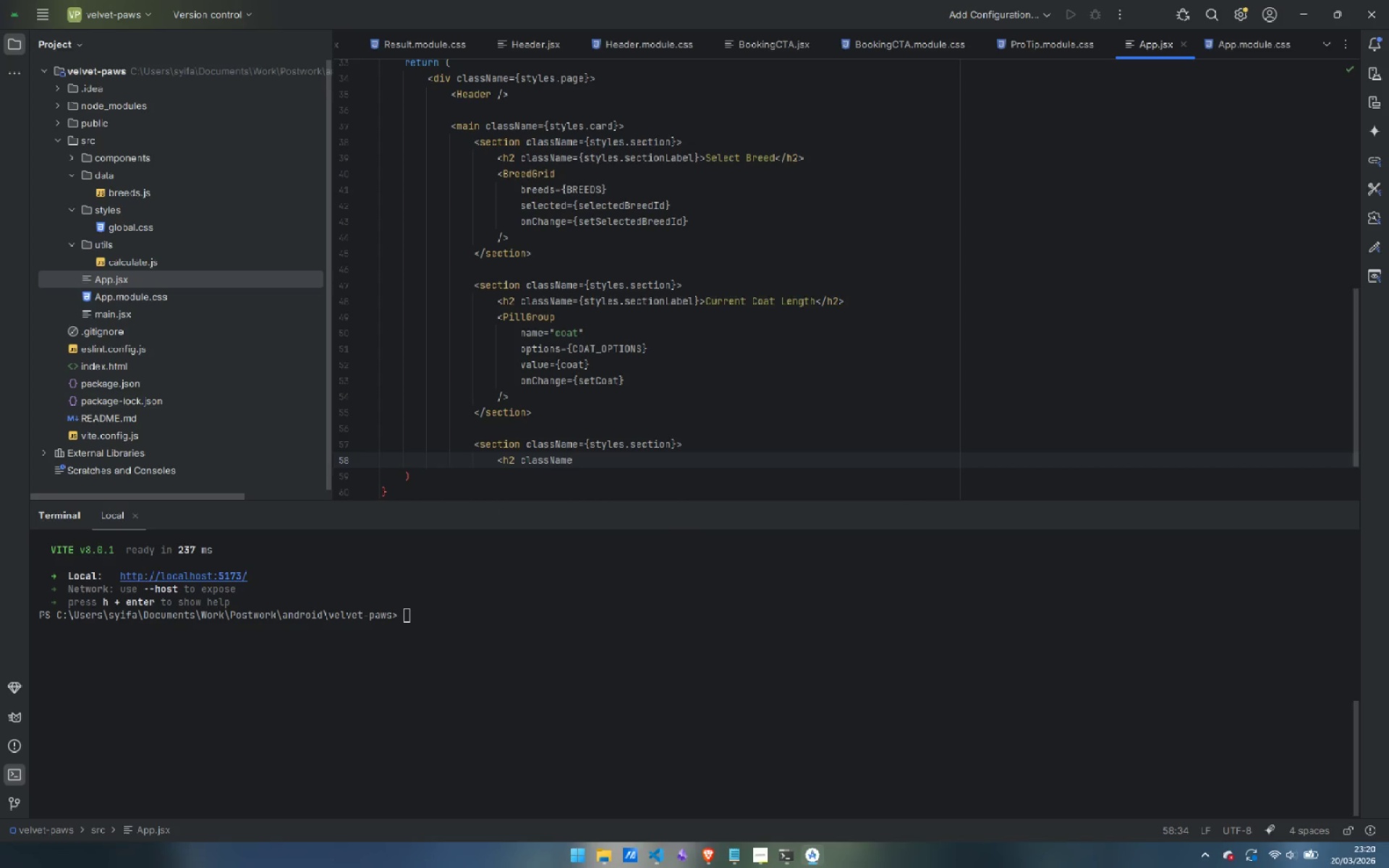 
key(Equal)
 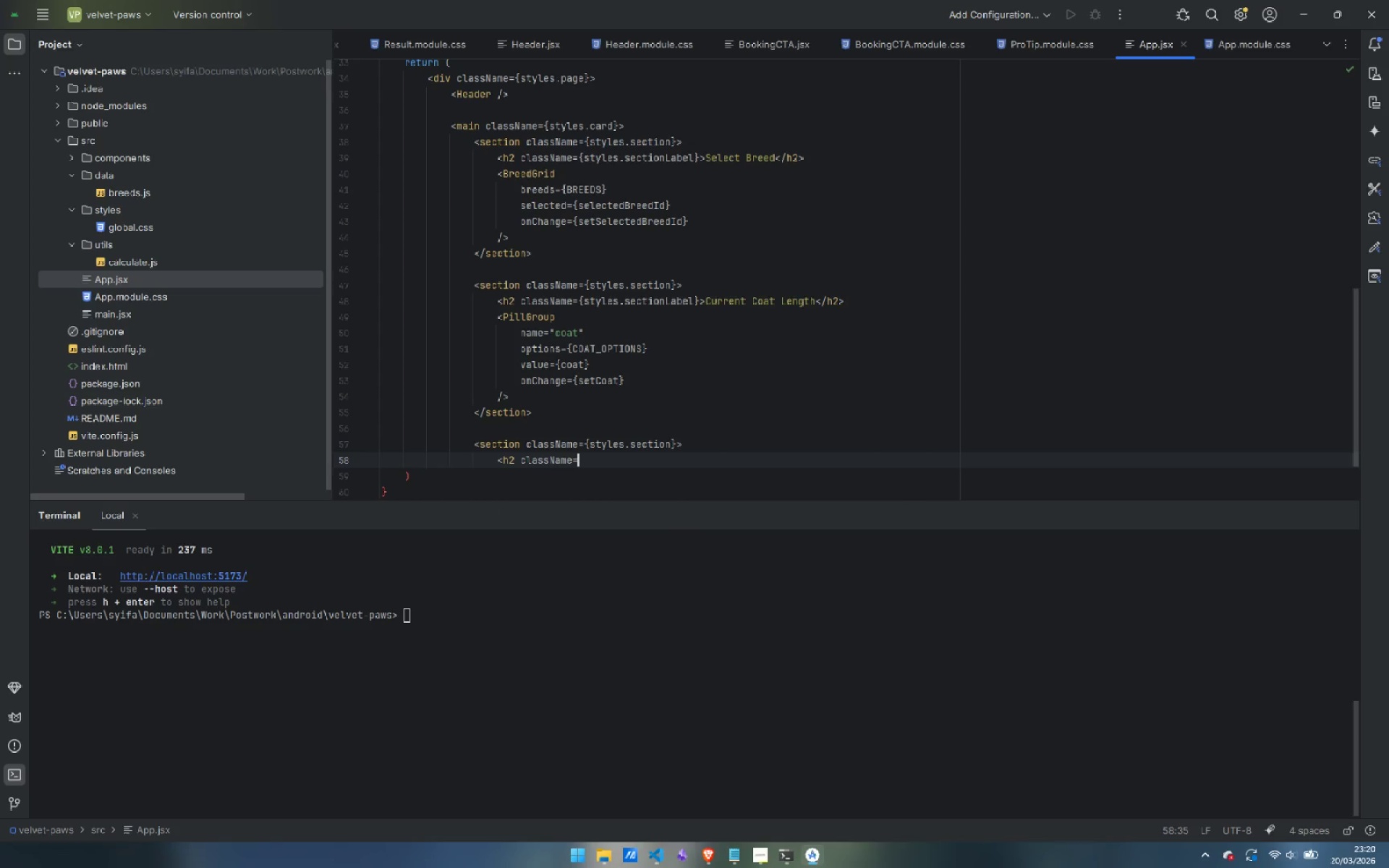 
key(Shift+BracketLeft)
 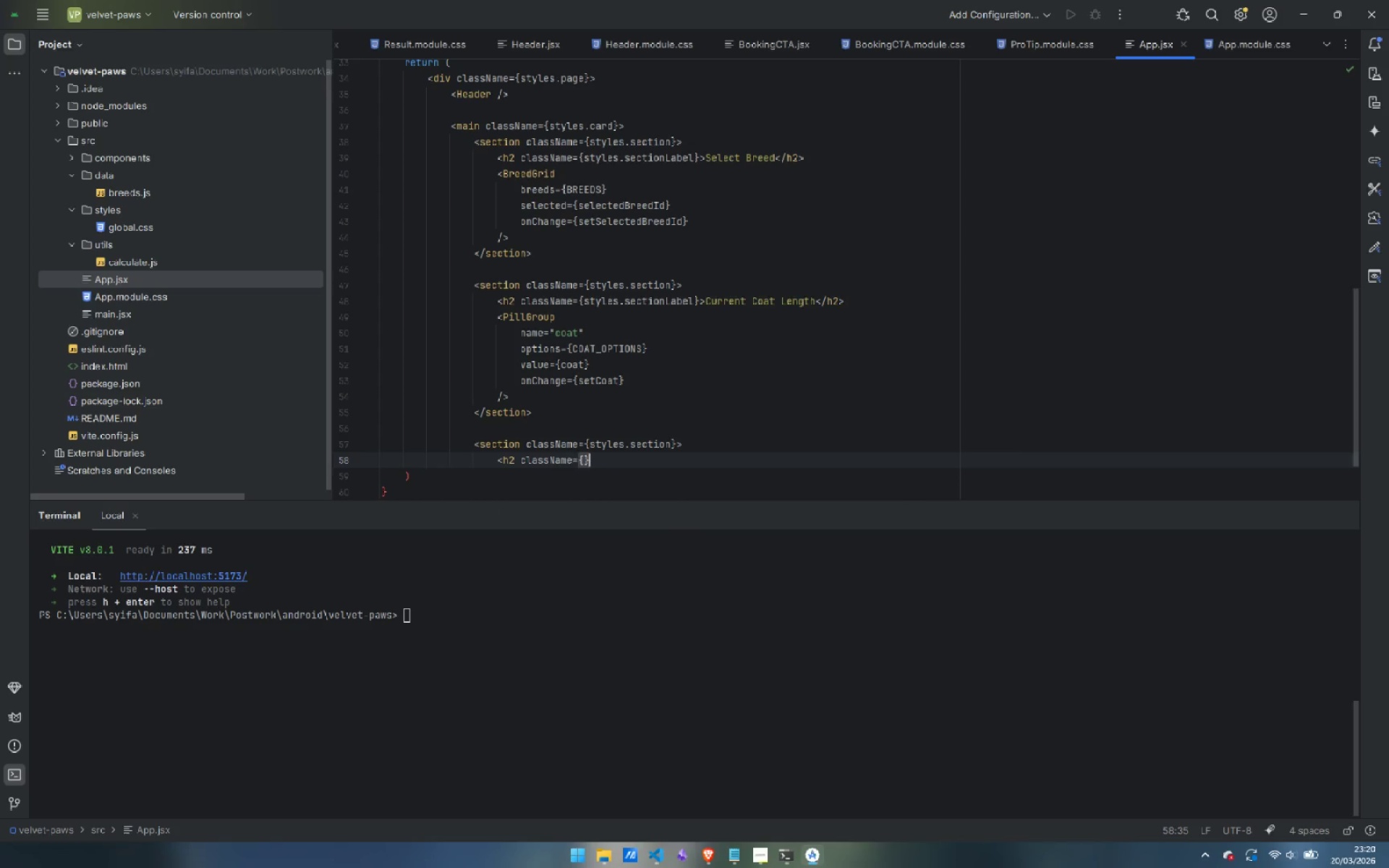 
key(Shift+BracketRight)
 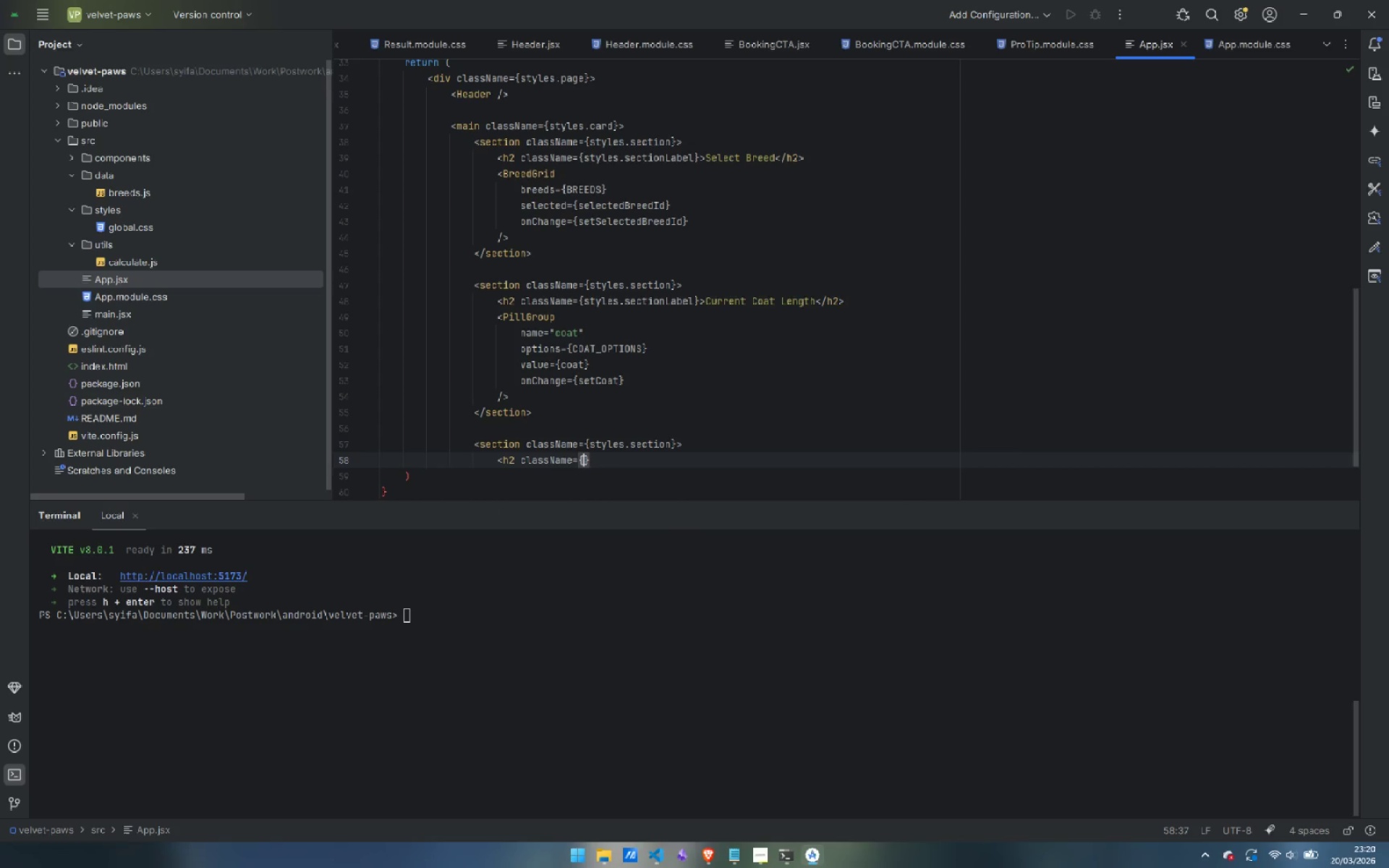 
key(ArrowLeft)
 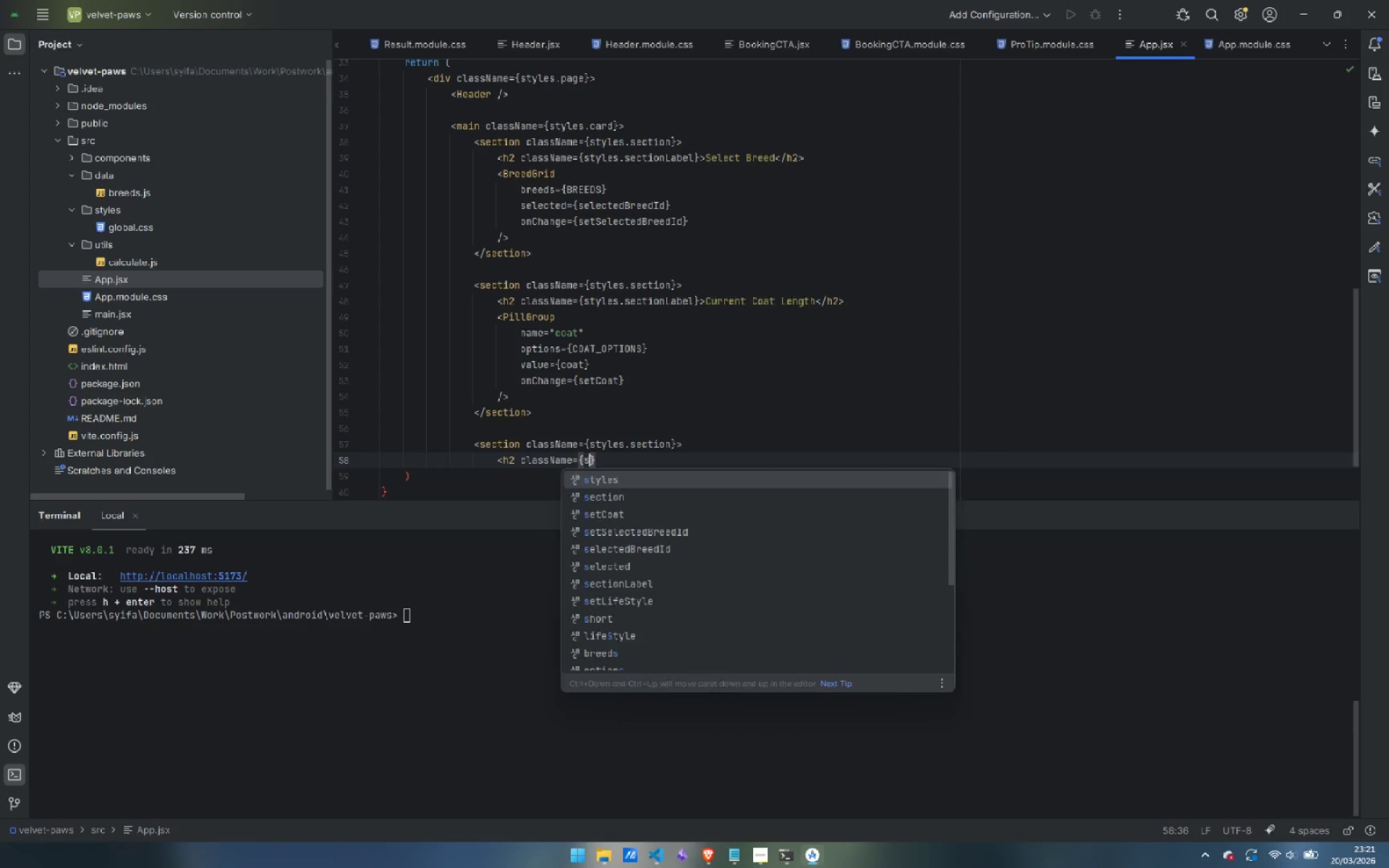 
type(styles.section)
 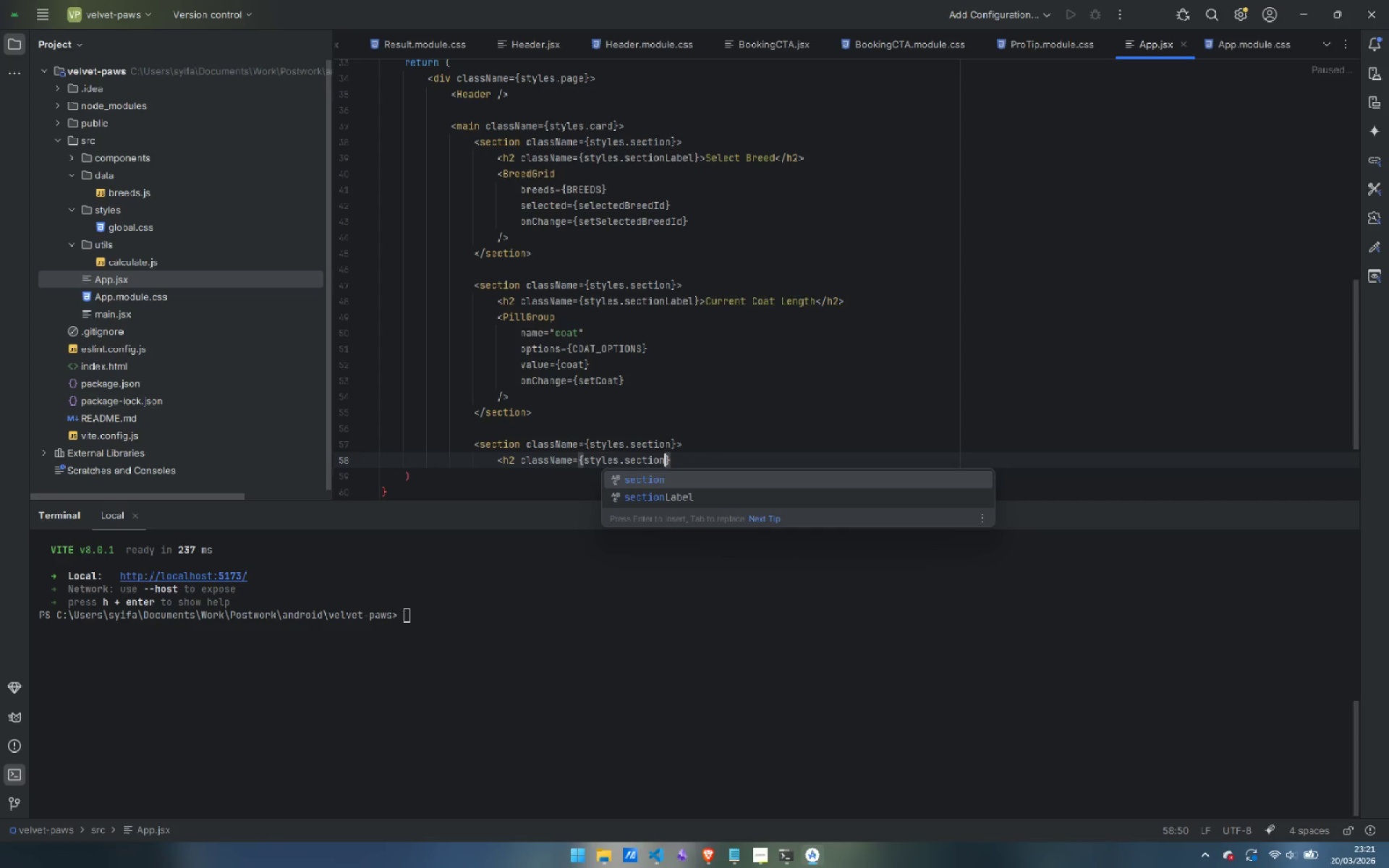 
key(ArrowDown)
 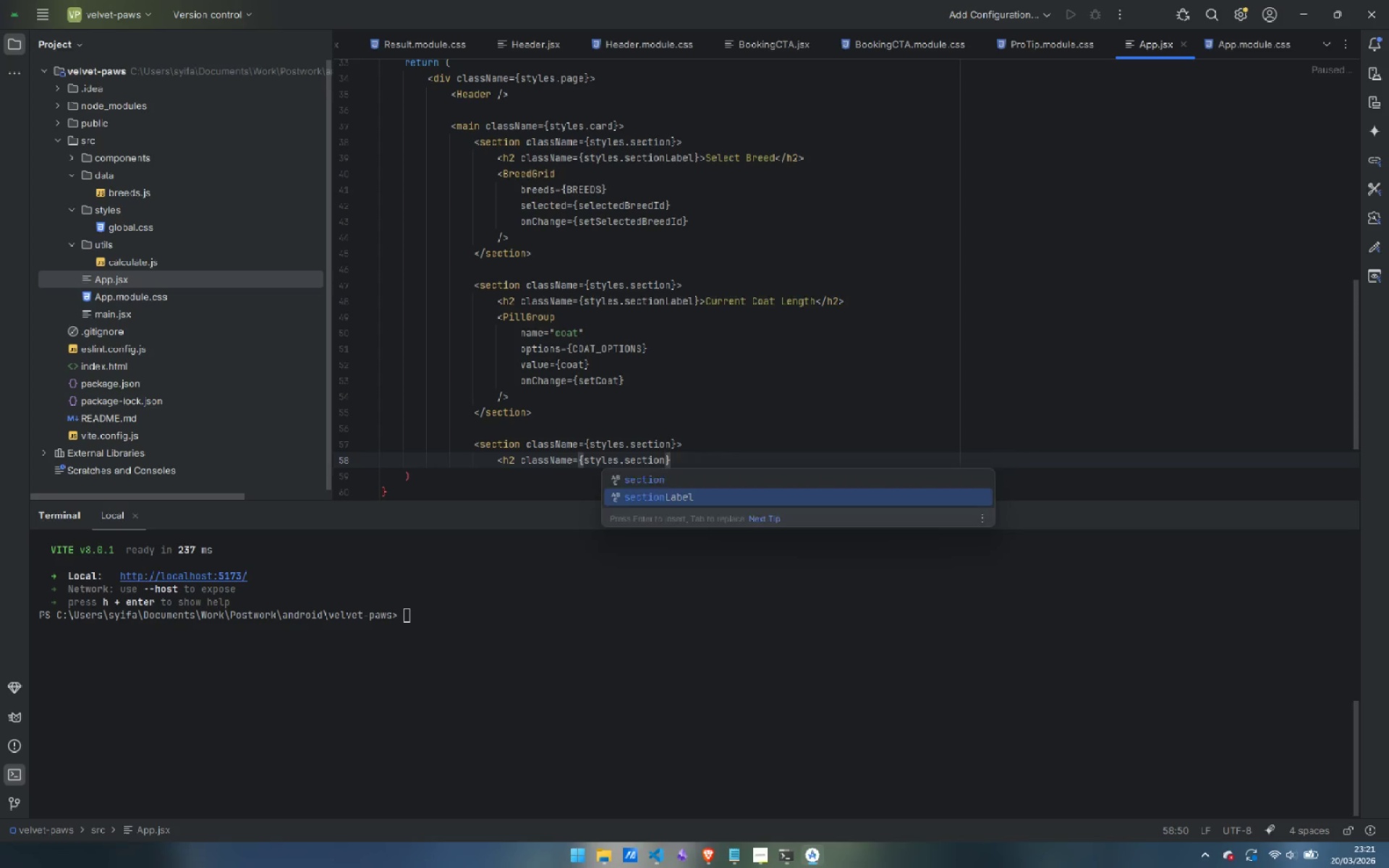 
key(Enter)
 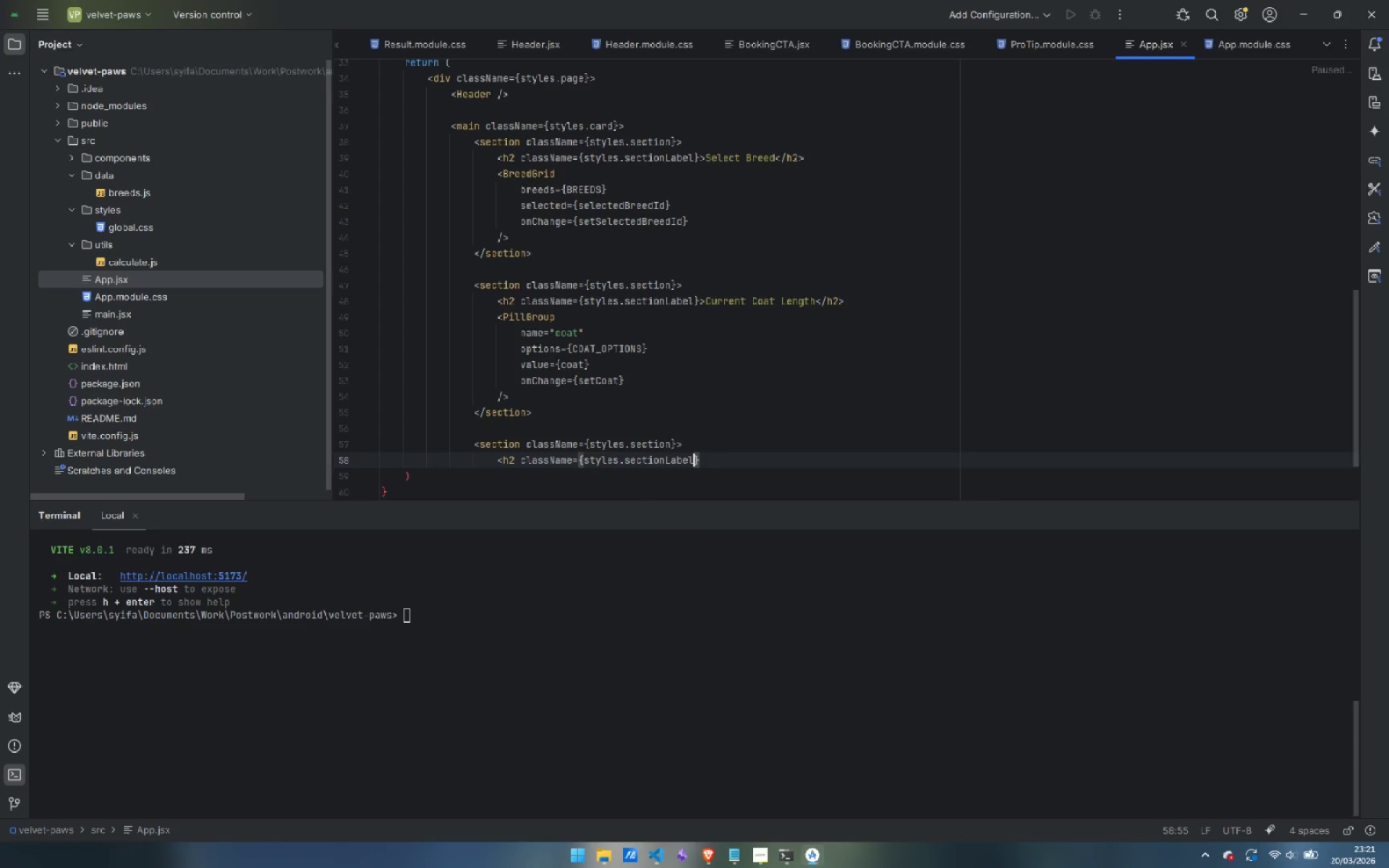 
key(Shift+Period)
 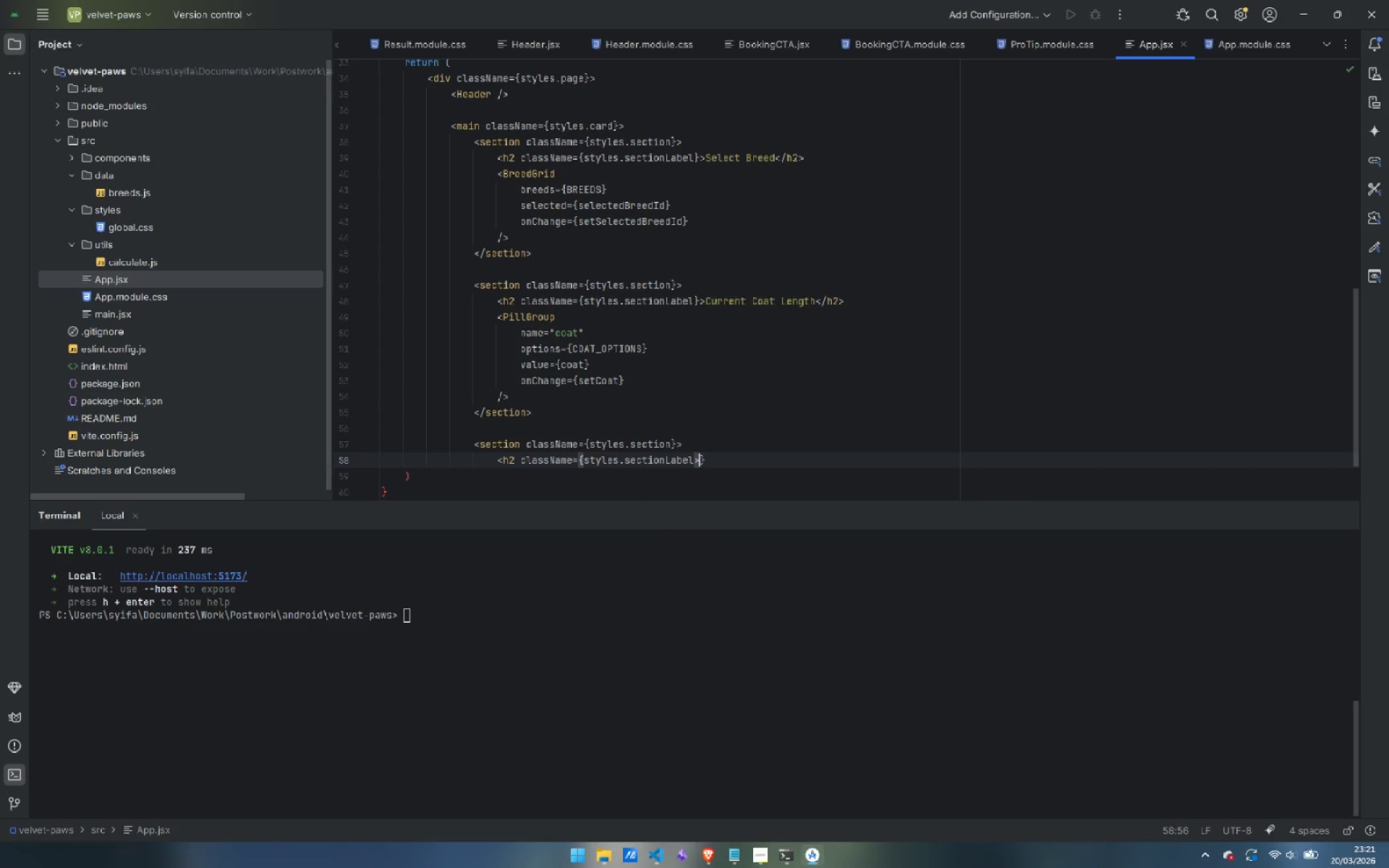 
key(Backspace)
 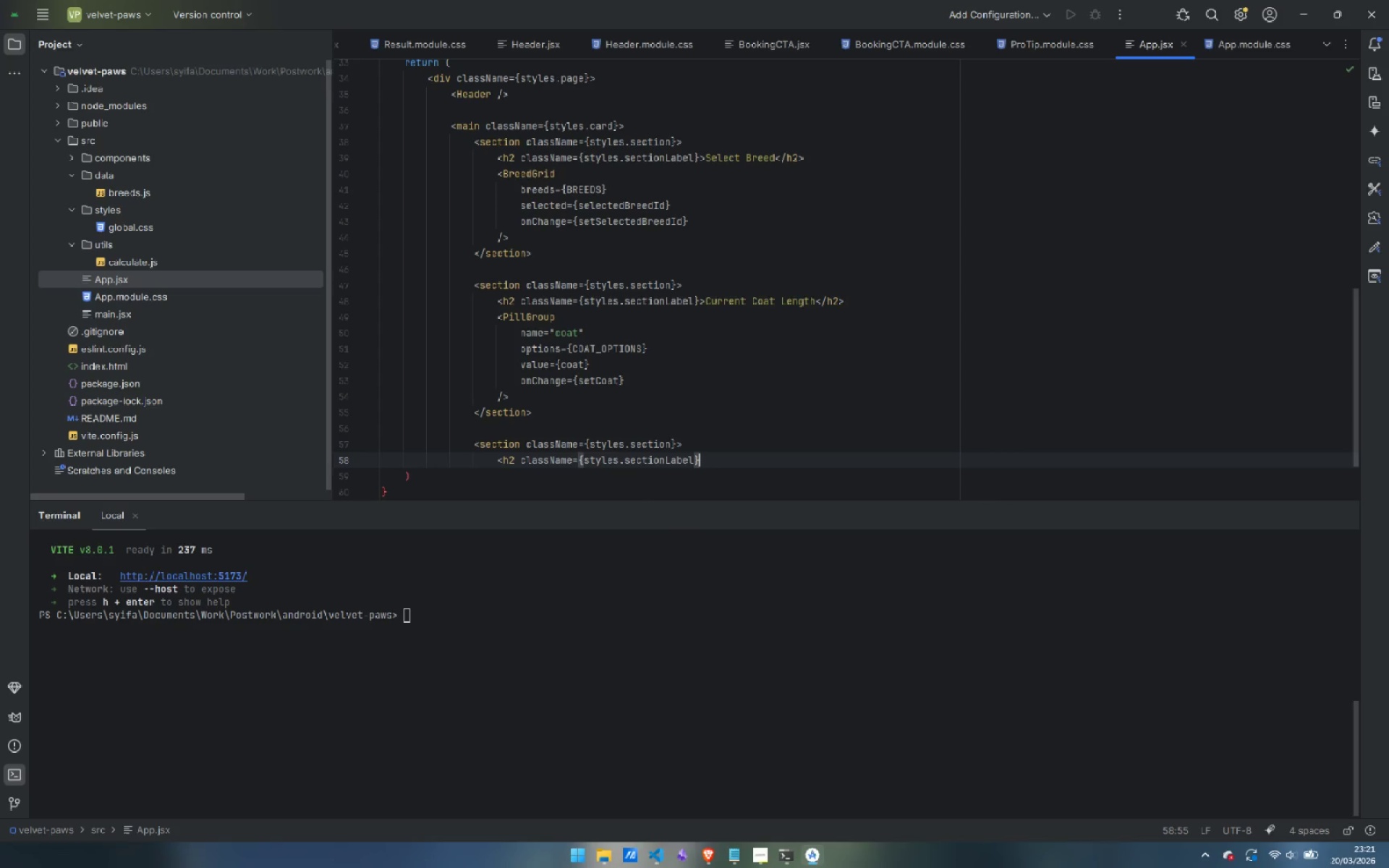 
key(ArrowRight)
 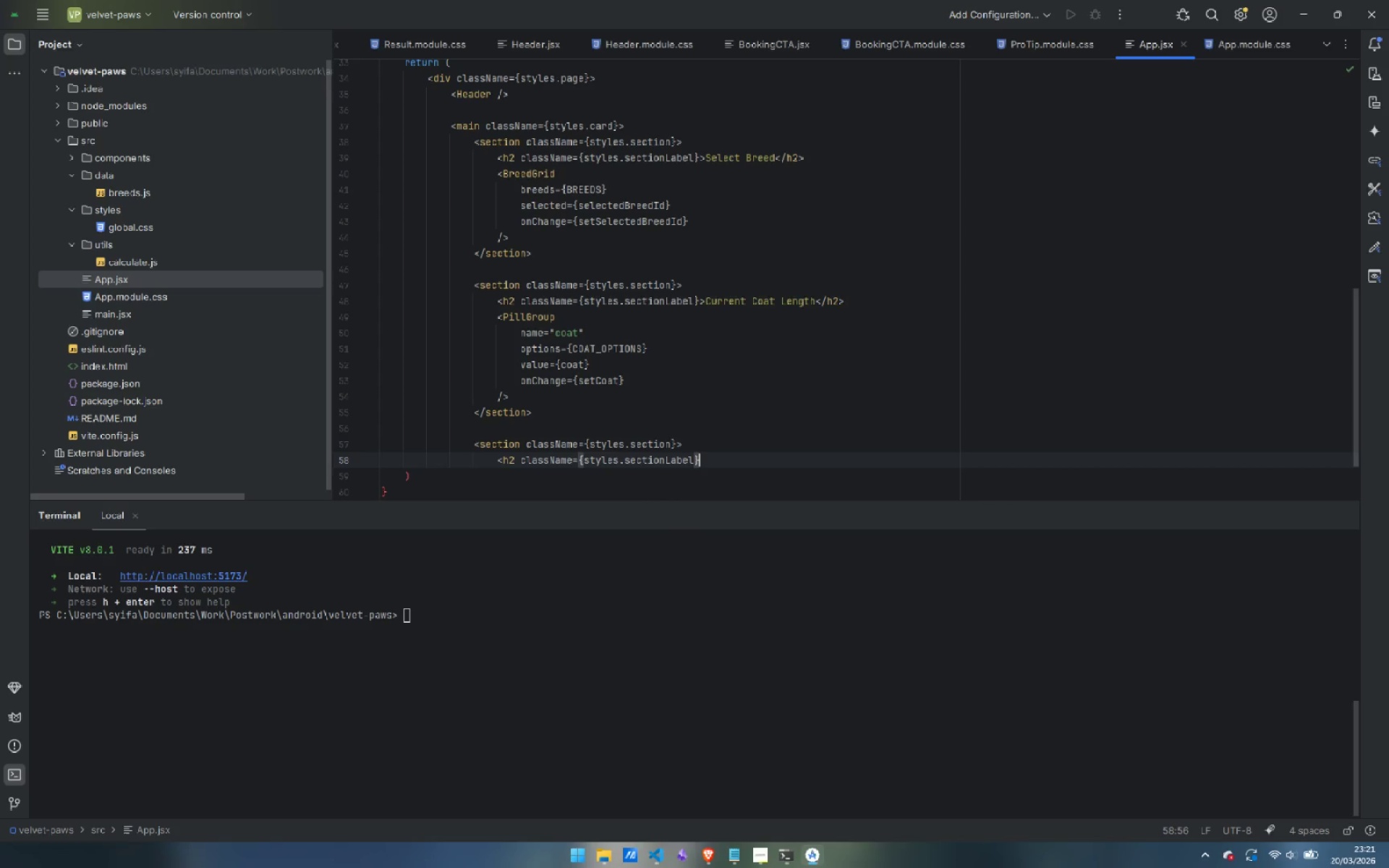 
type(>Lifestyle</h2>)
 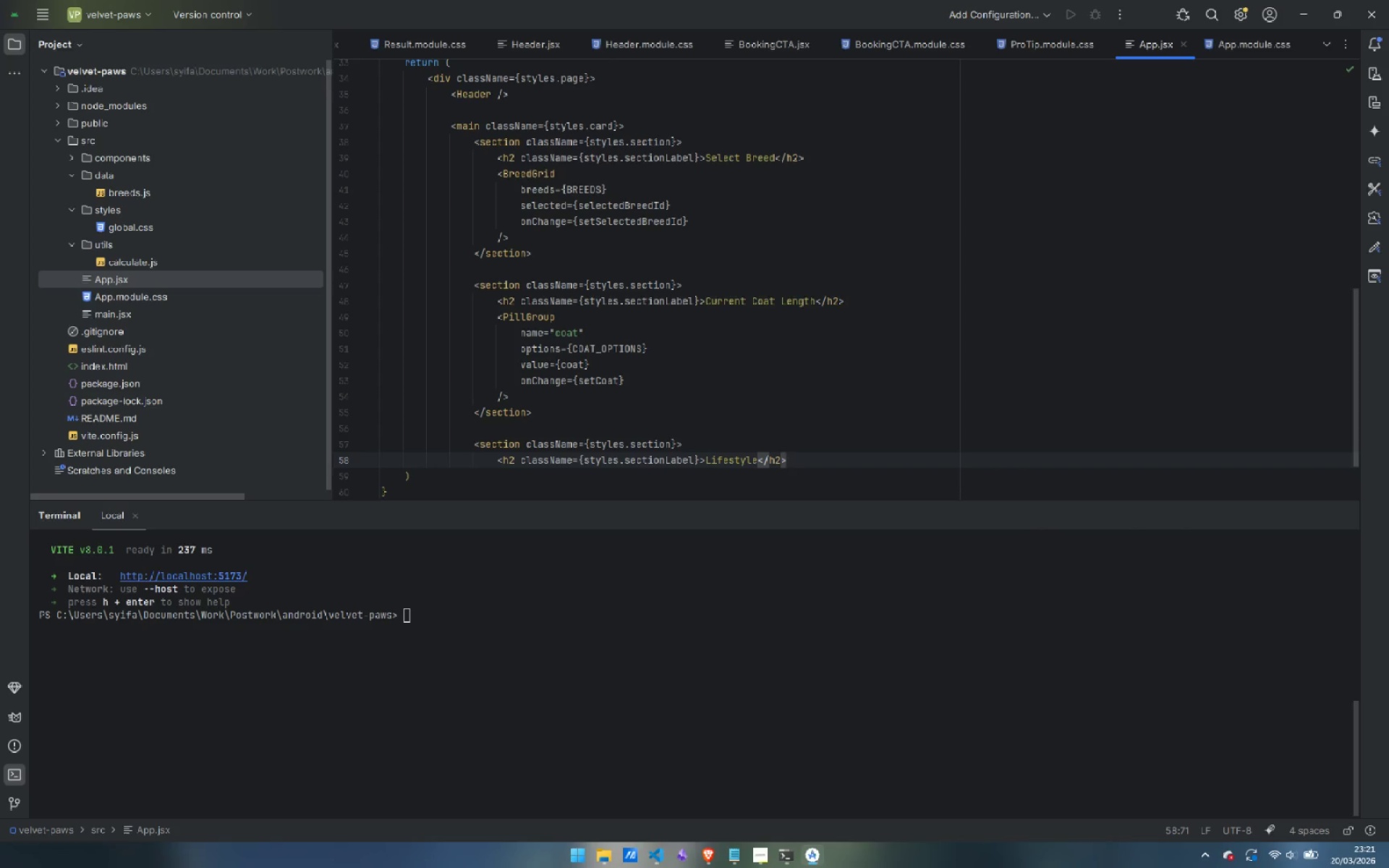 
key(Enter)
 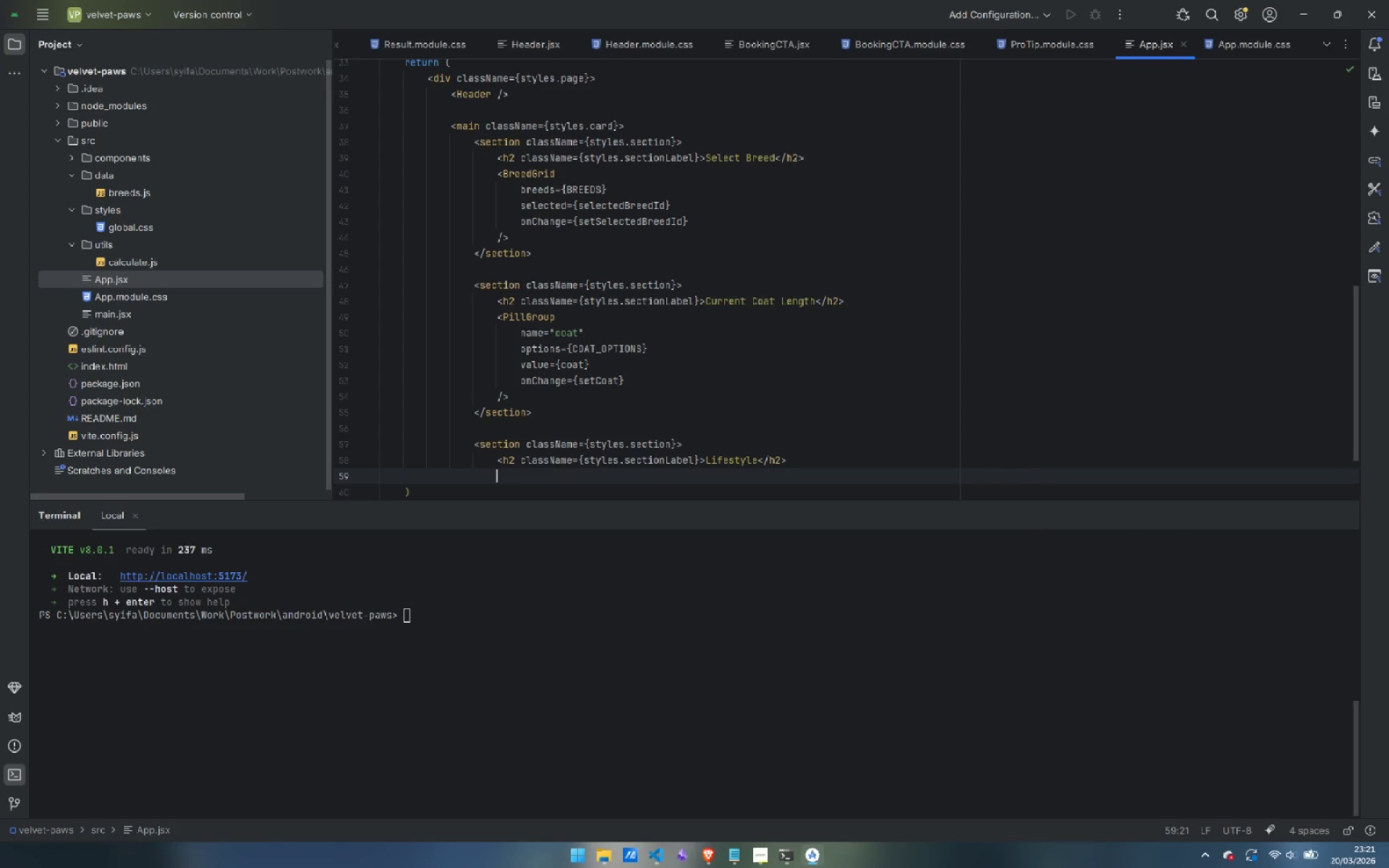 
type(<Pill)
 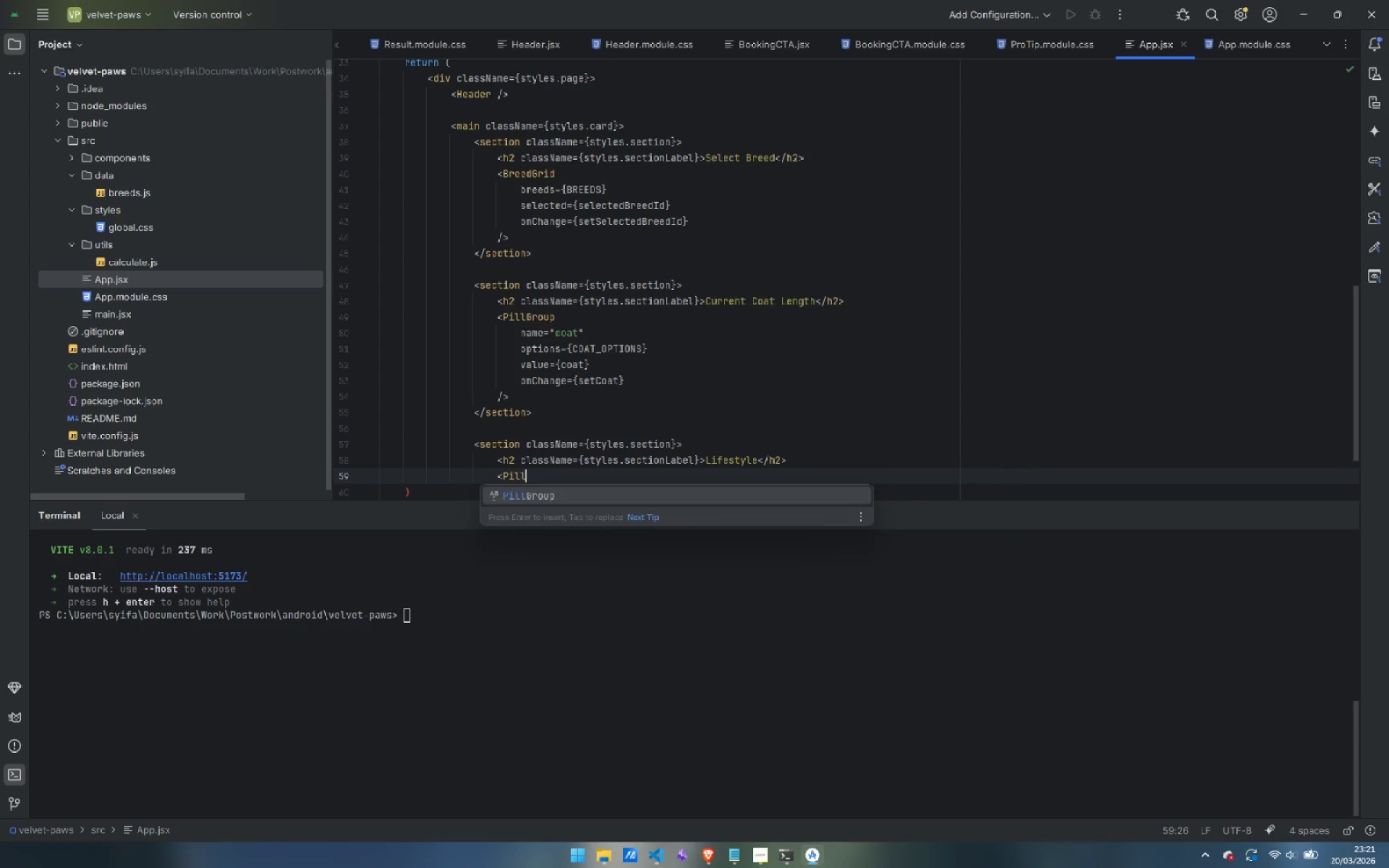 
key(Enter)
 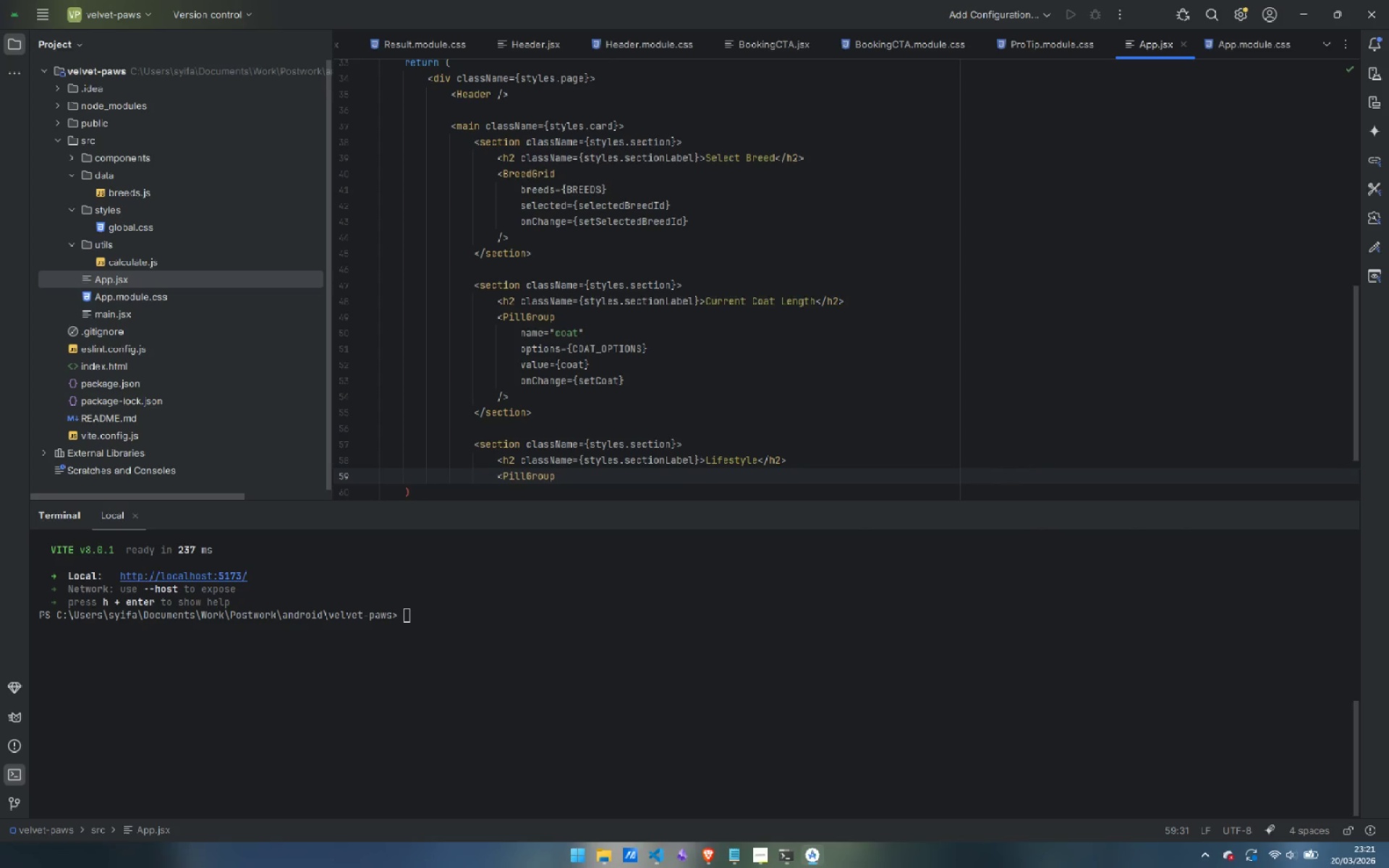 
key(Enter)
 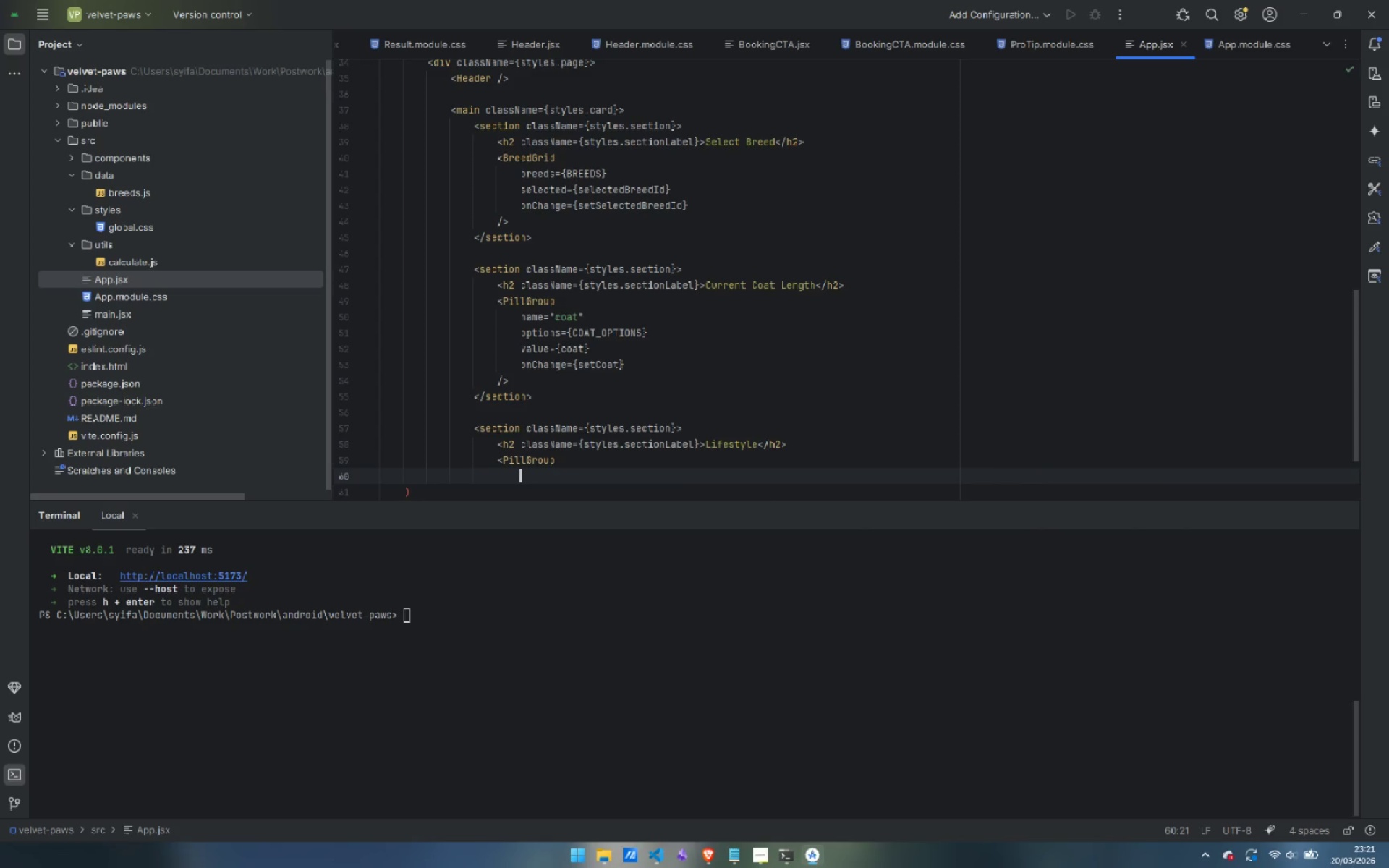 
key(Tab)
type(name="lifestyle)
 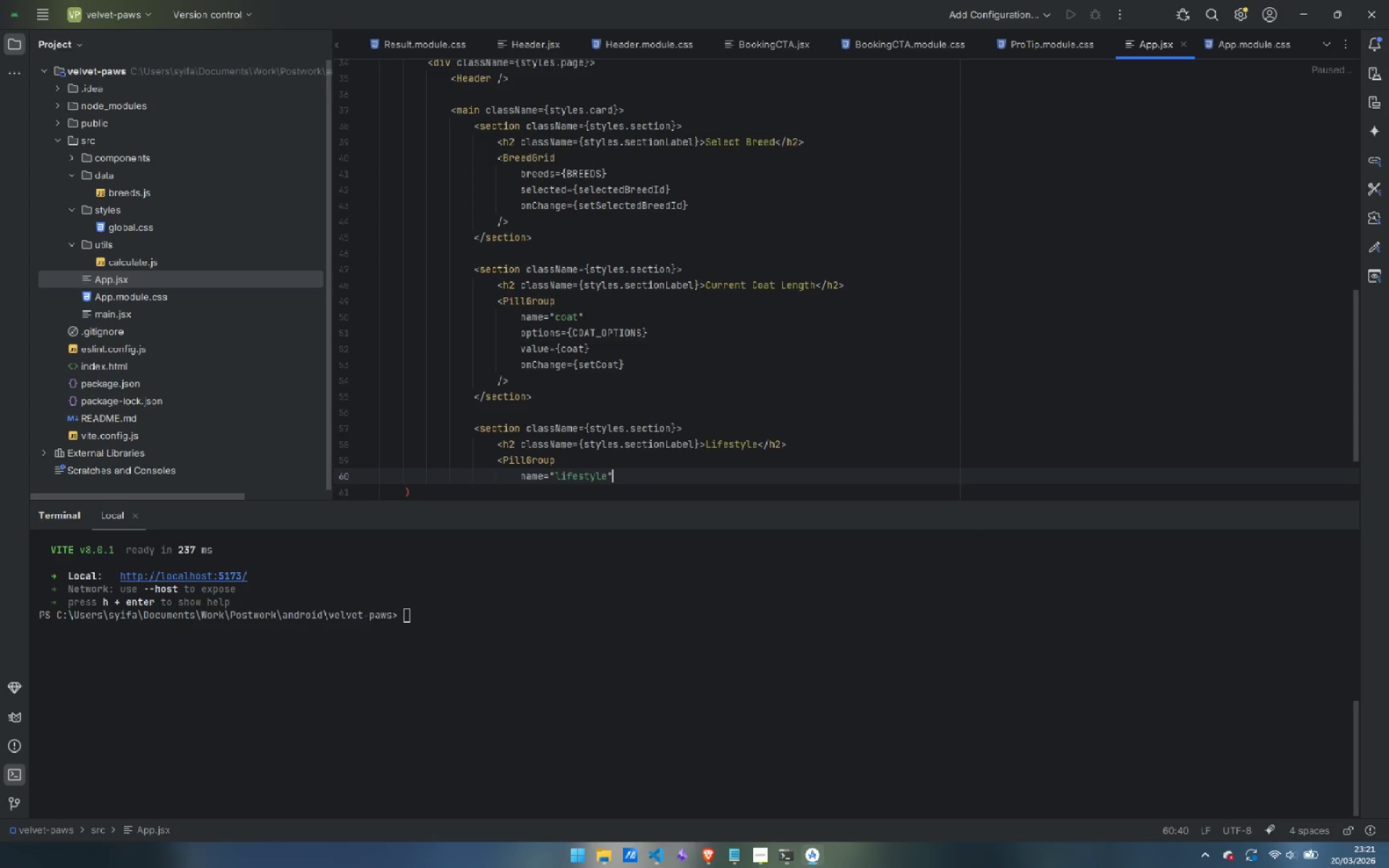 
 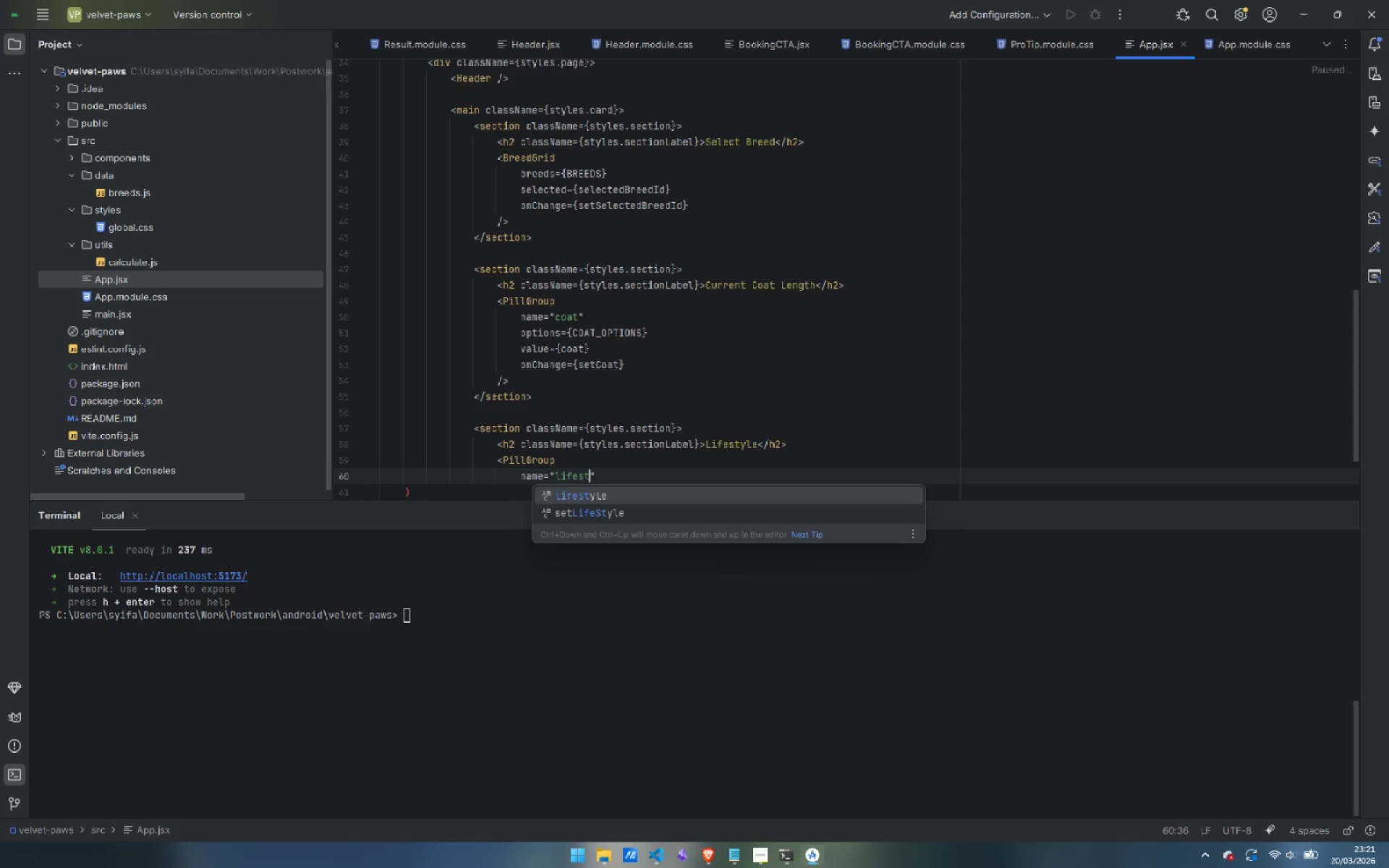 
key(ArrowRight)
 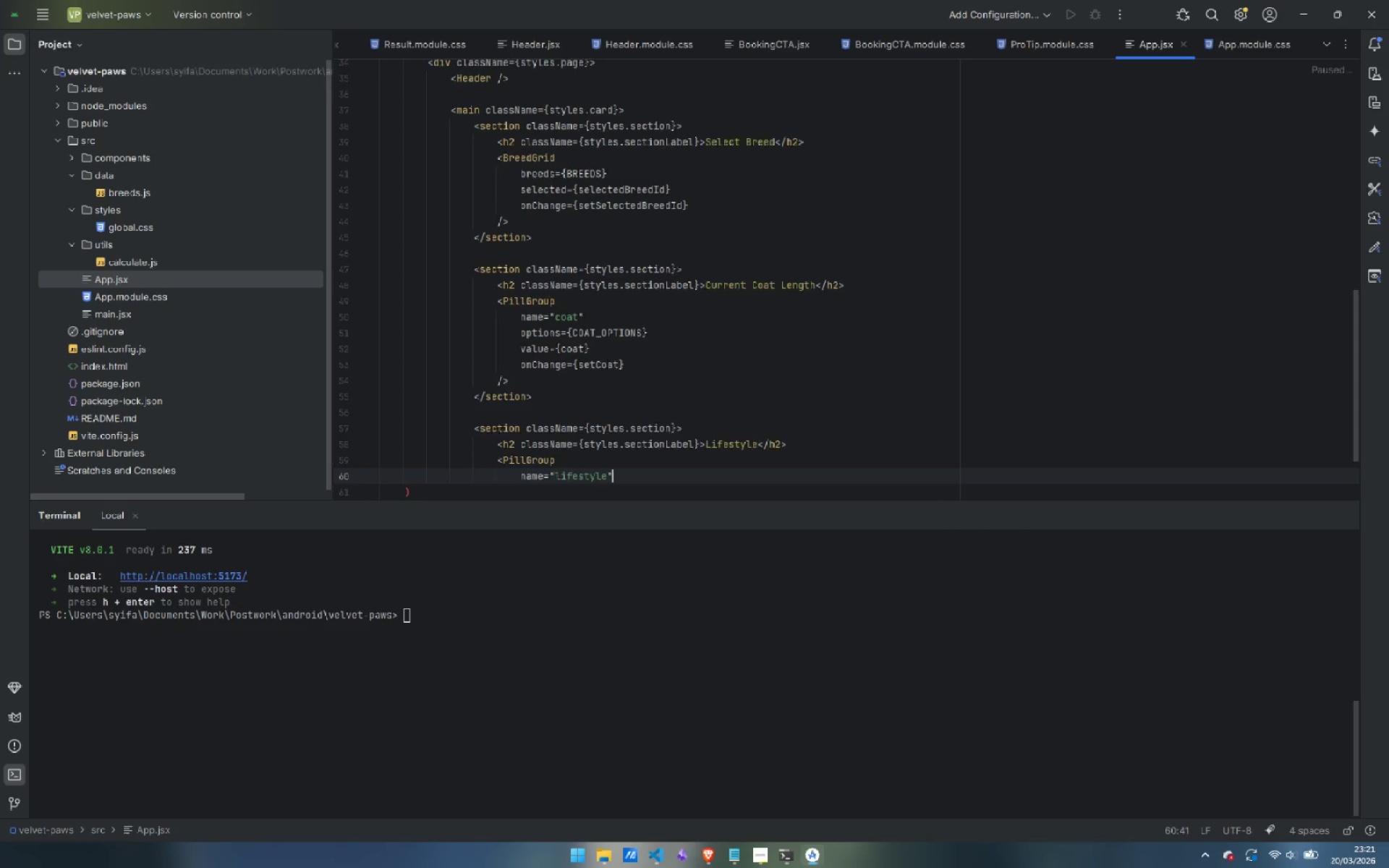 
key(Enter)
 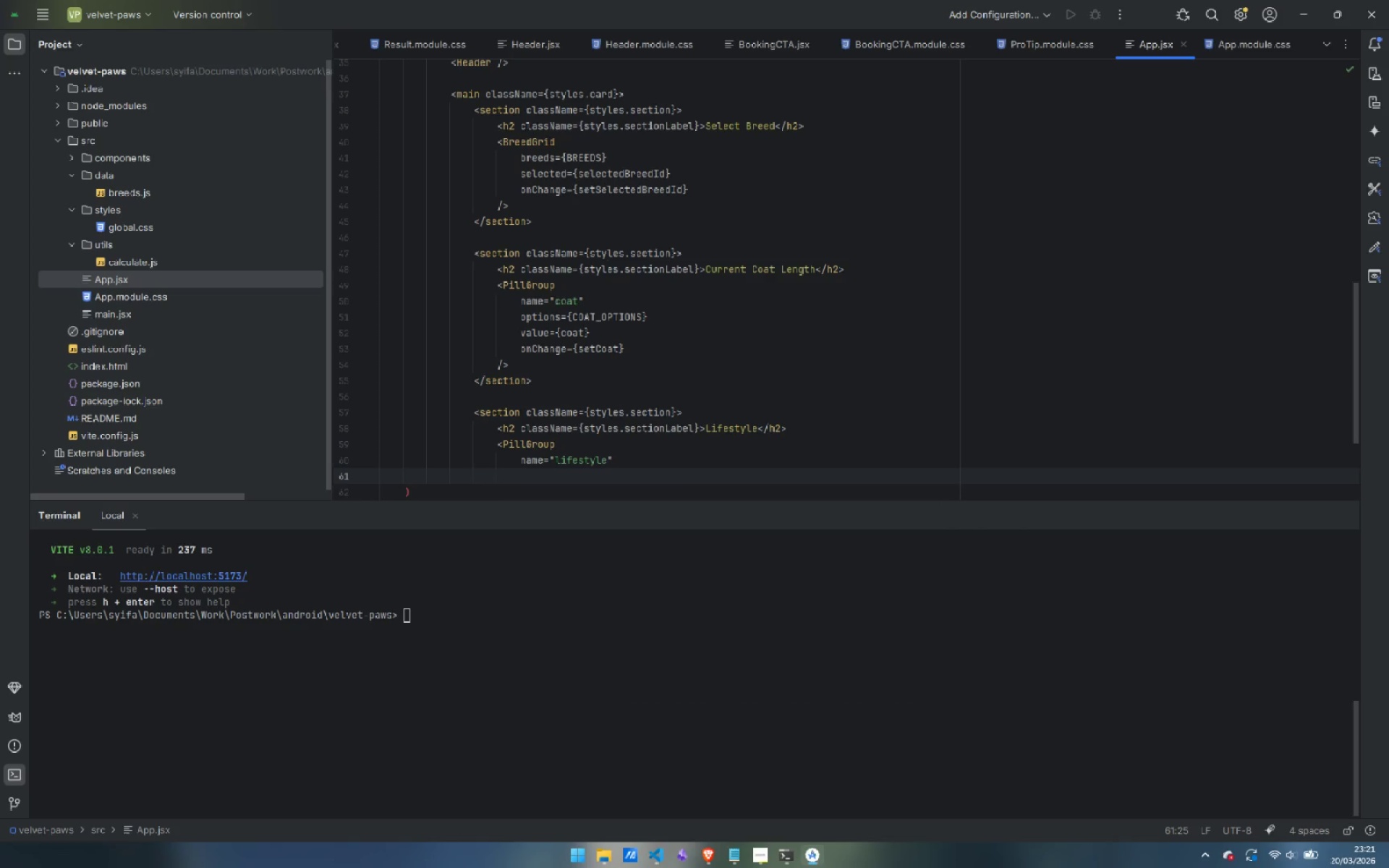 
type(options={})
 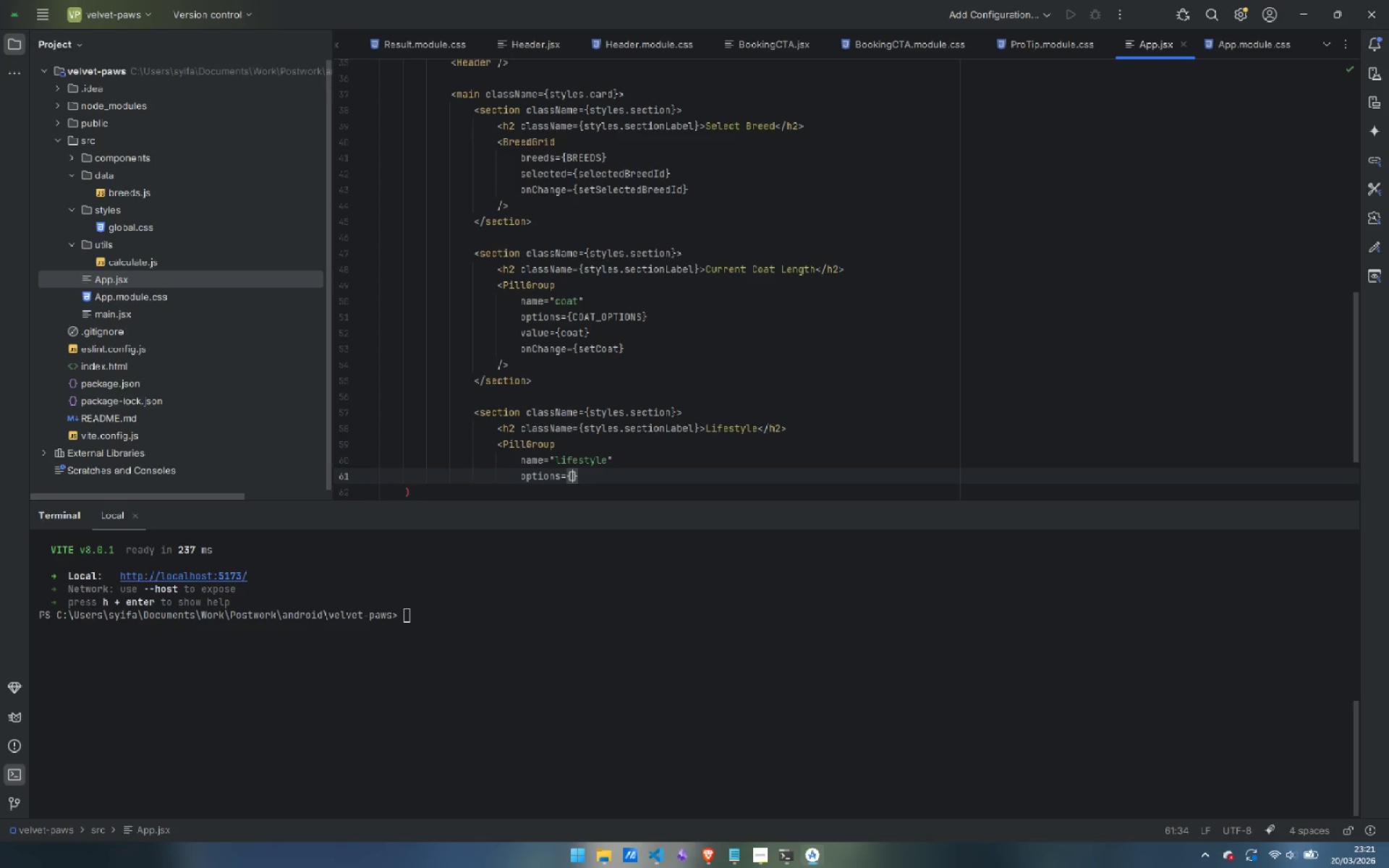 
 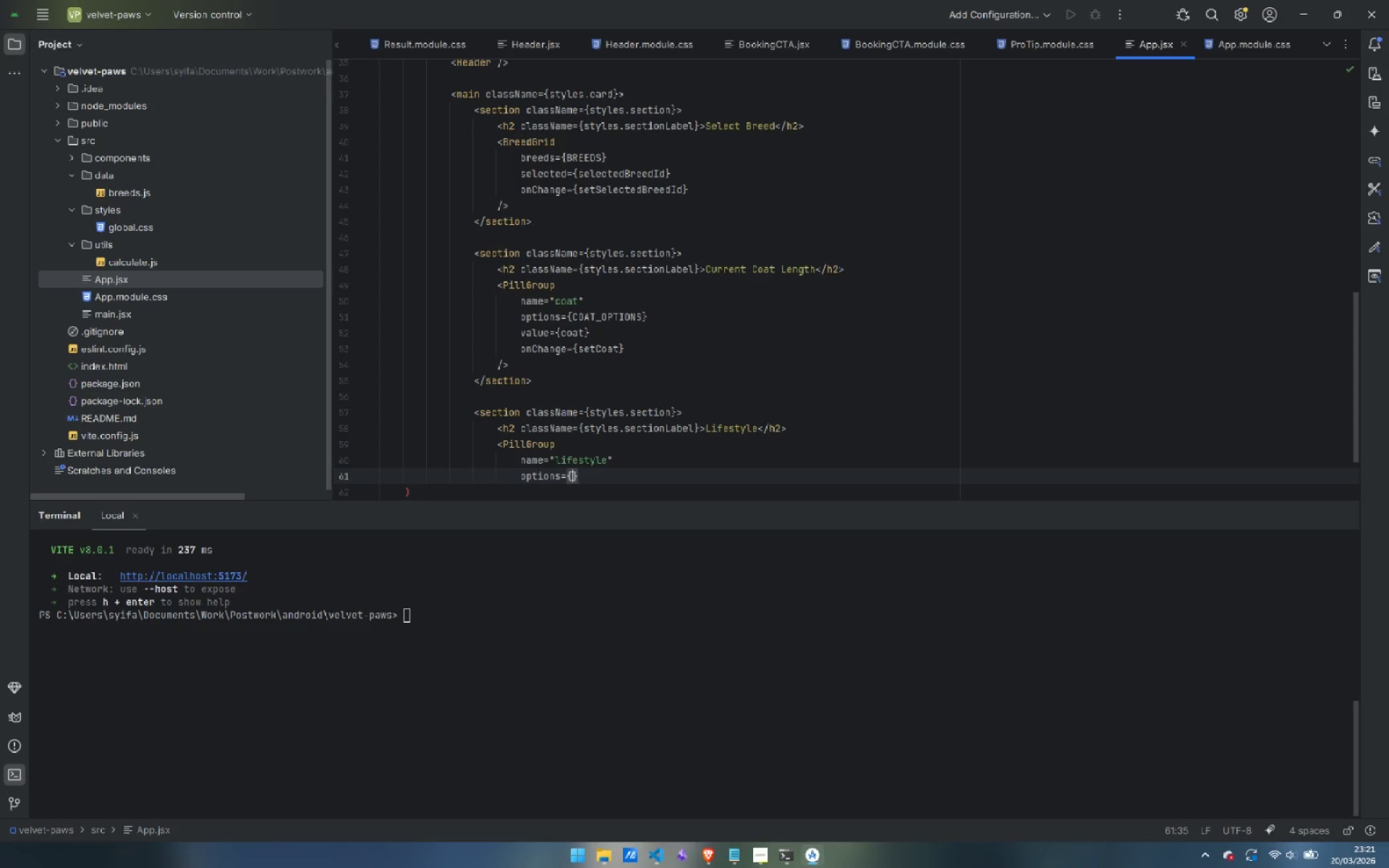 
key(ArrowLeft)
 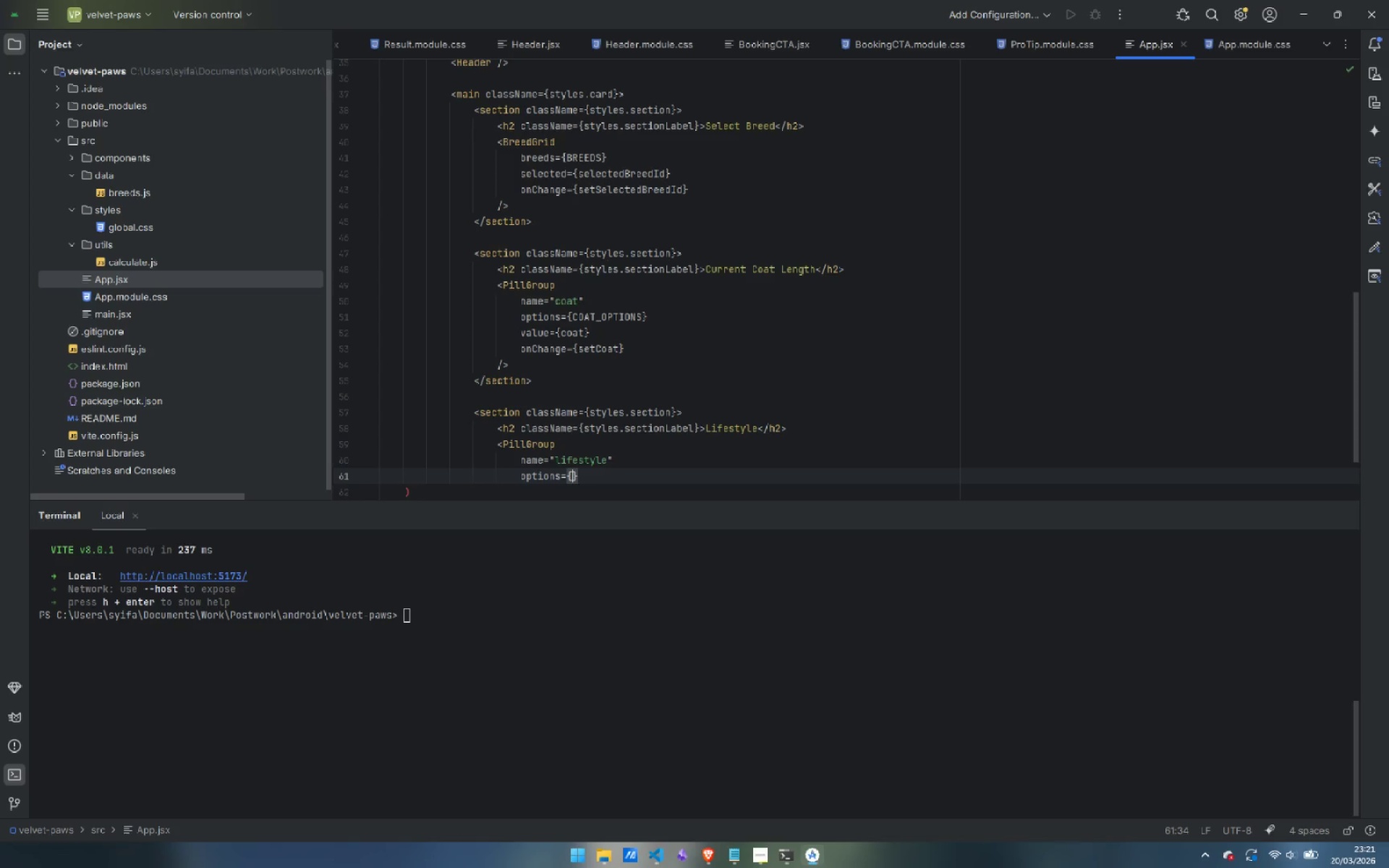 
type(LIFE)
 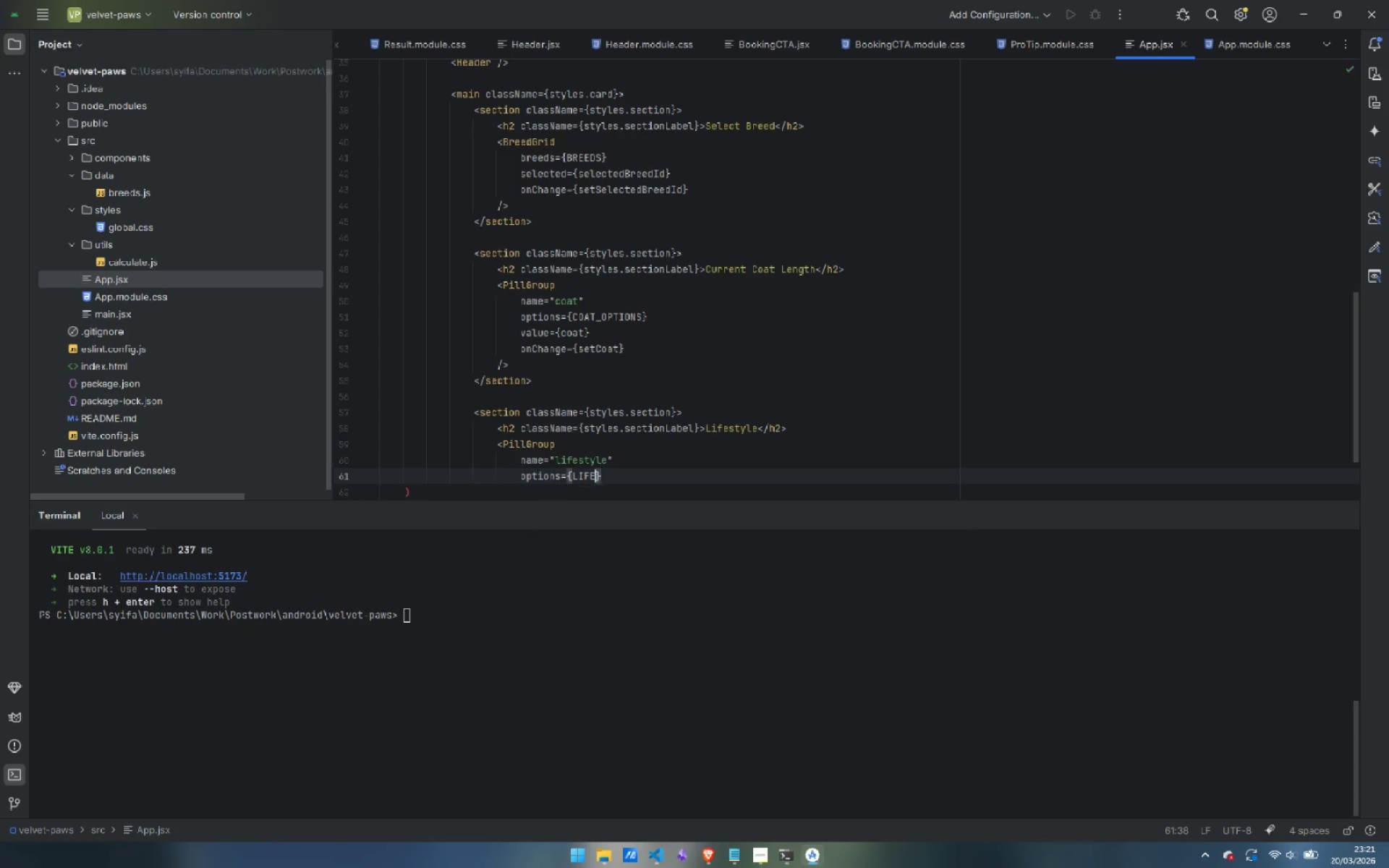 
key(Enter)
 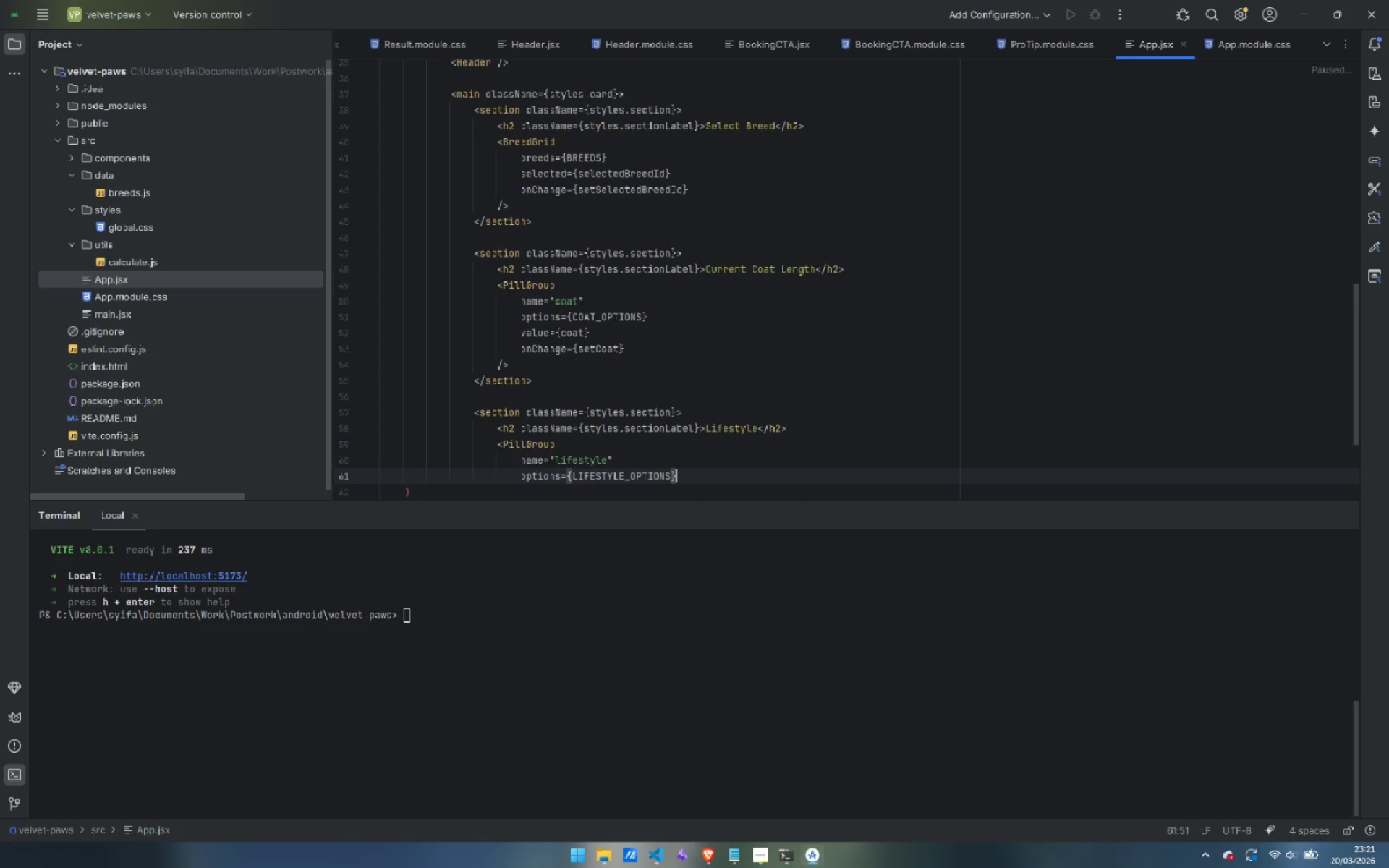 
key(ArrowRight)
 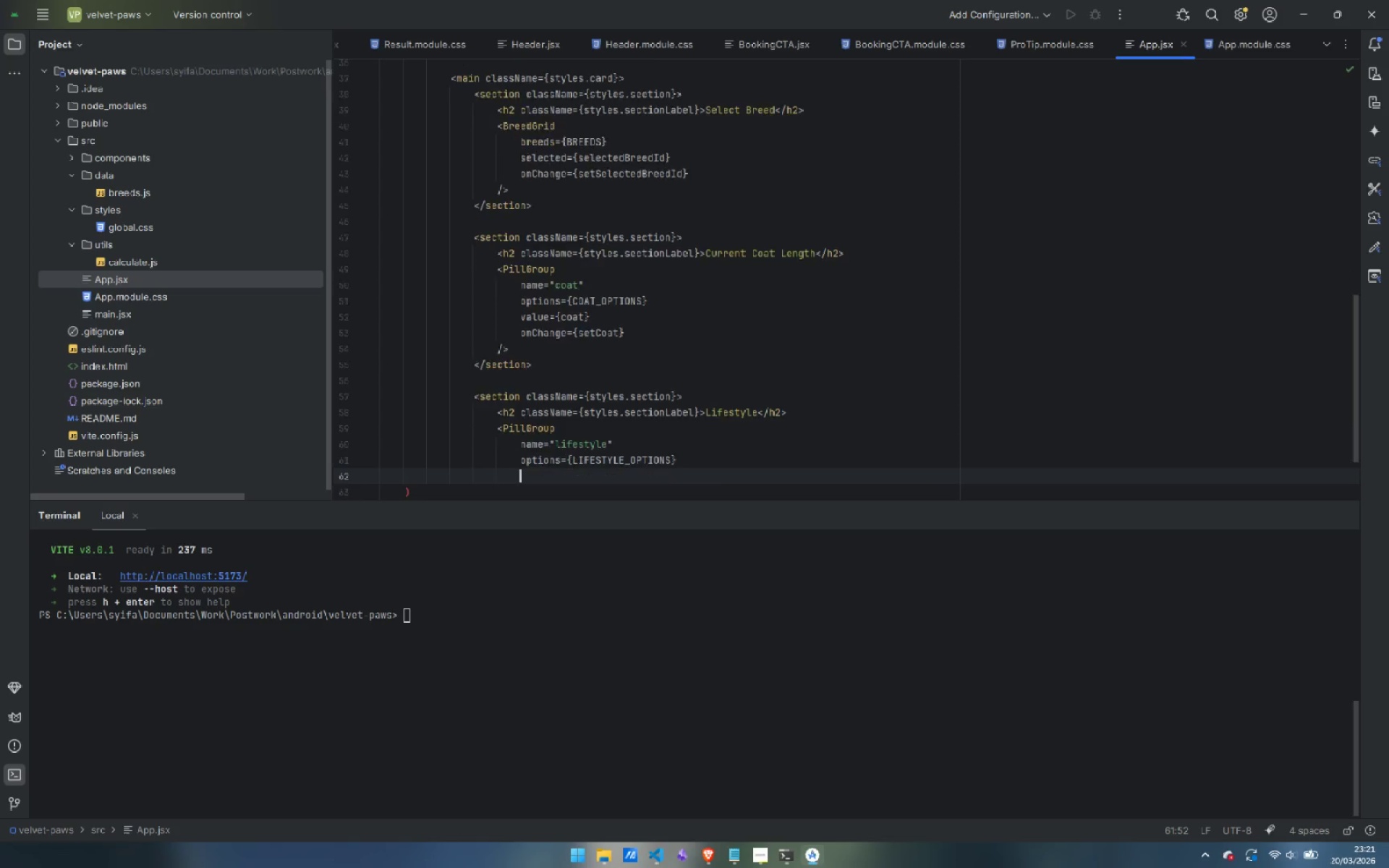 
key(Enter)
 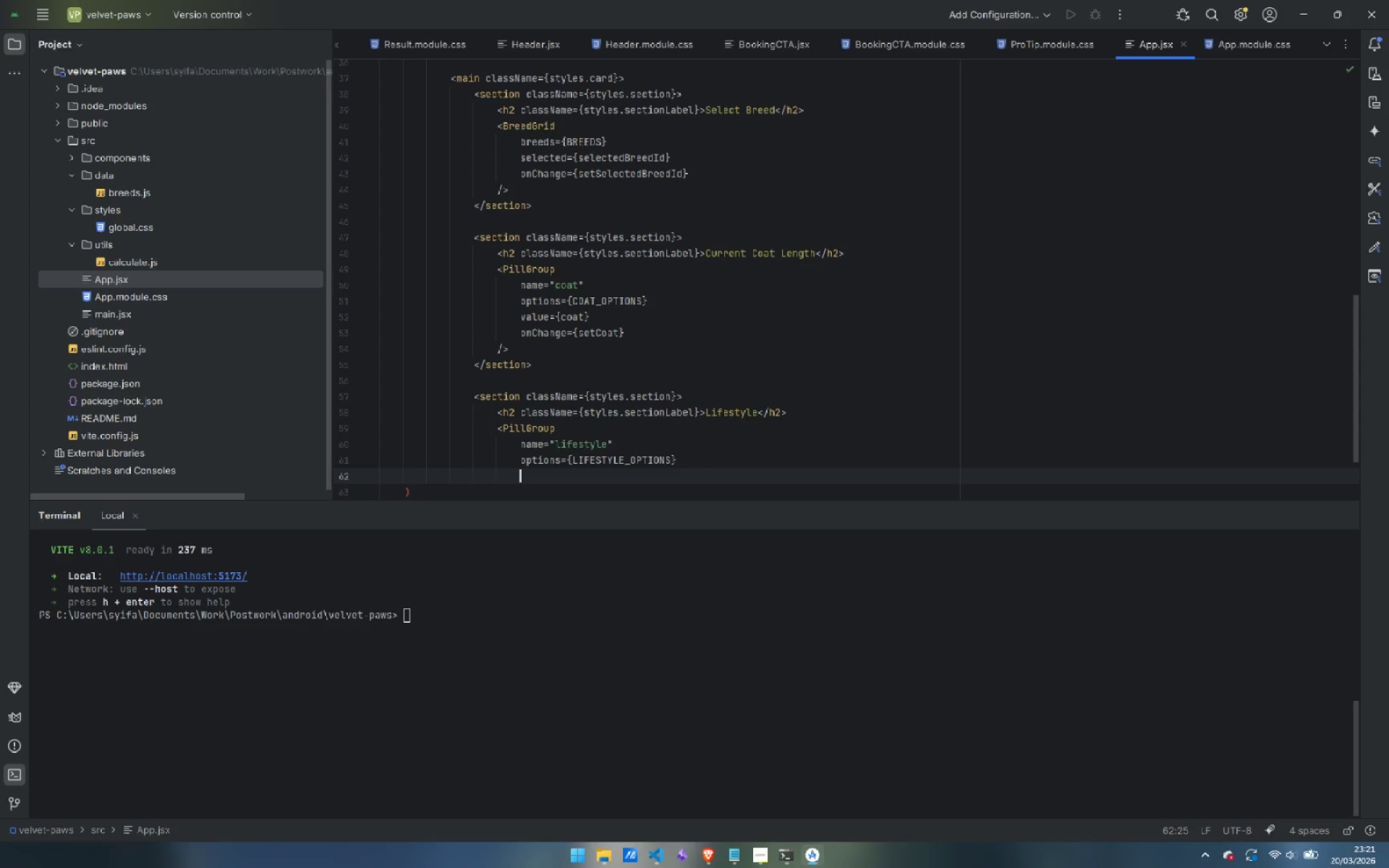 
type(value={})
 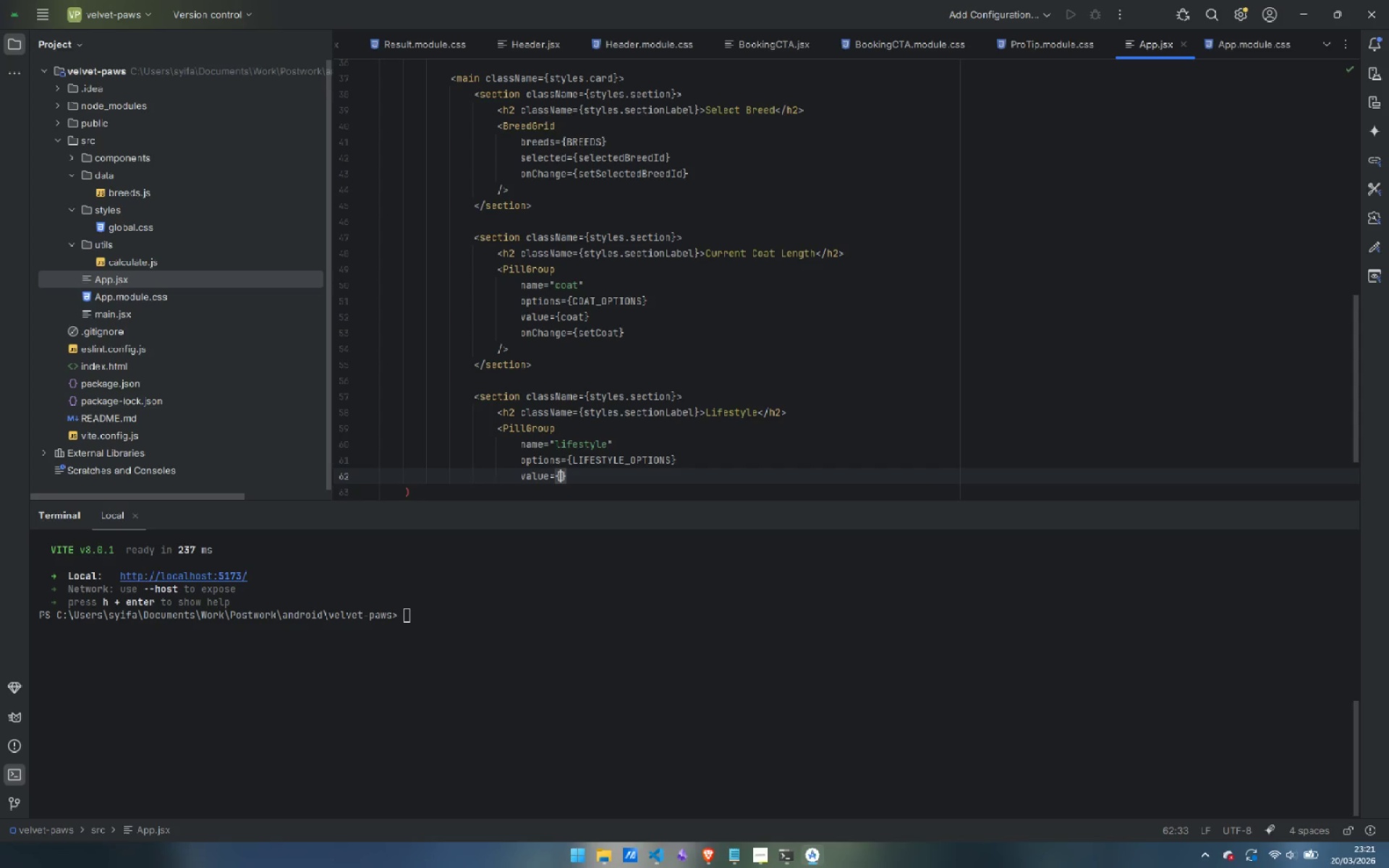 
 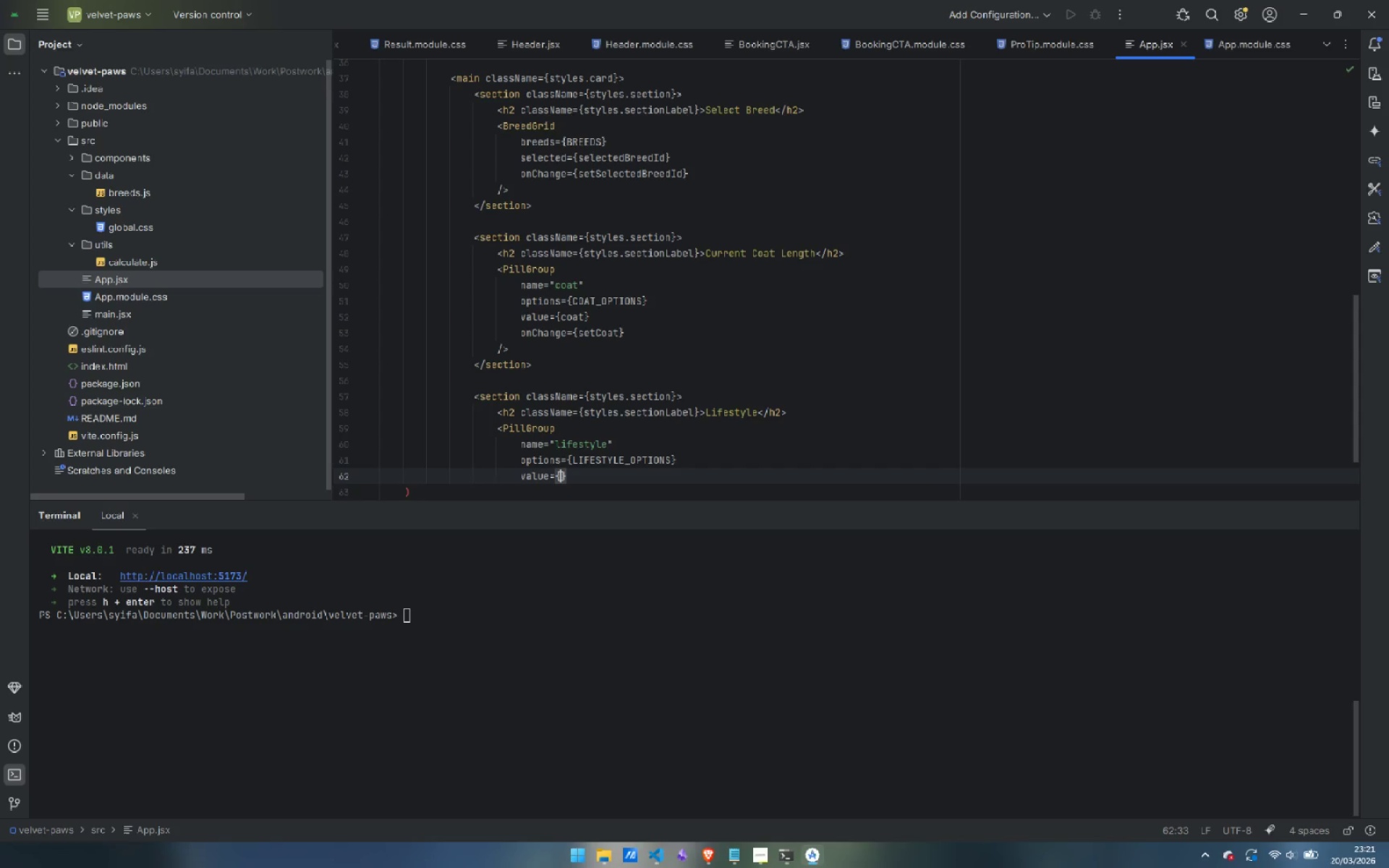 
key(ArrowLeft)
 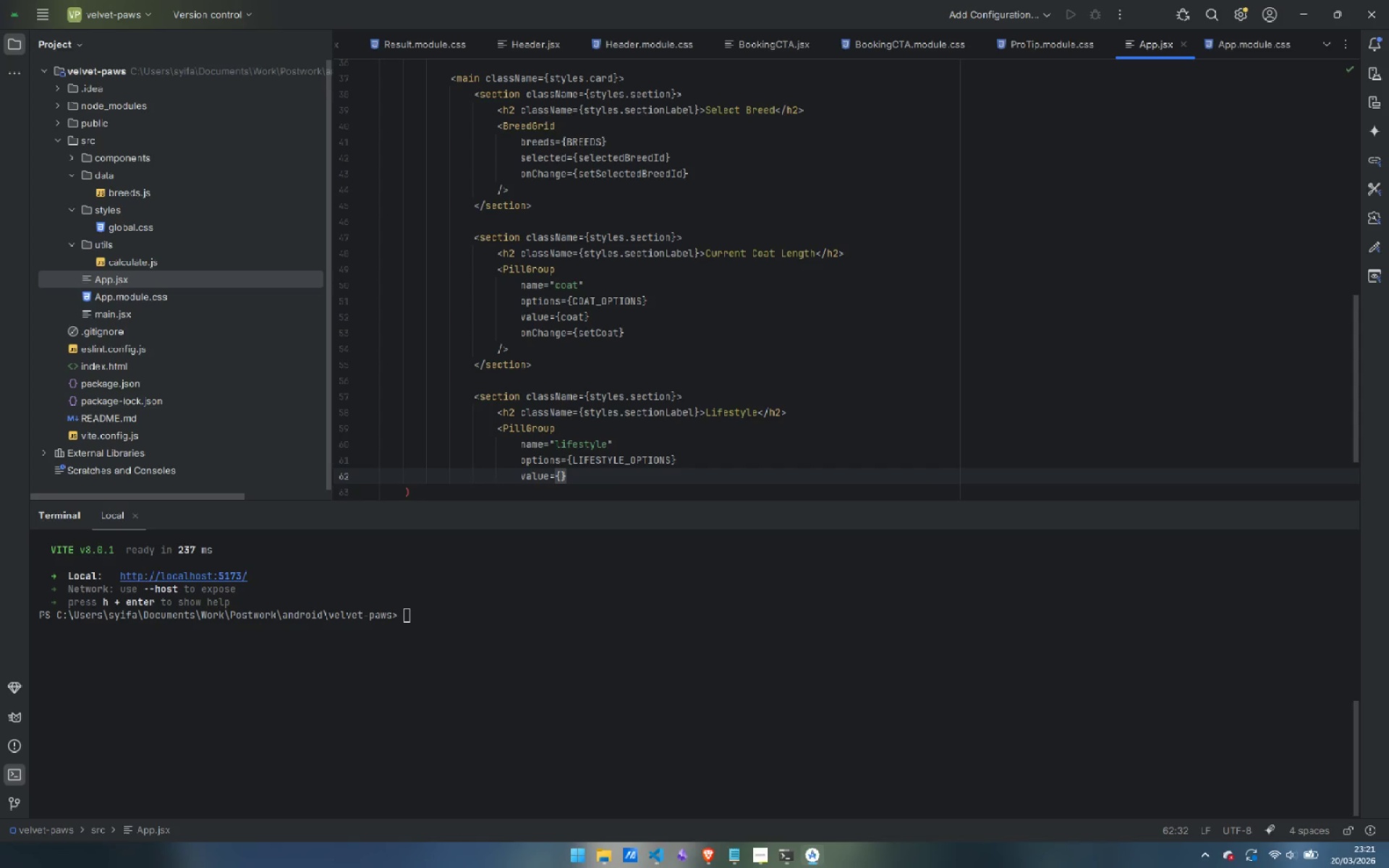 
type(life)
 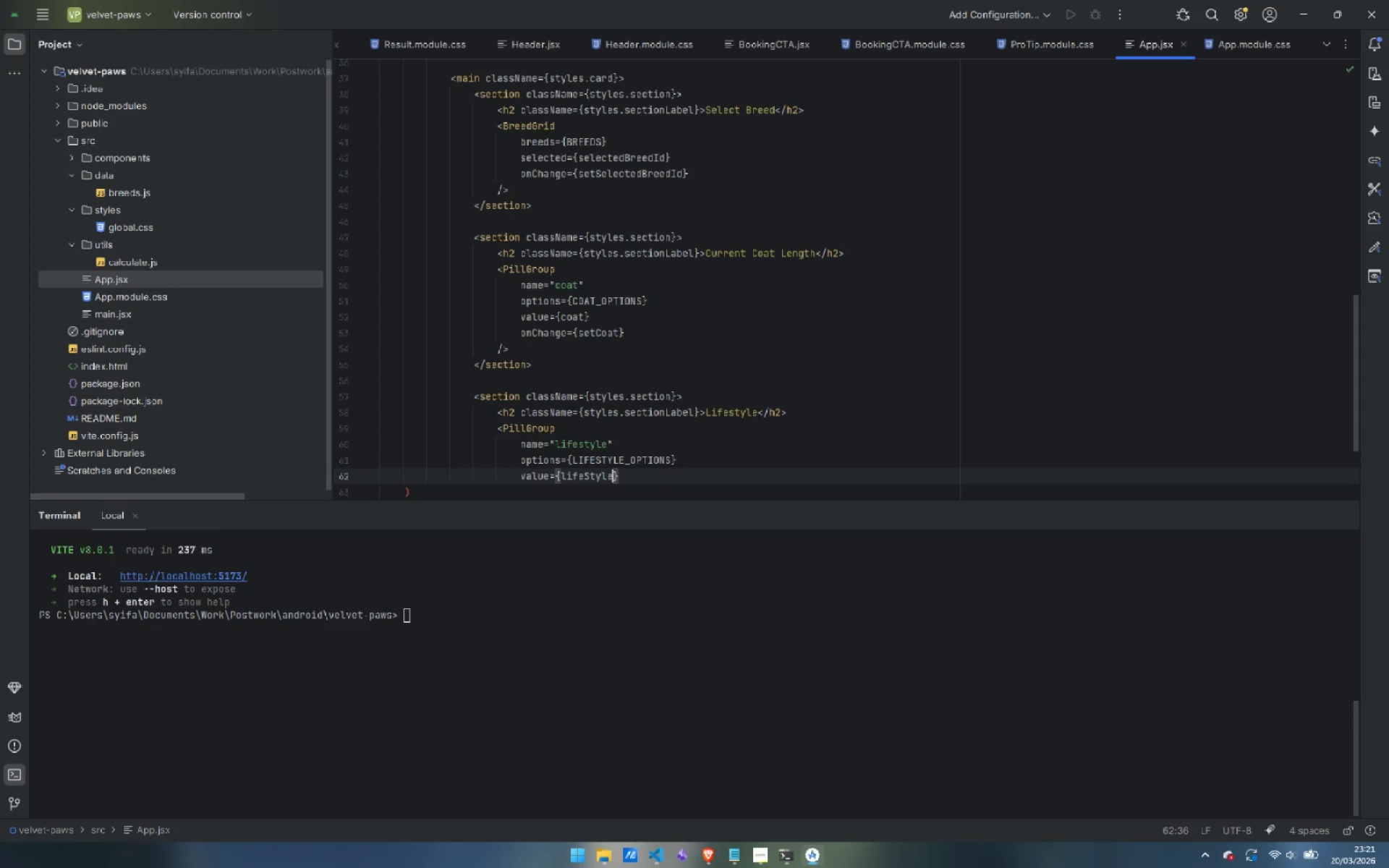 
key(Enter)
 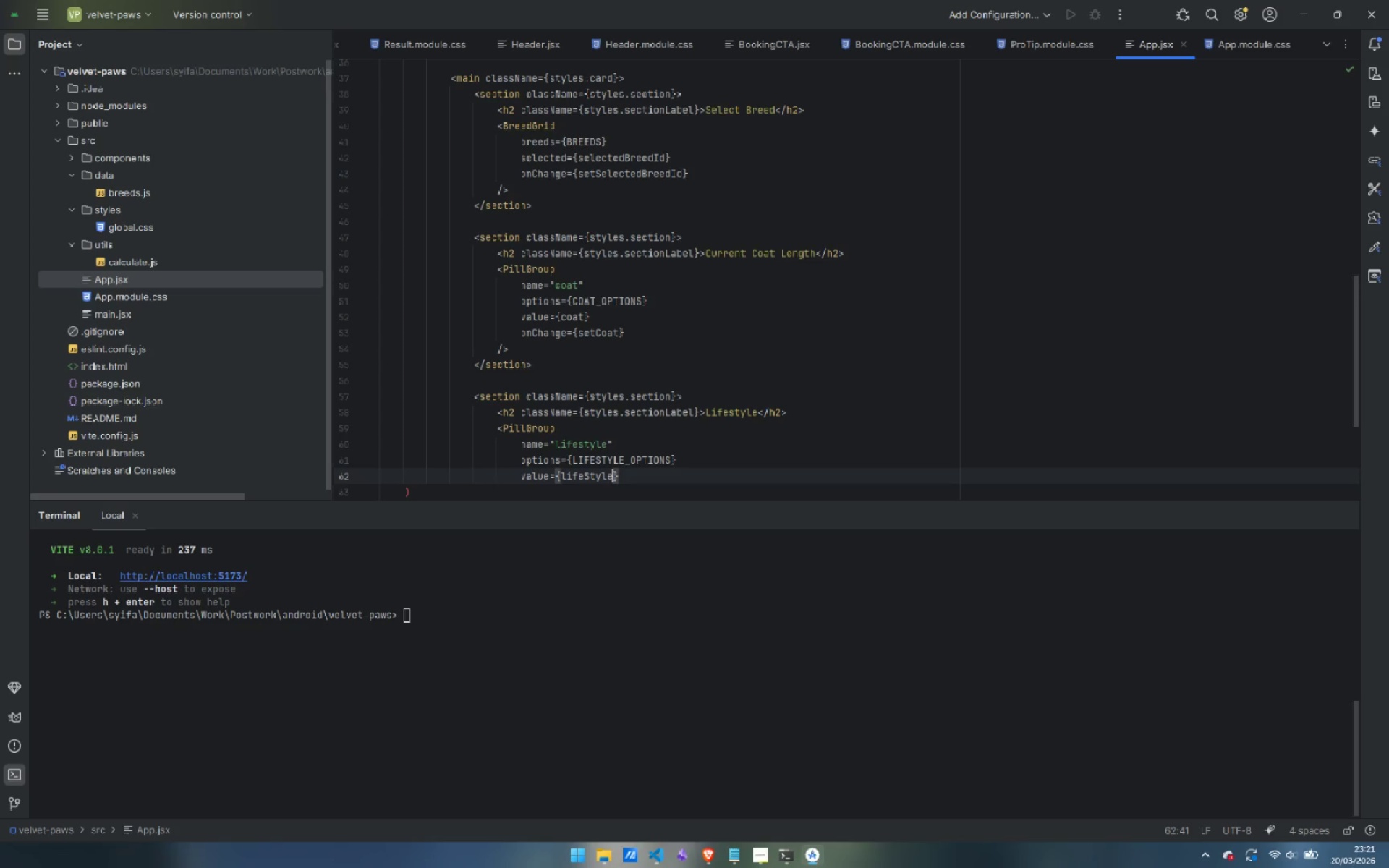 
key(ArrowRight)
 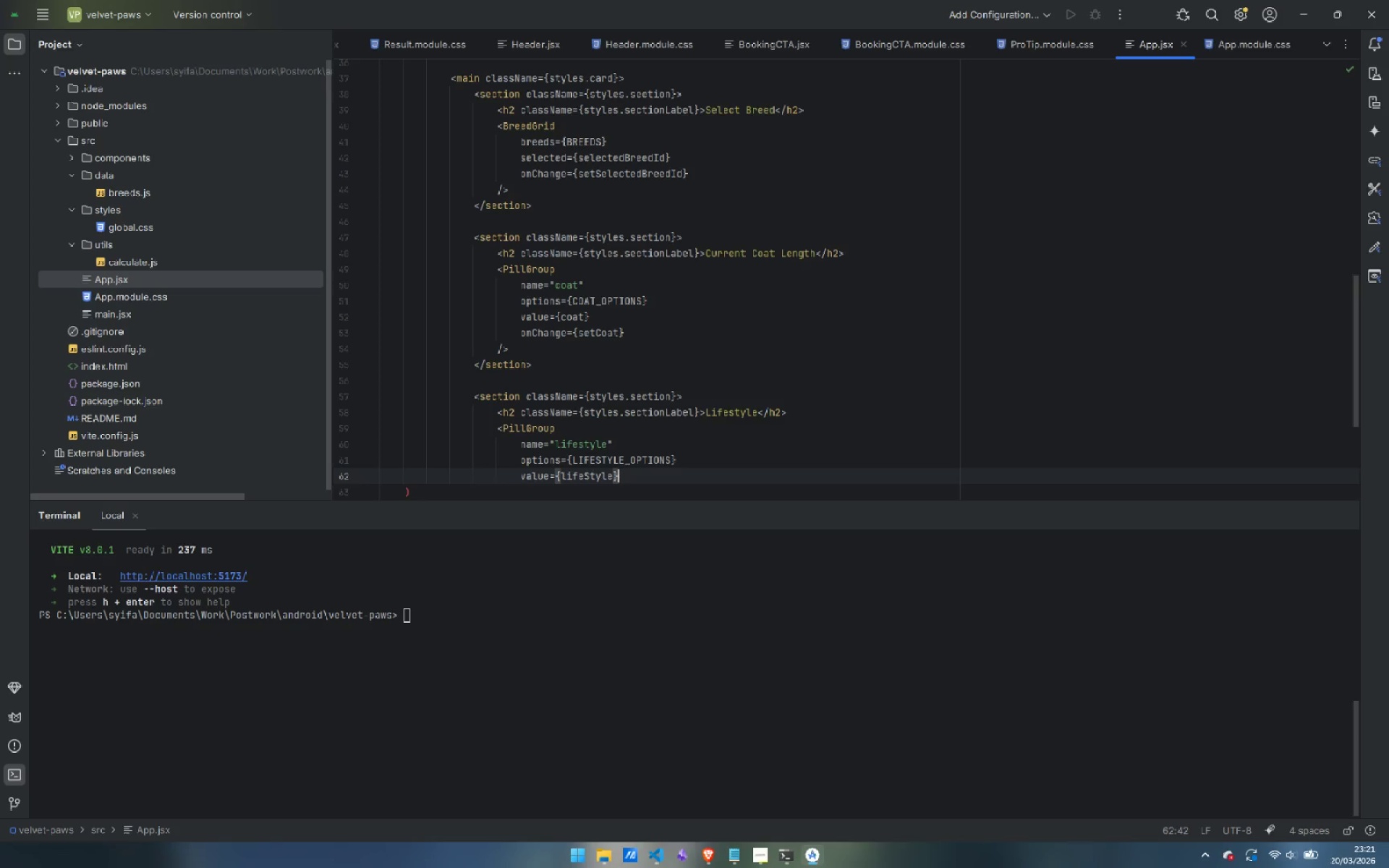 
key(Enter)
 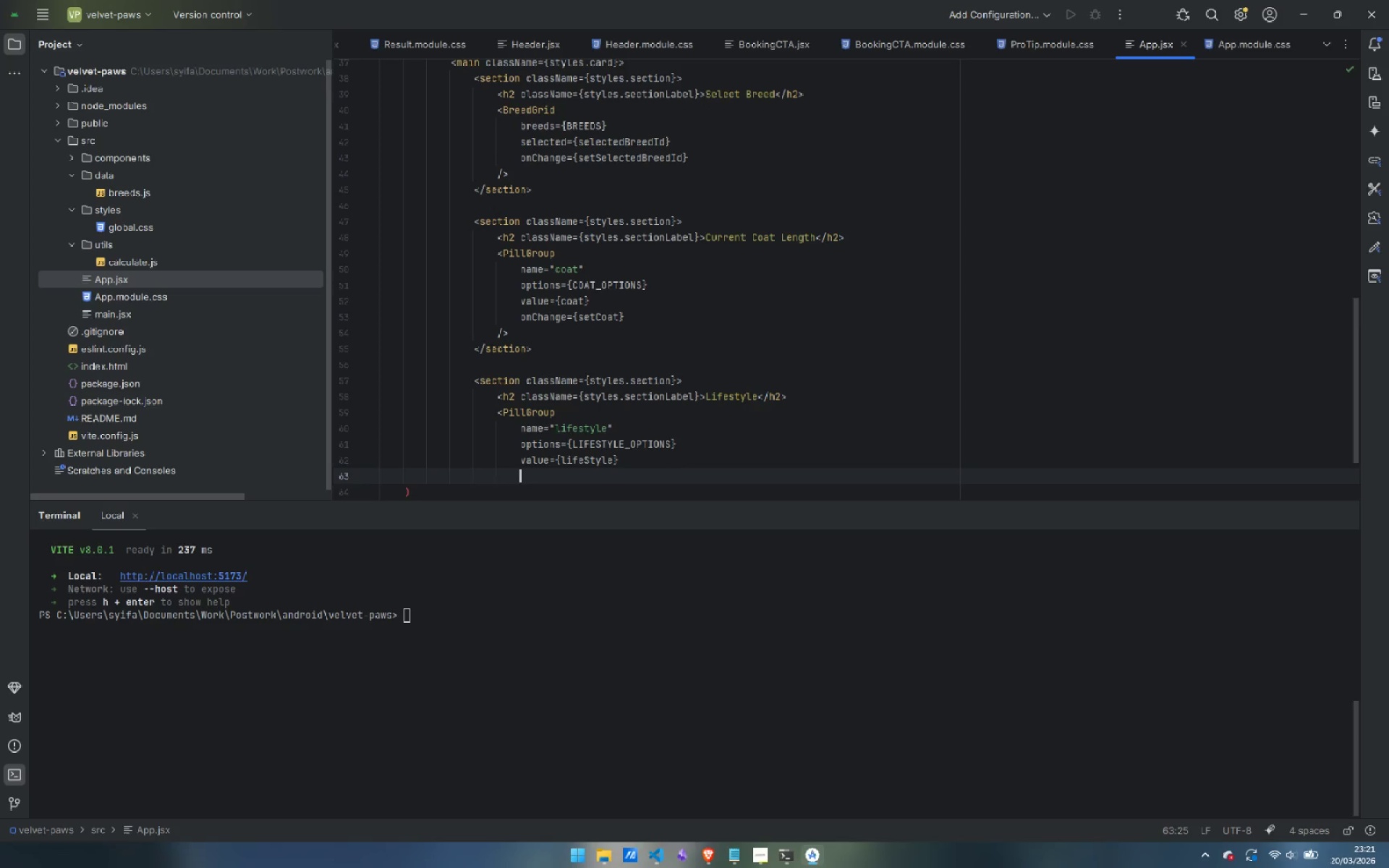 
type(on)
 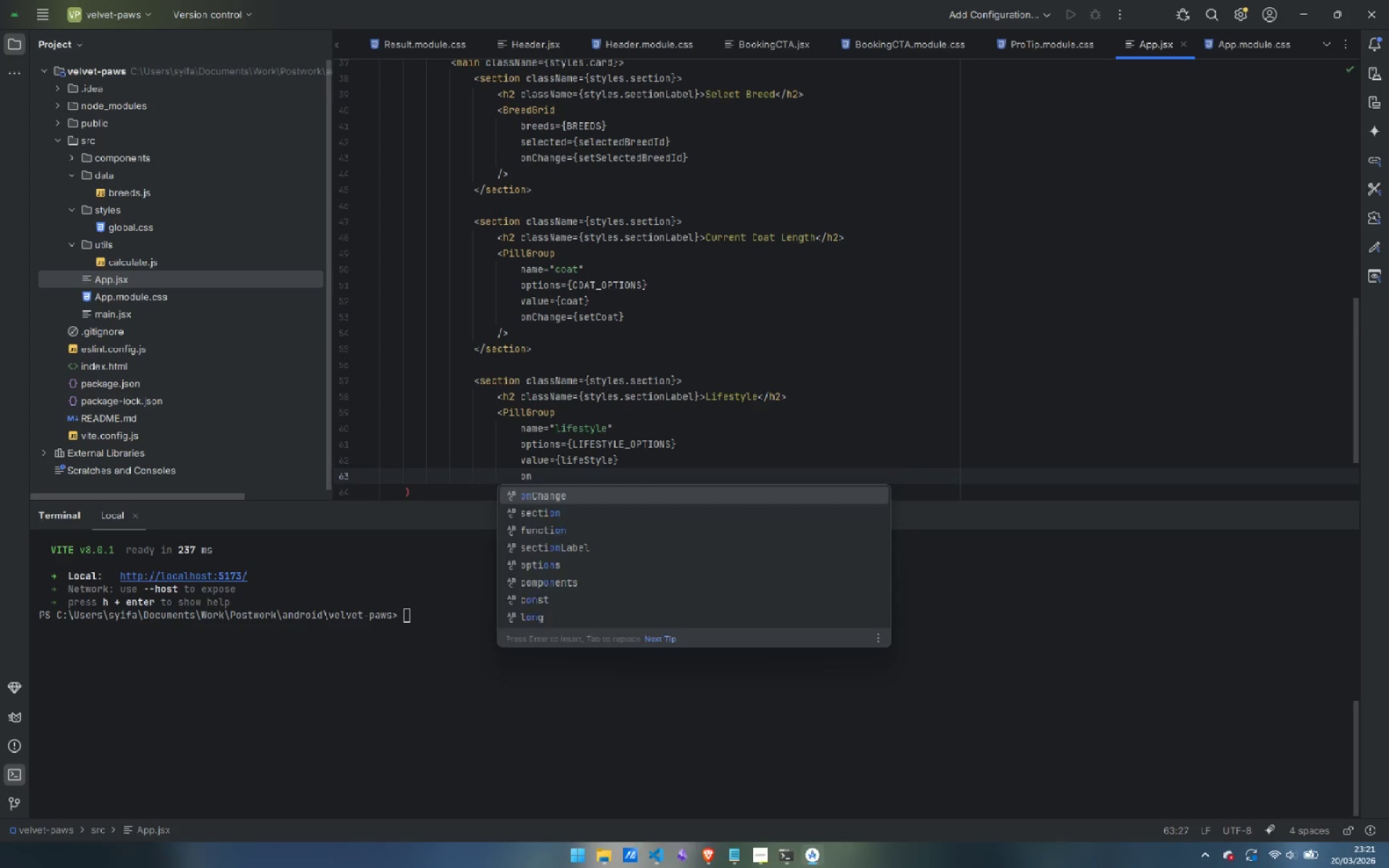 
key(Enter)
 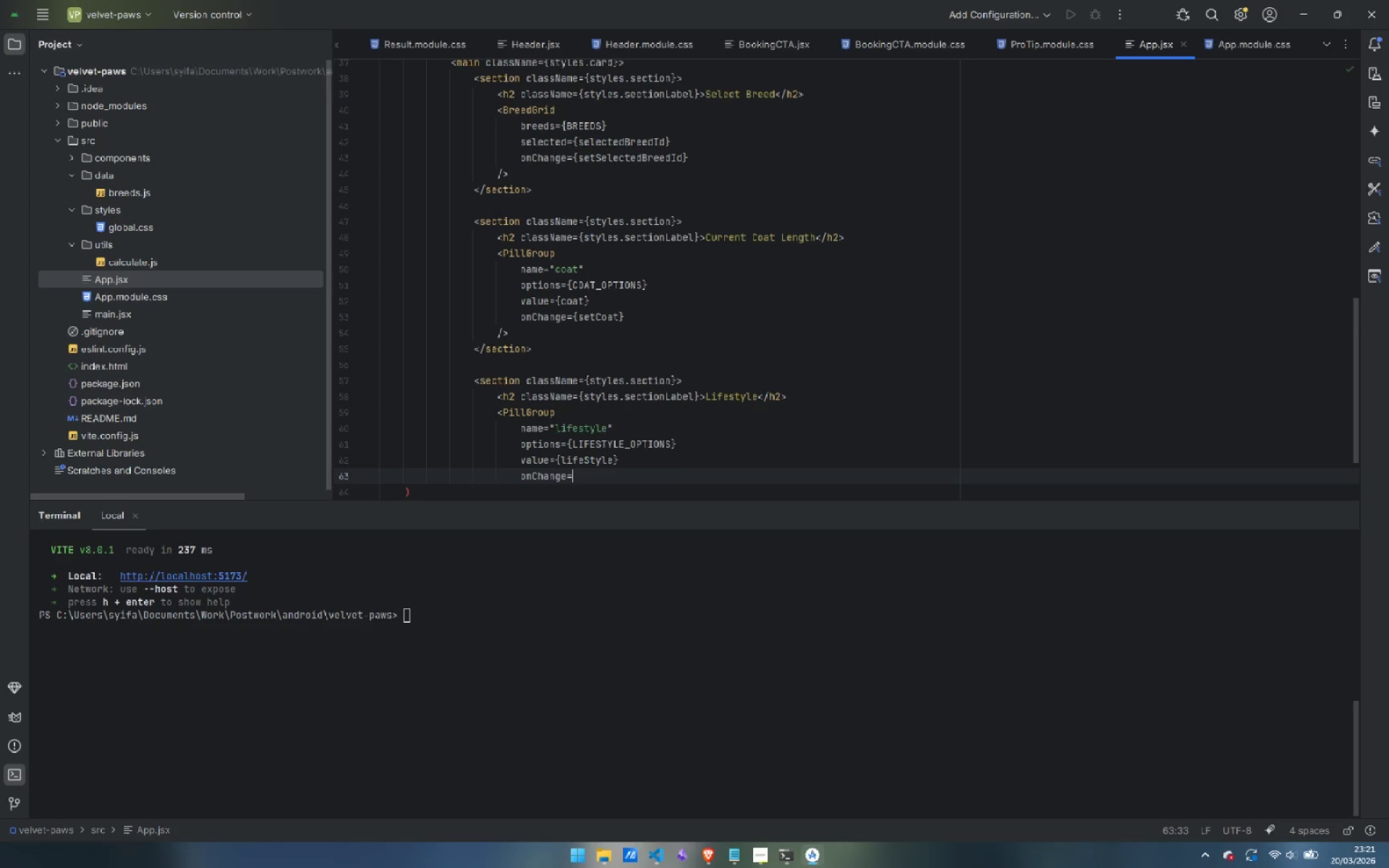 
type(={setL)
 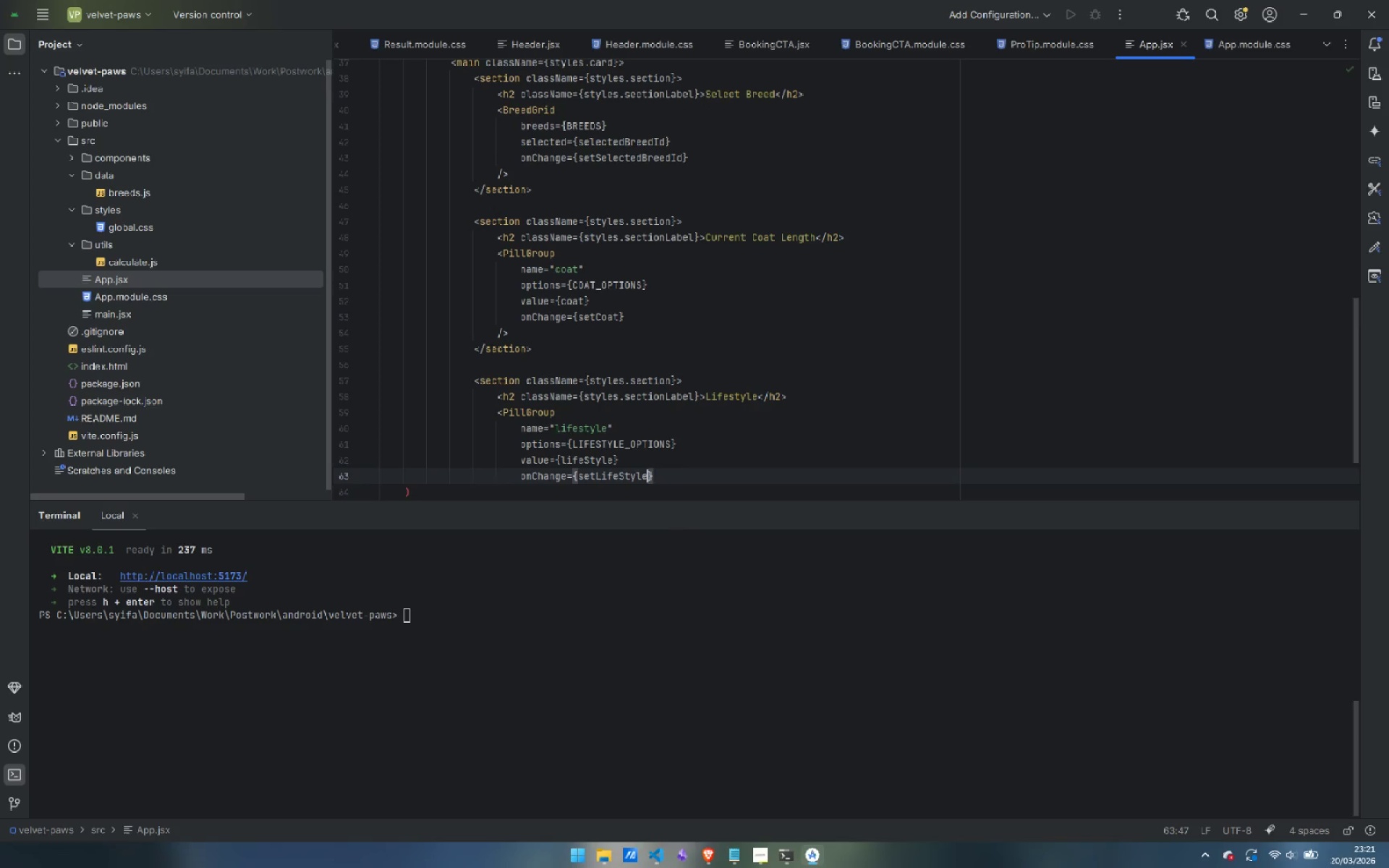 
 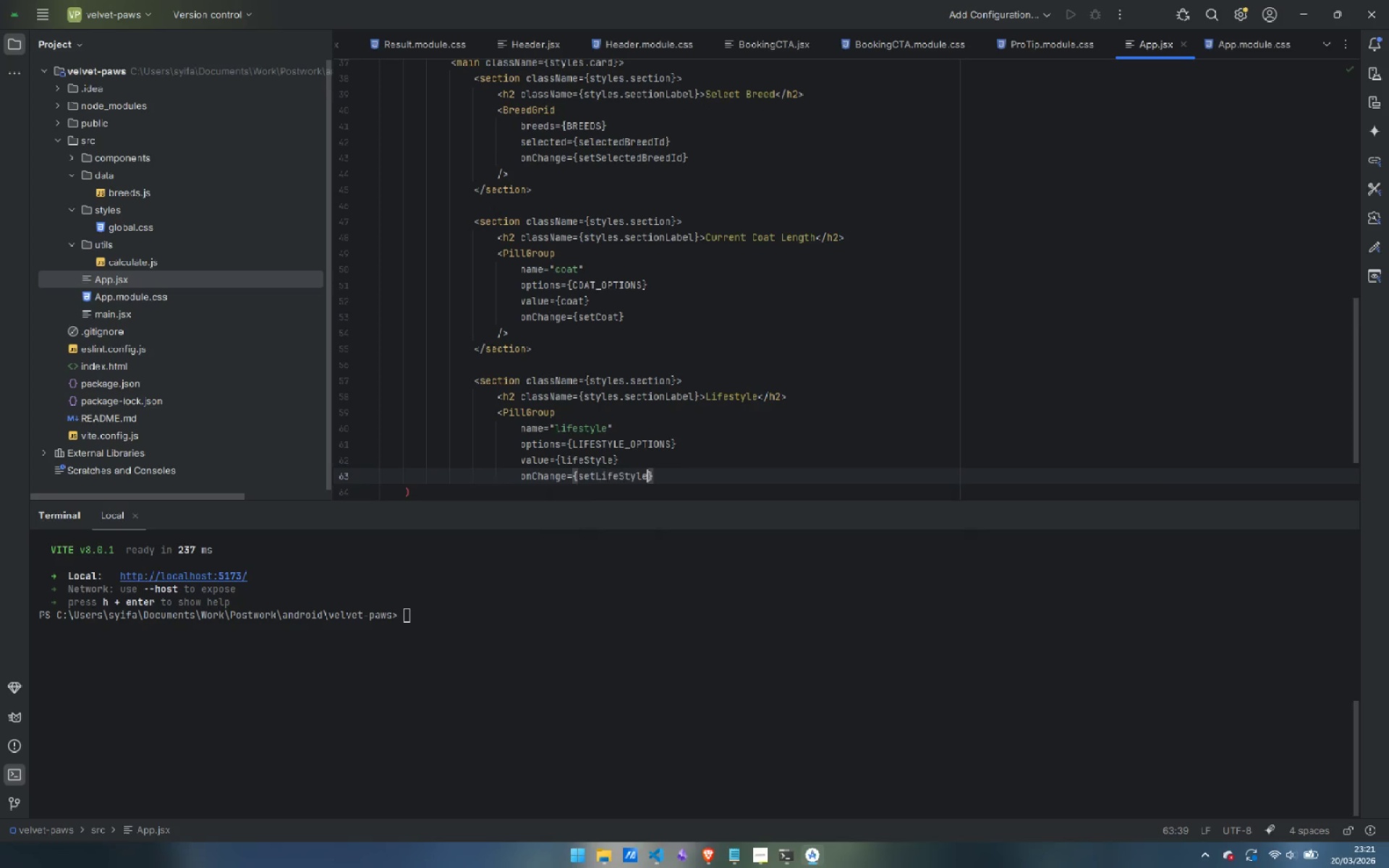 
key(Enter)
 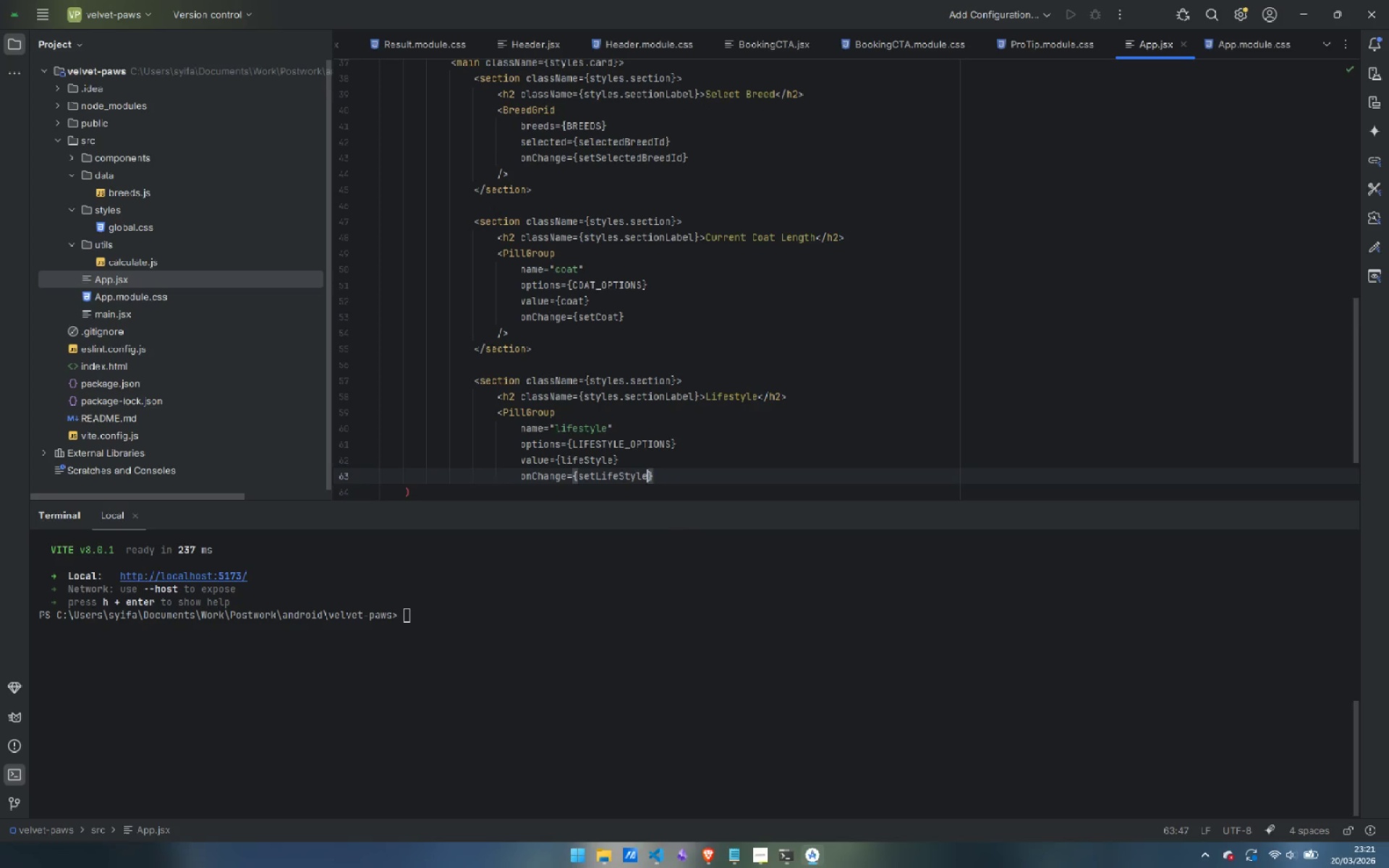 
key(ArrowRight)
 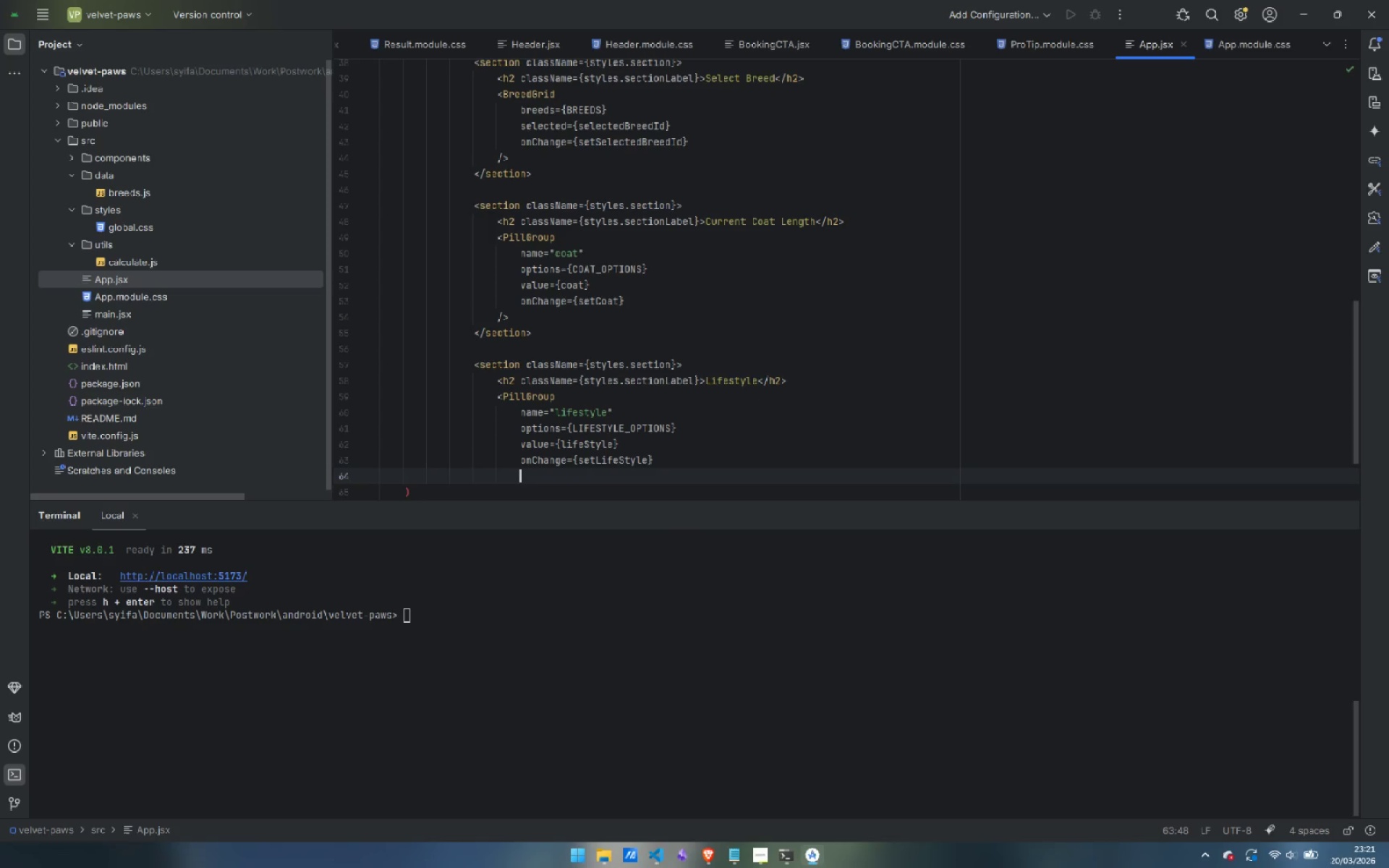 
key(Enter)
 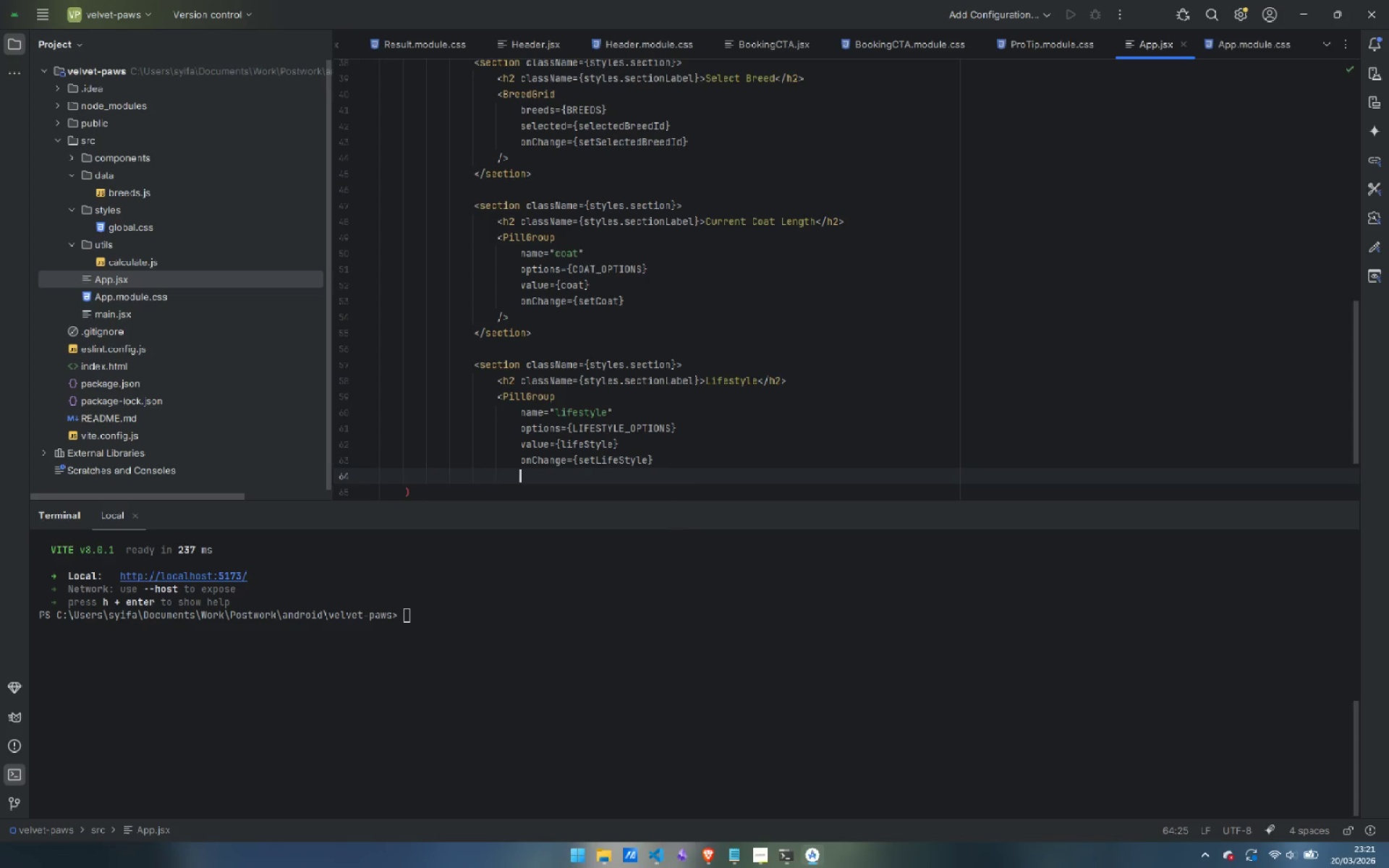 
key(Backspace)
 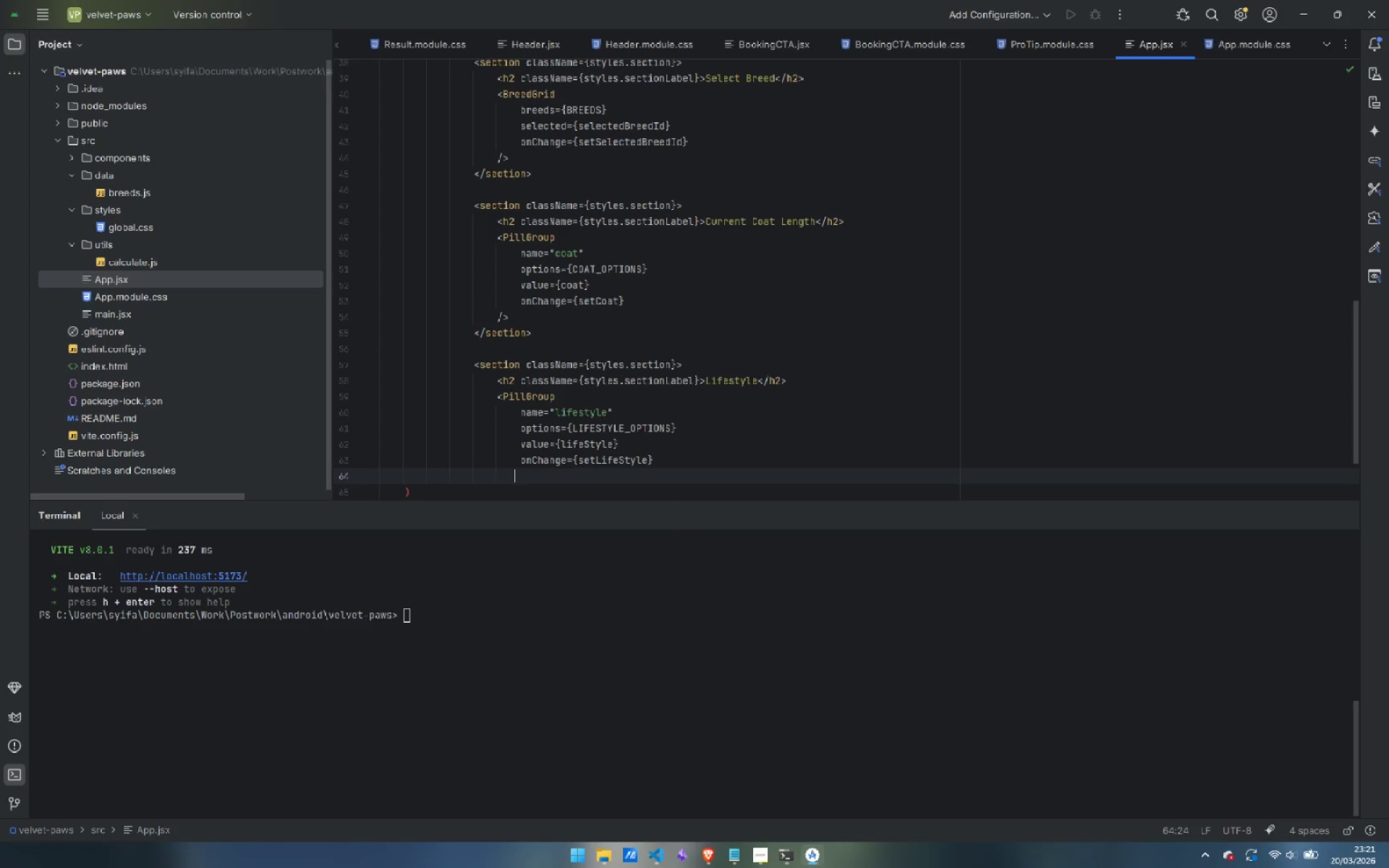 
key(Backspace)
 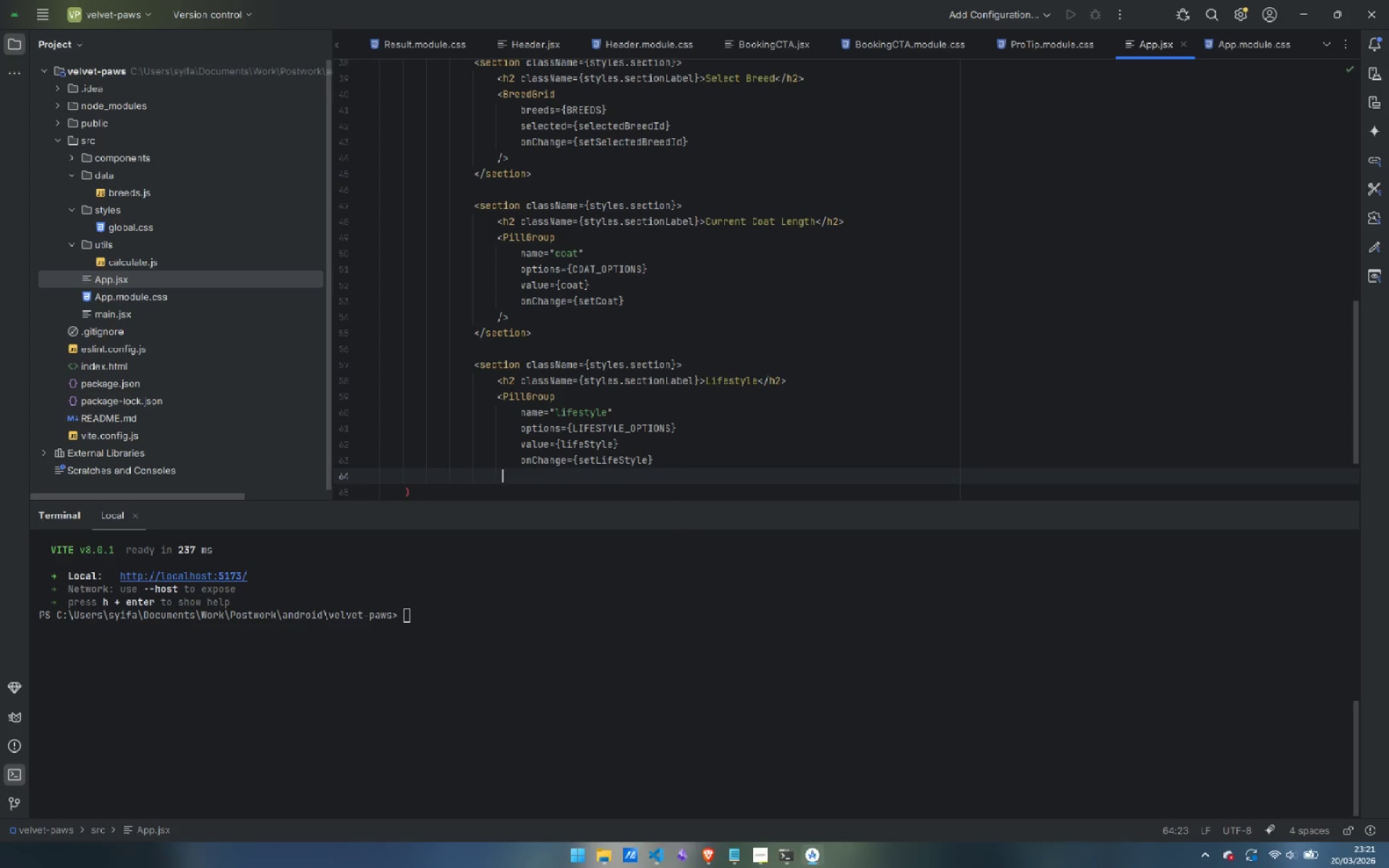 
key(Backspace)
 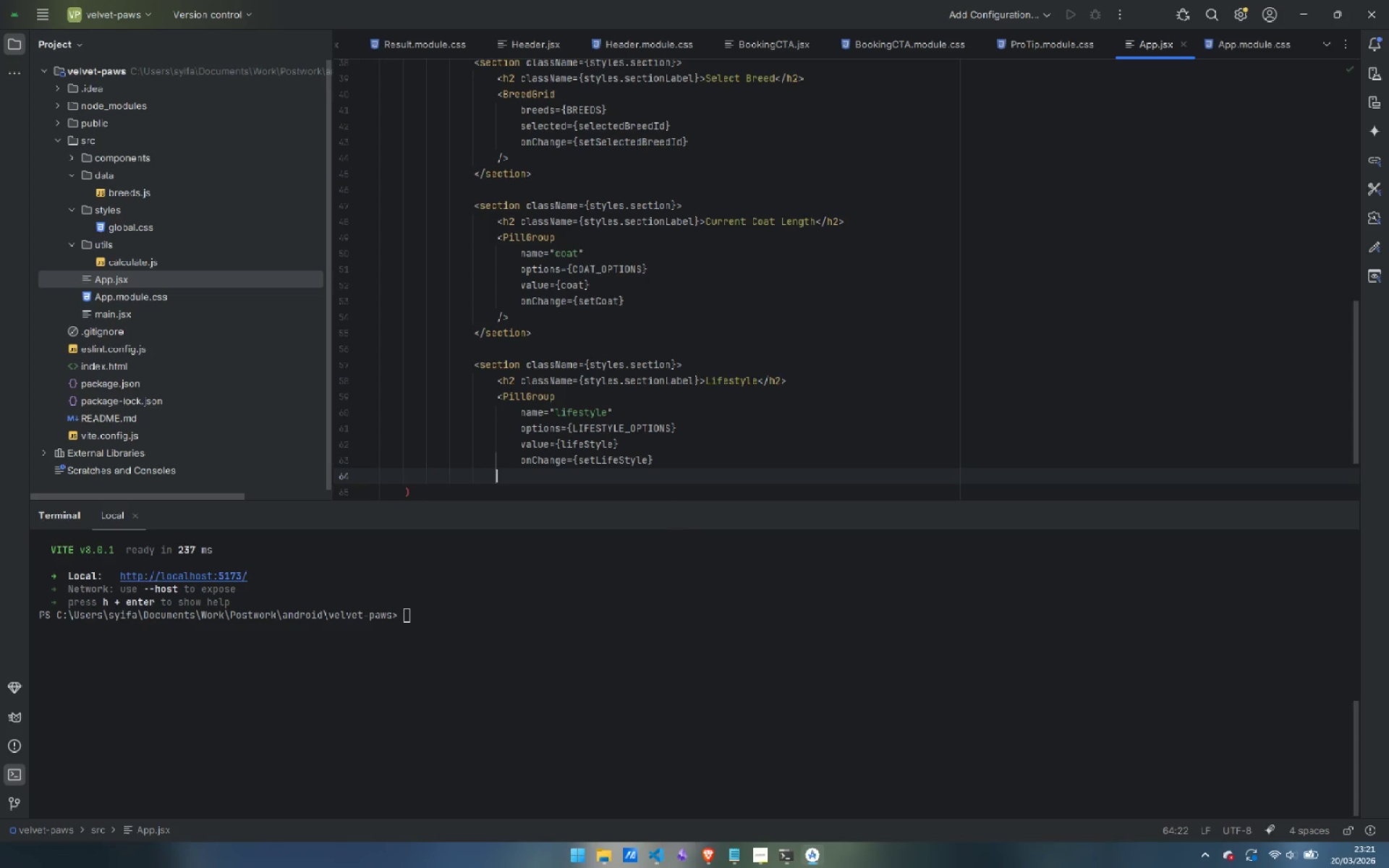 
key(Backspace)
 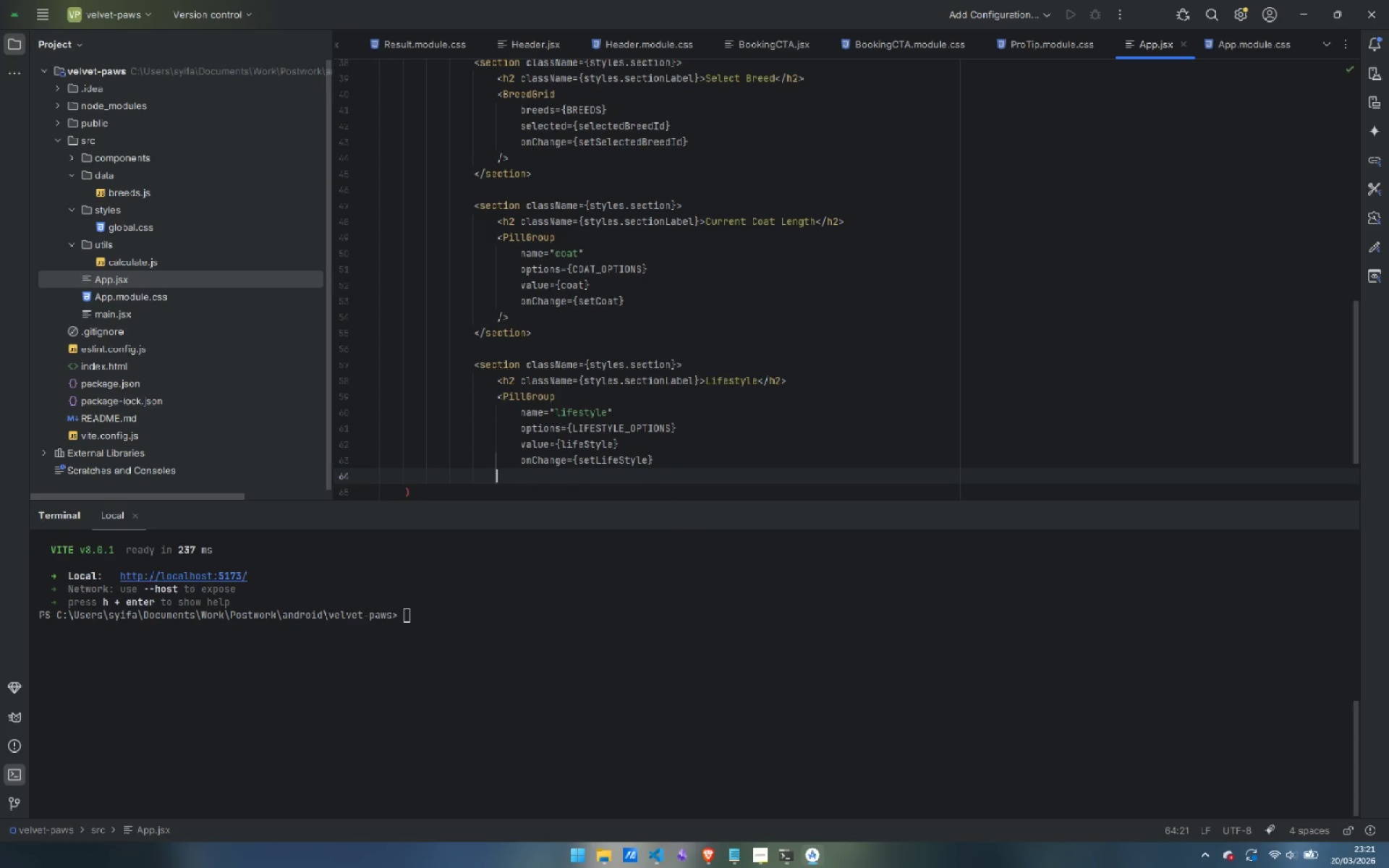 
key(Slash)
 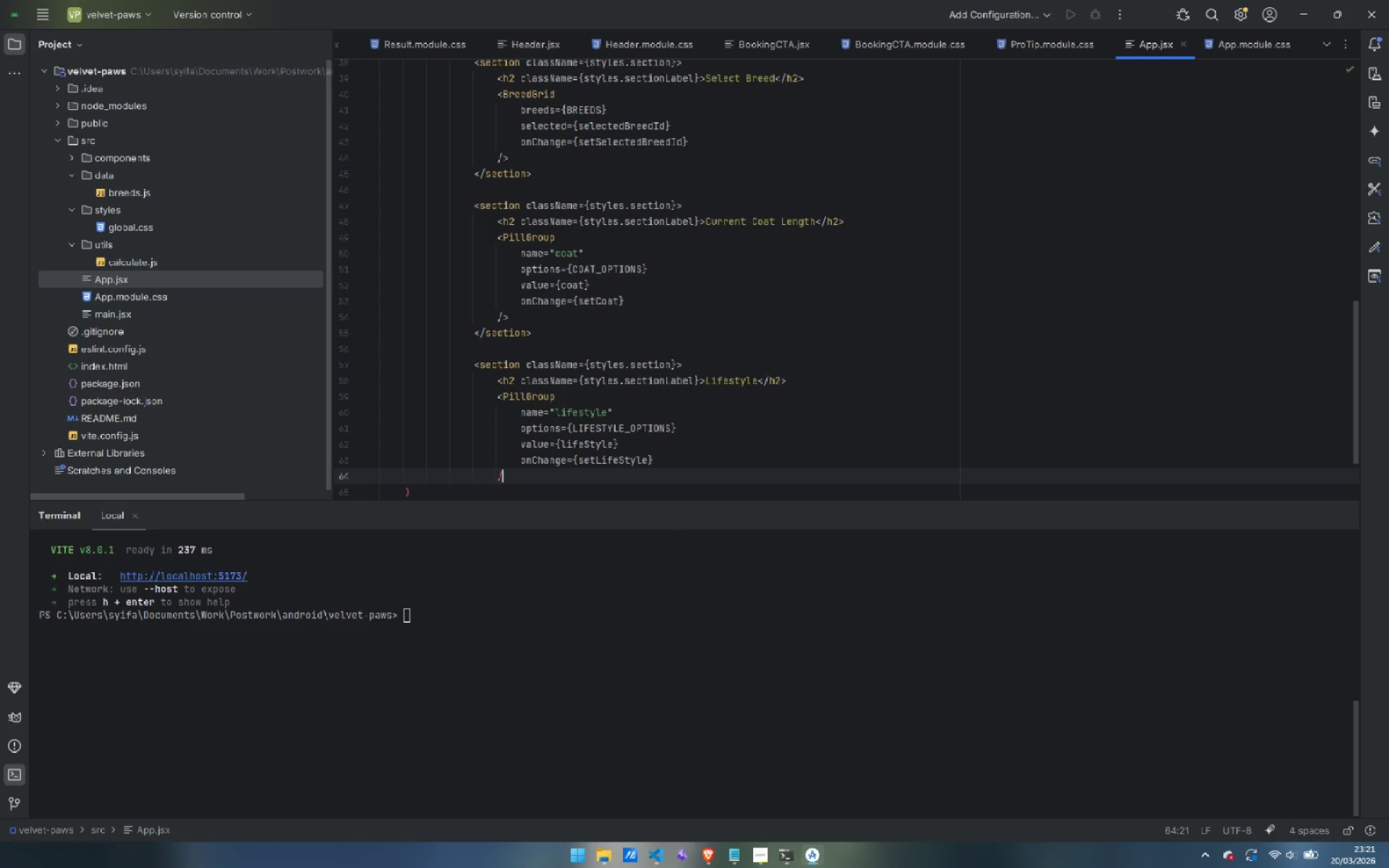 
key(Shift+ShiftLeft)
 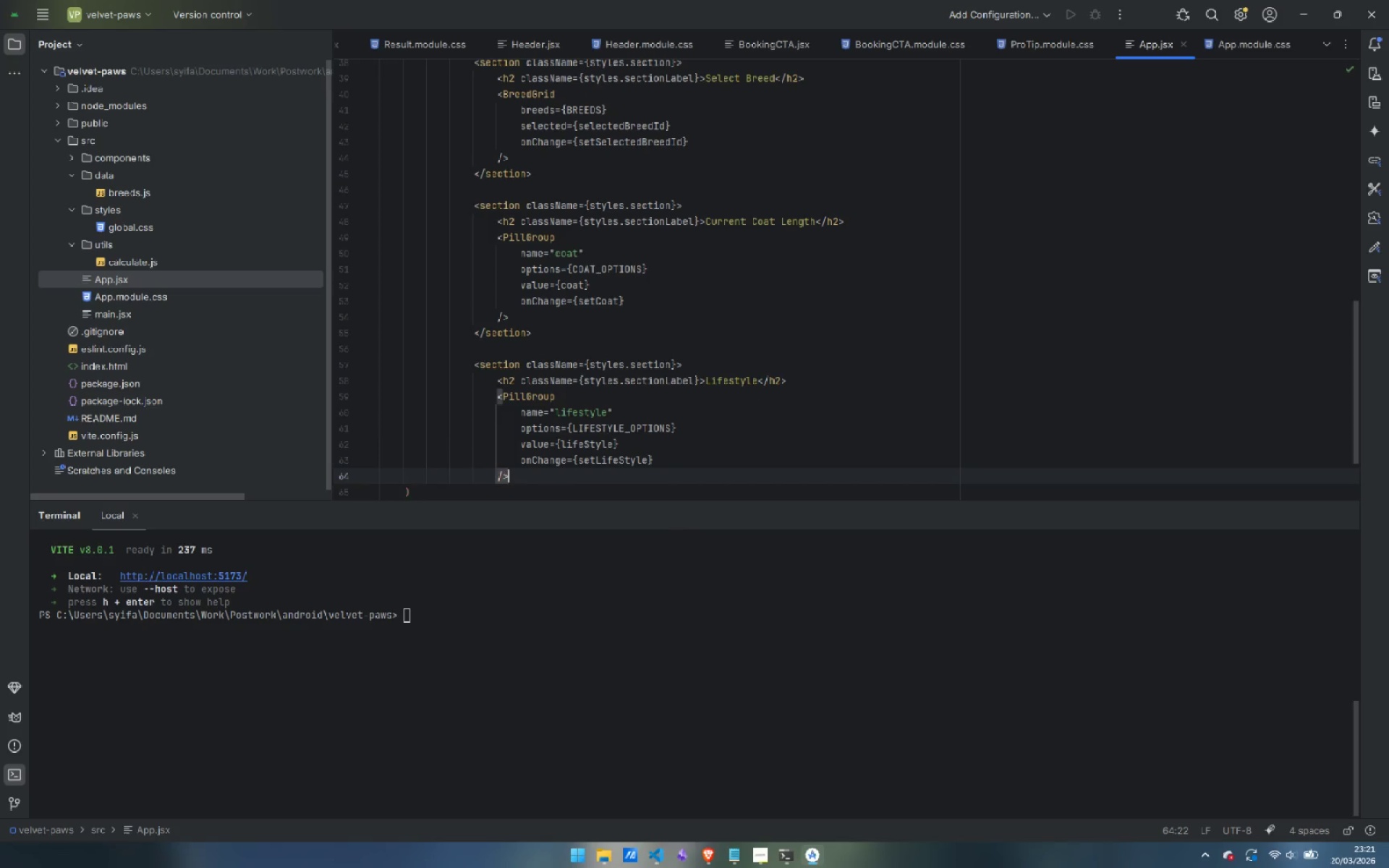 
key(Shift+Period)
 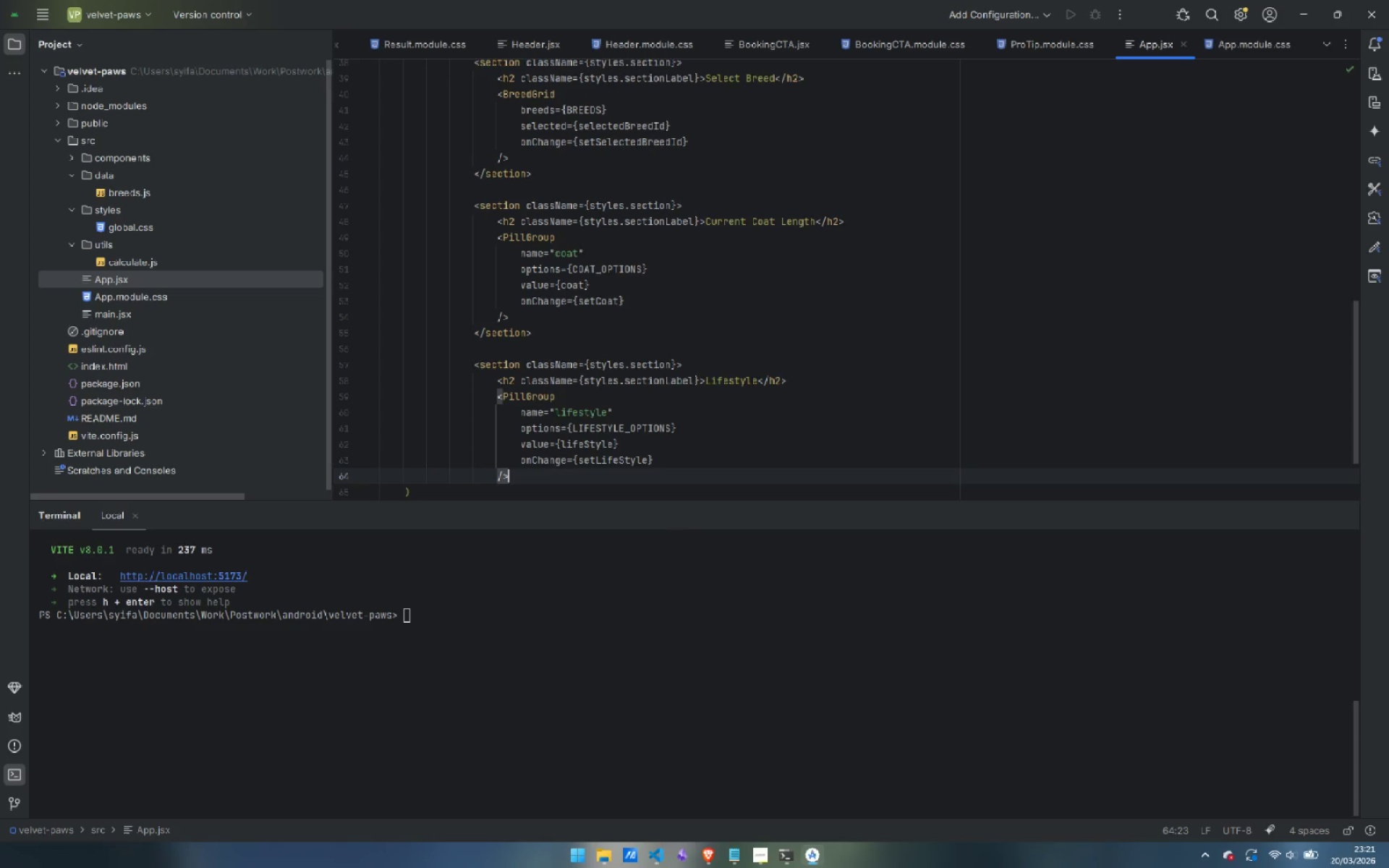 
key(Enter)
 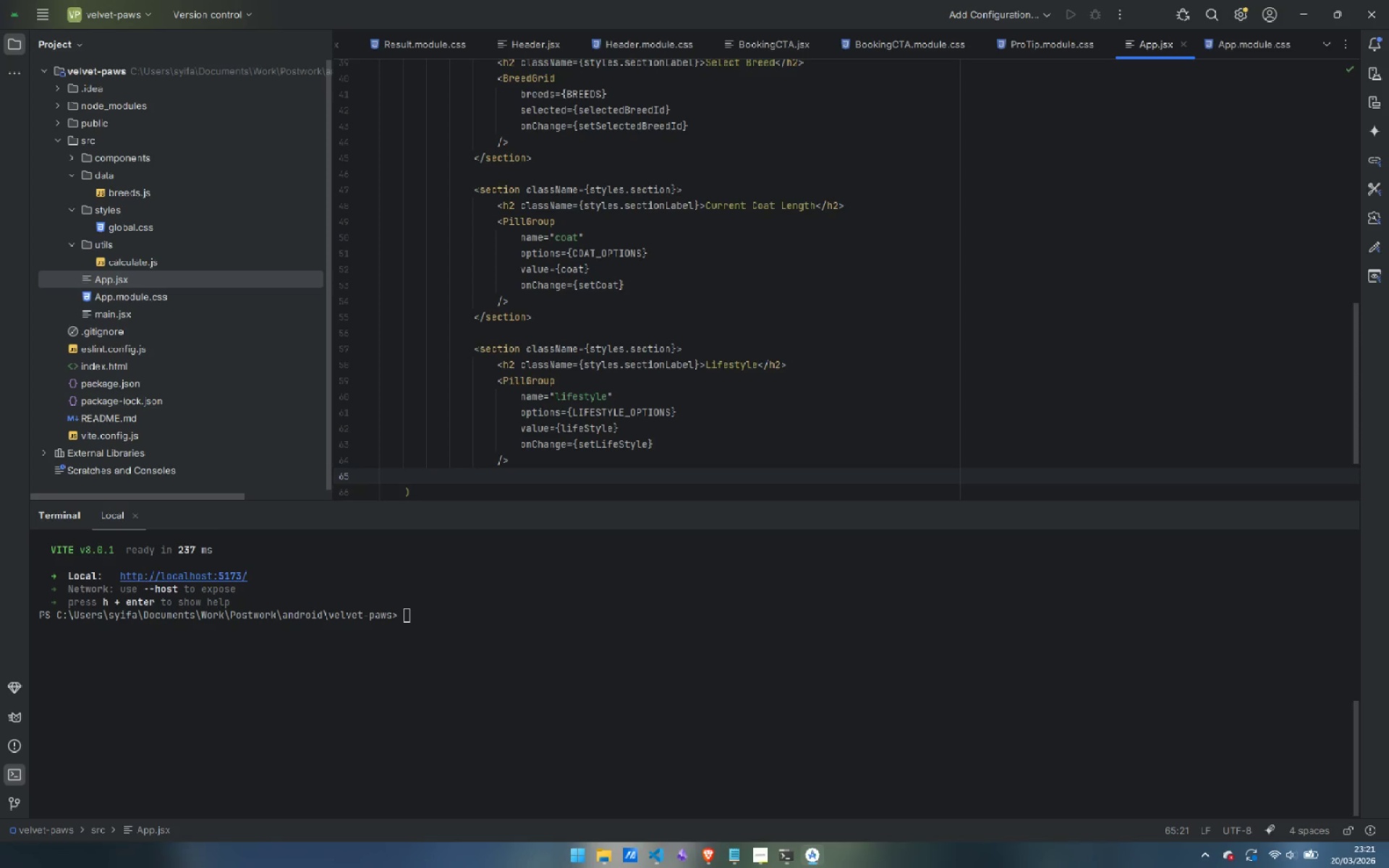 
key(Backspace)
key(Backspace)
key(Backspace)
key(Backspace)
type(</se)
 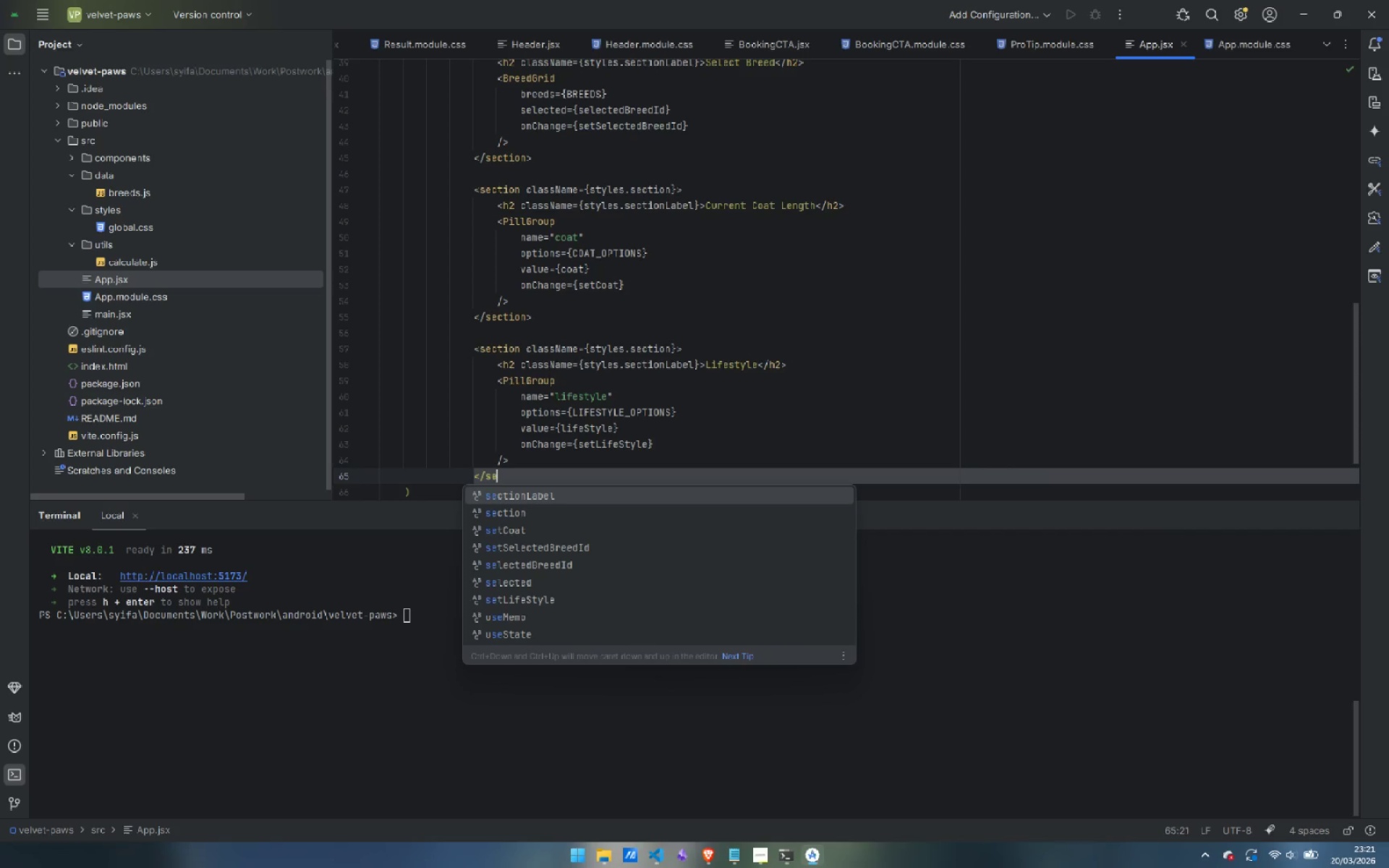 
key(Enter)
 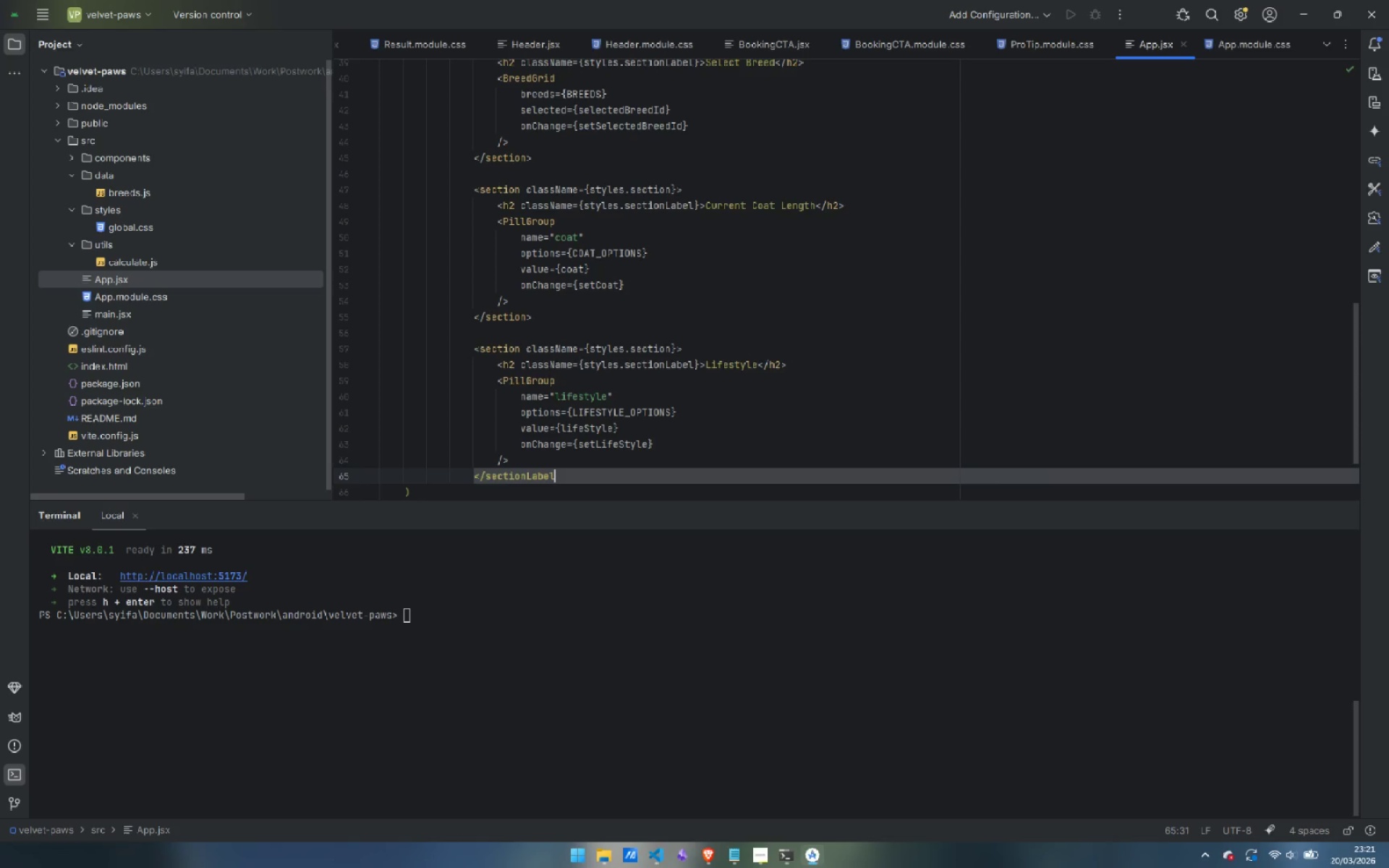 
key(Backspace)
 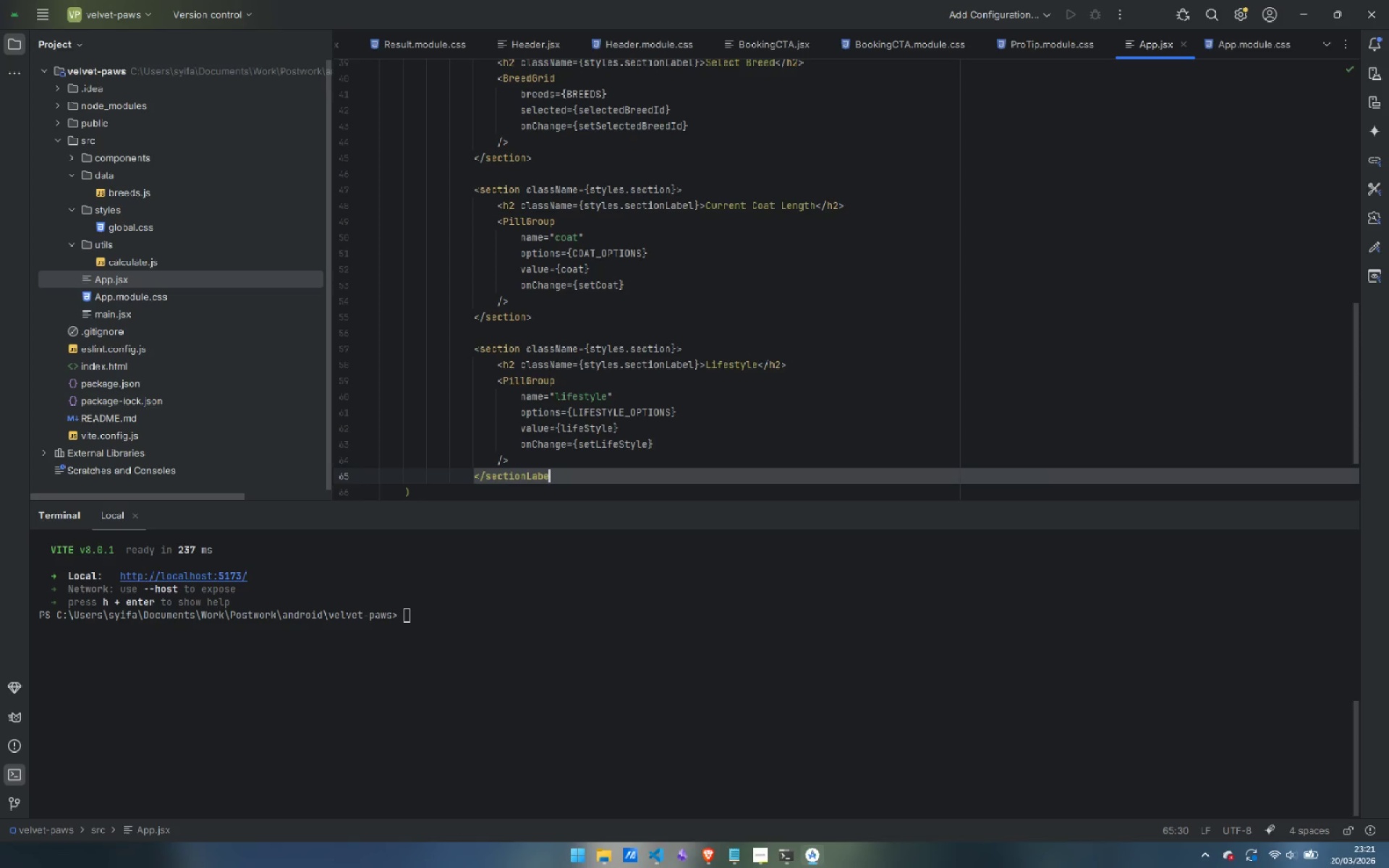 
key(Backspace)
 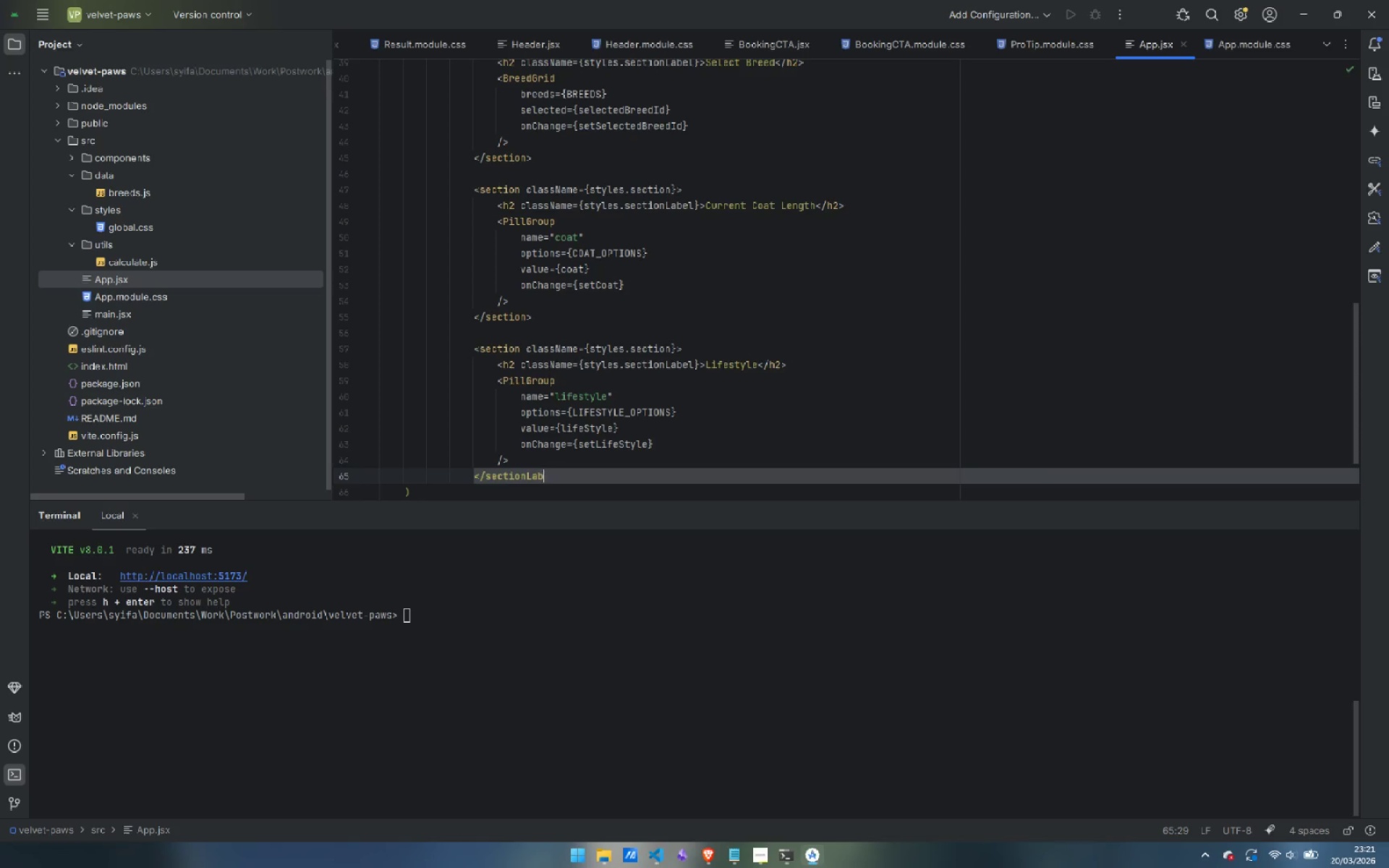 
key(Backspace)
 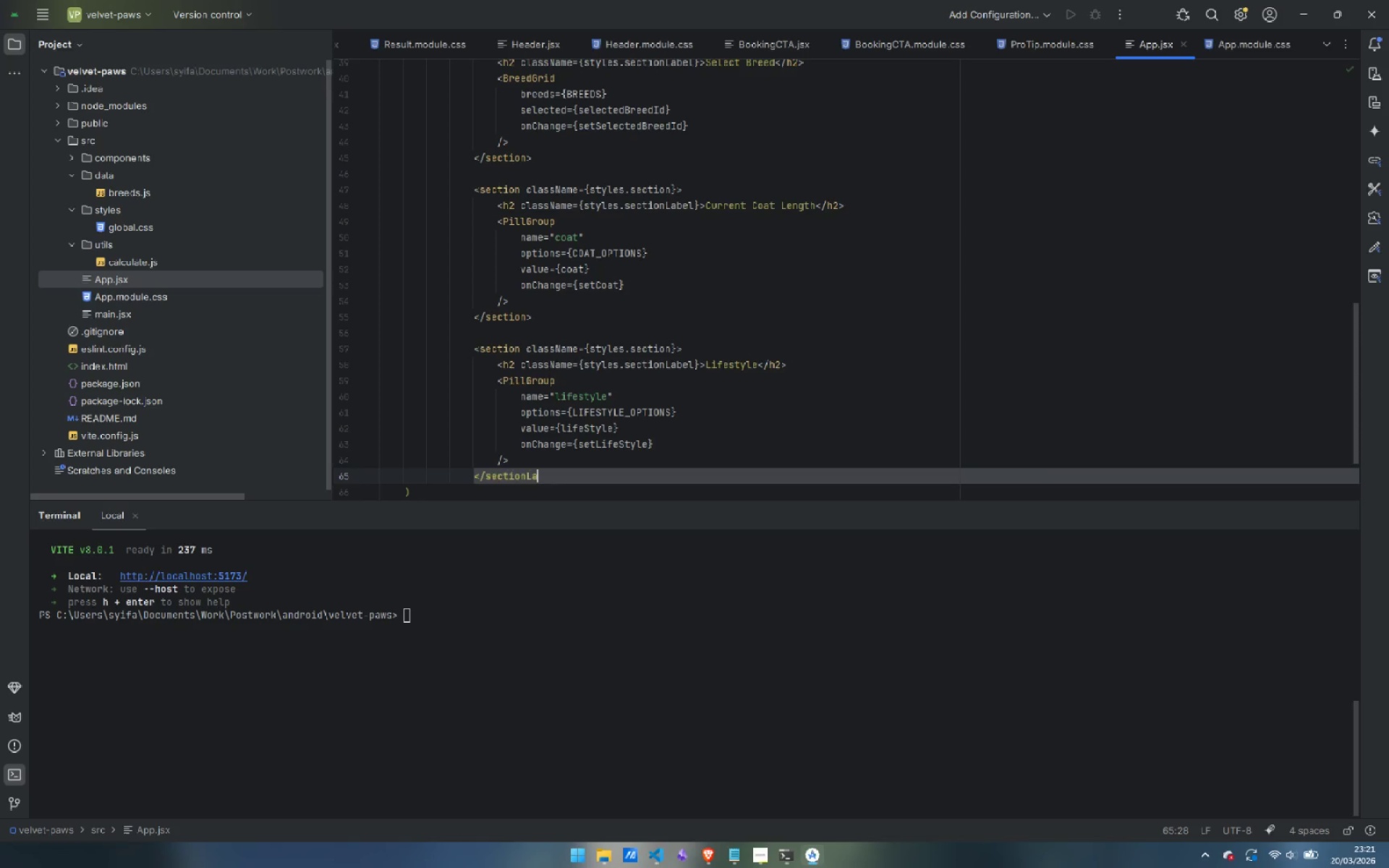 
key(Control+ControlLeft)
 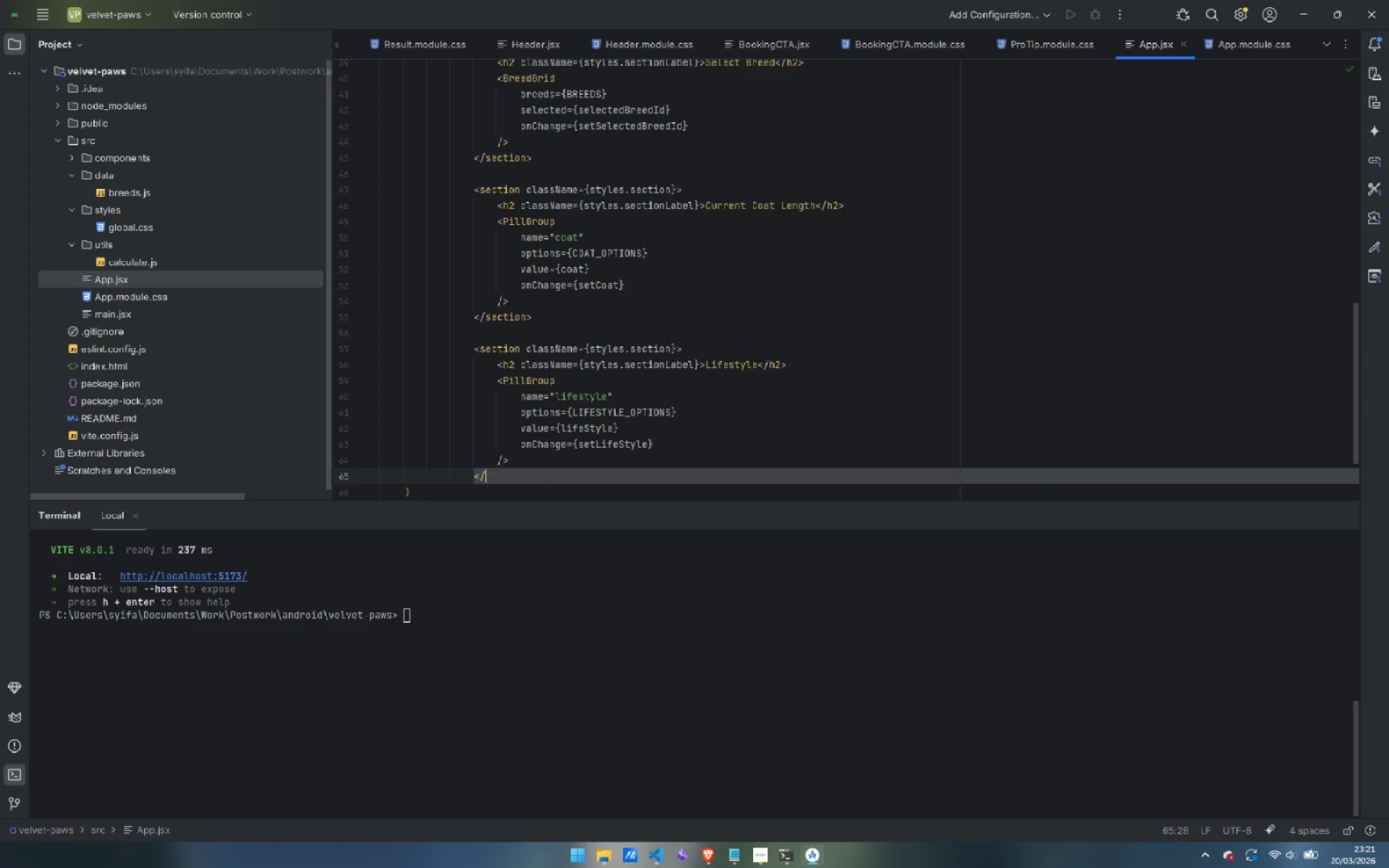 
key(Control+Backspace)
 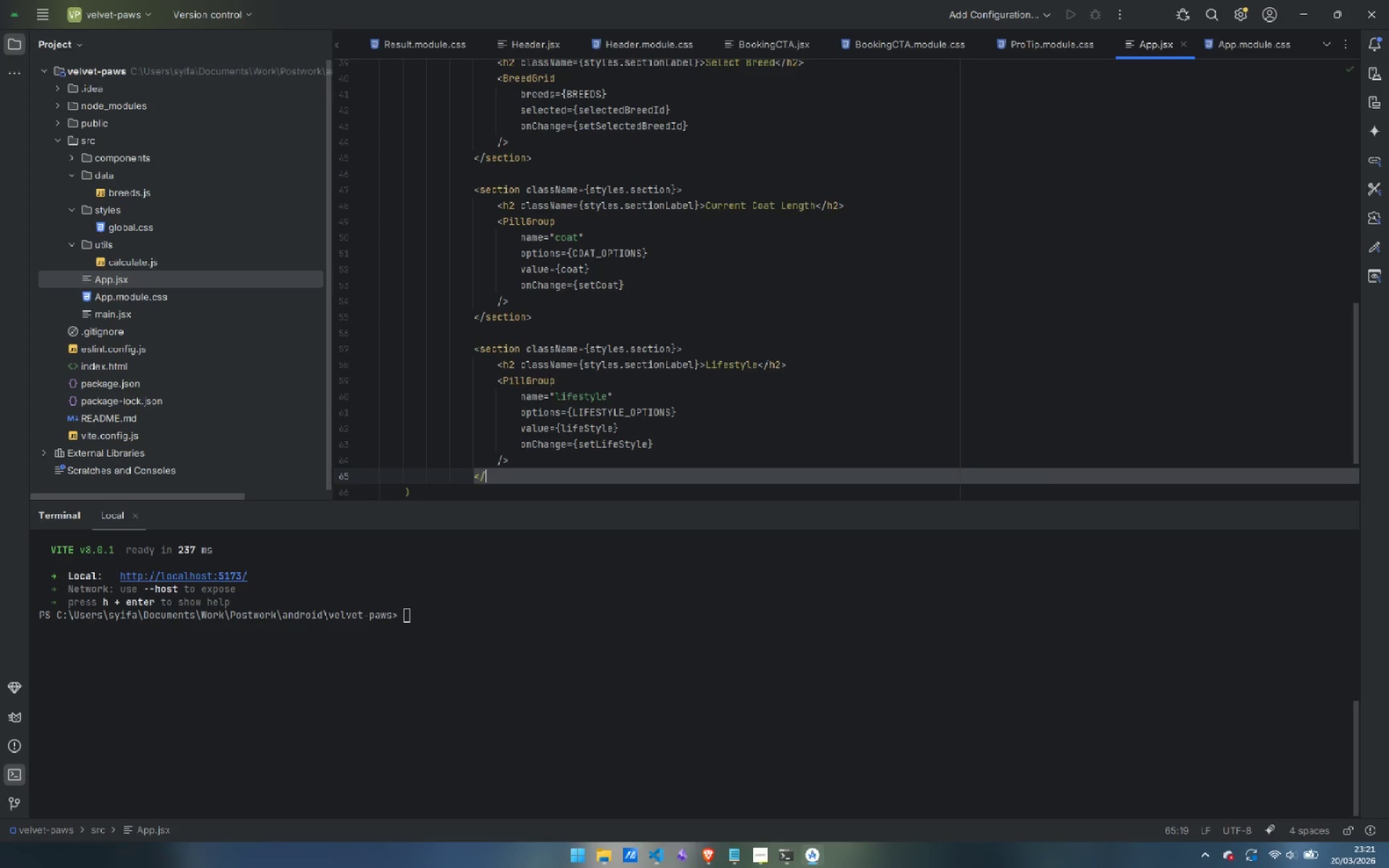 
type(sec)
 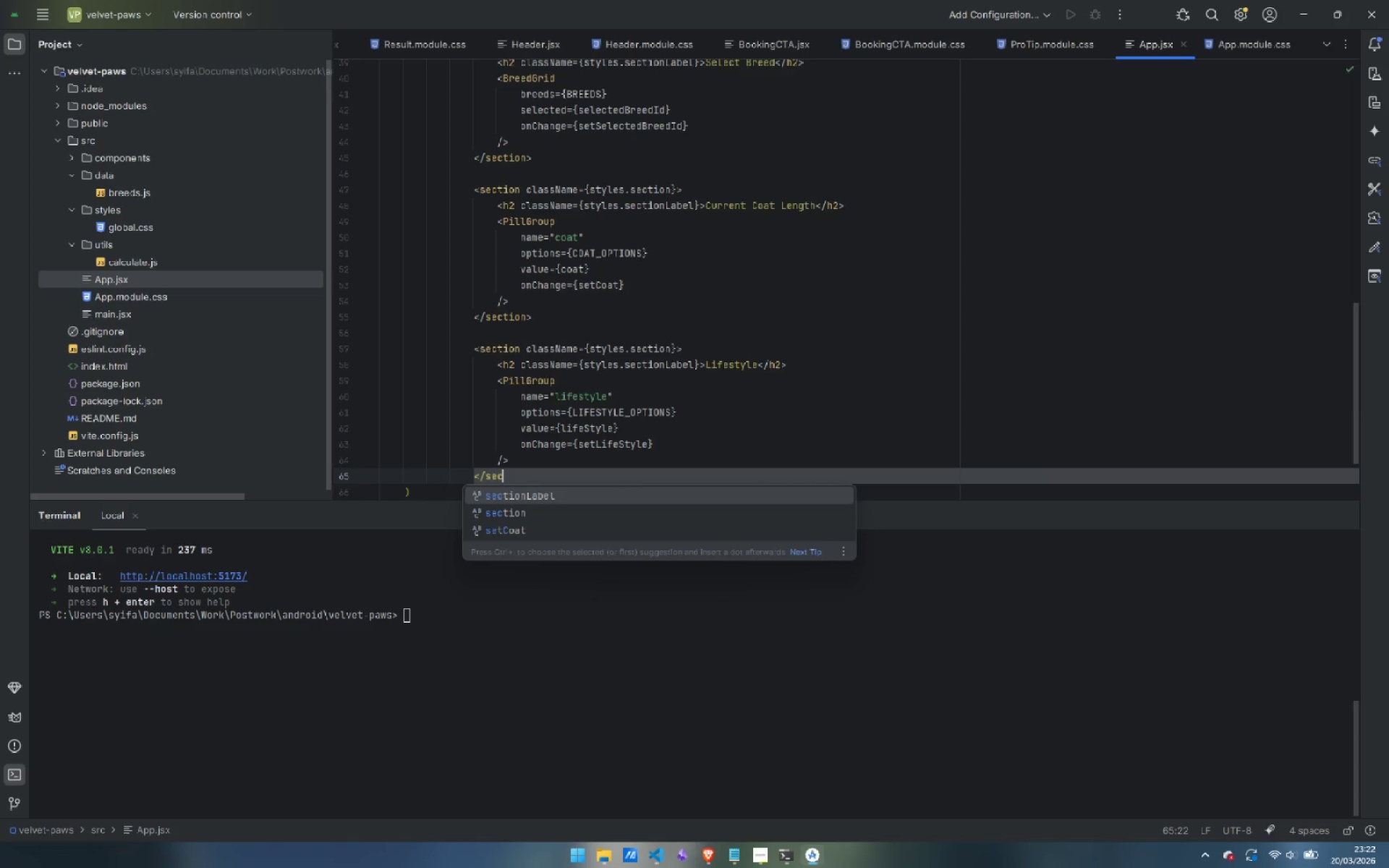 
key(ArrowDown)
 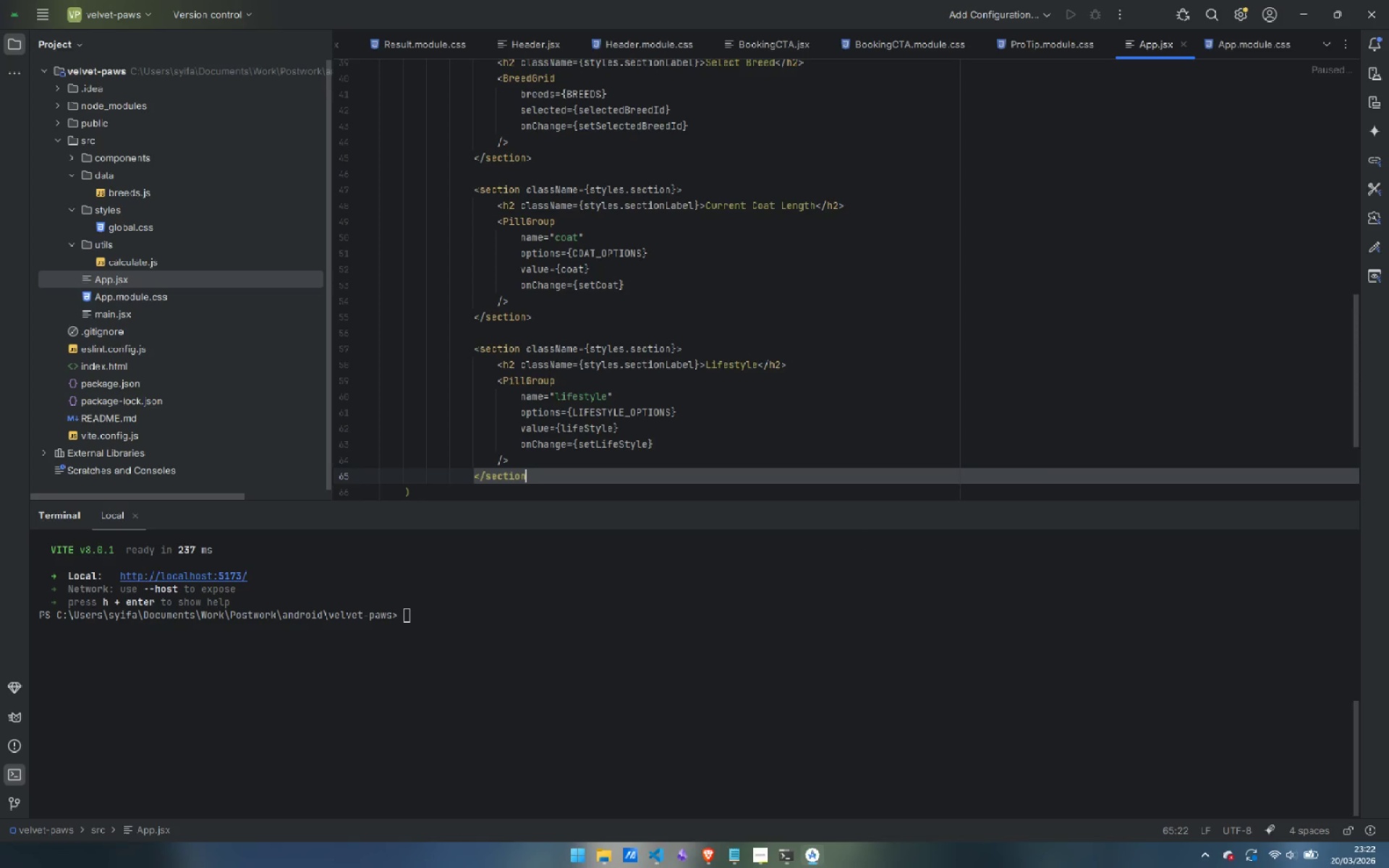 
key(Enter)
 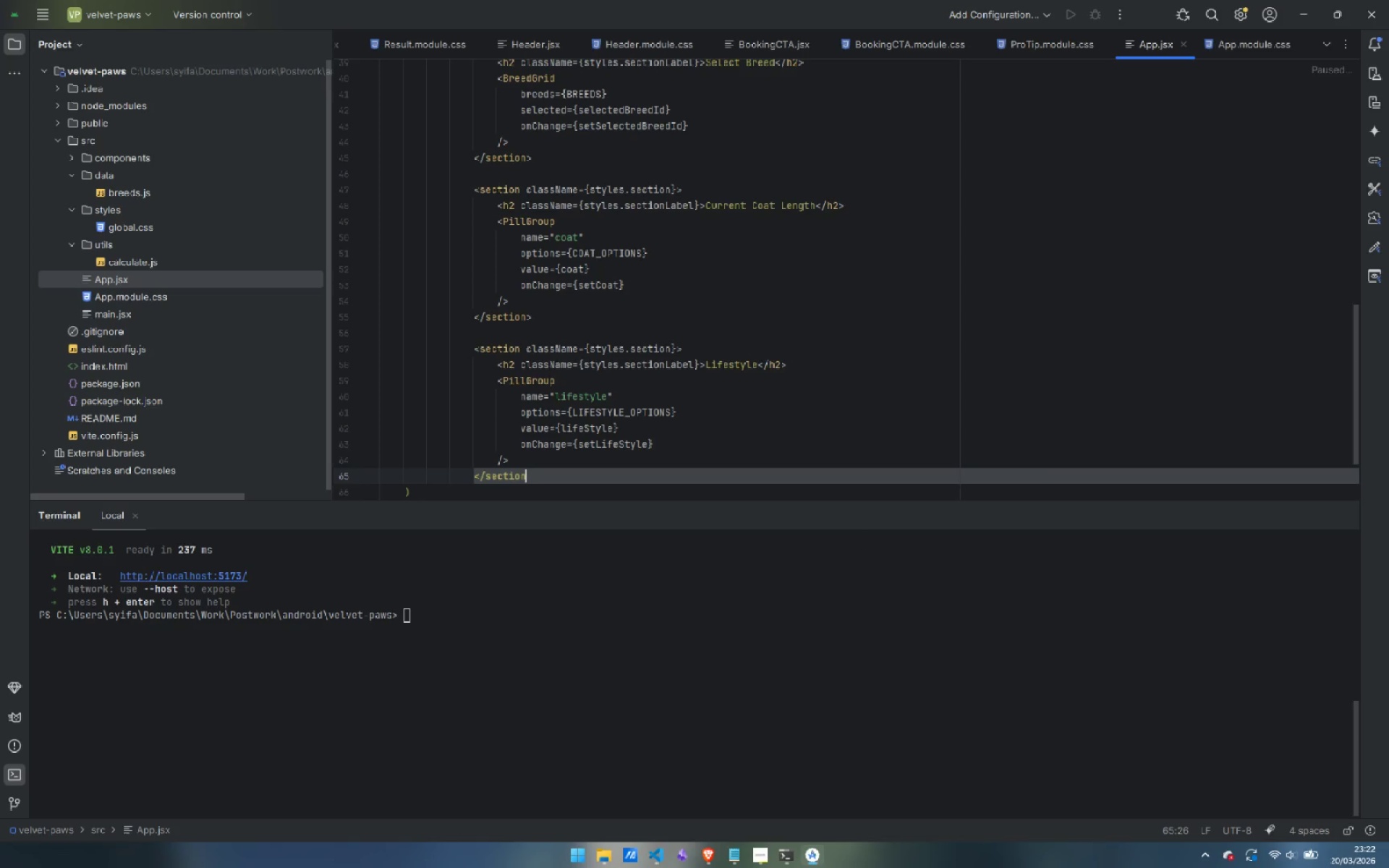 
key(Shift+Period)
 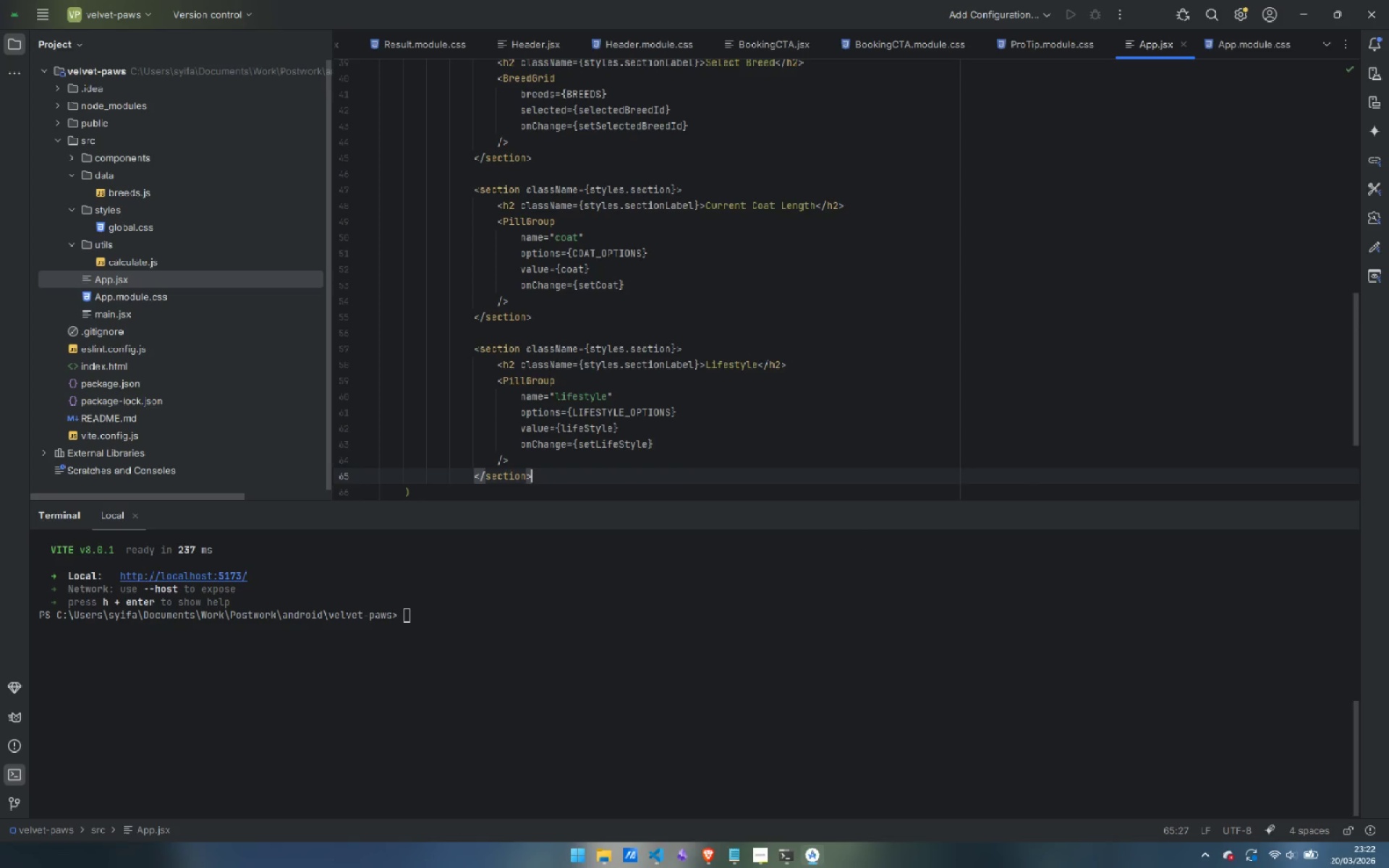 
key(Enter)
 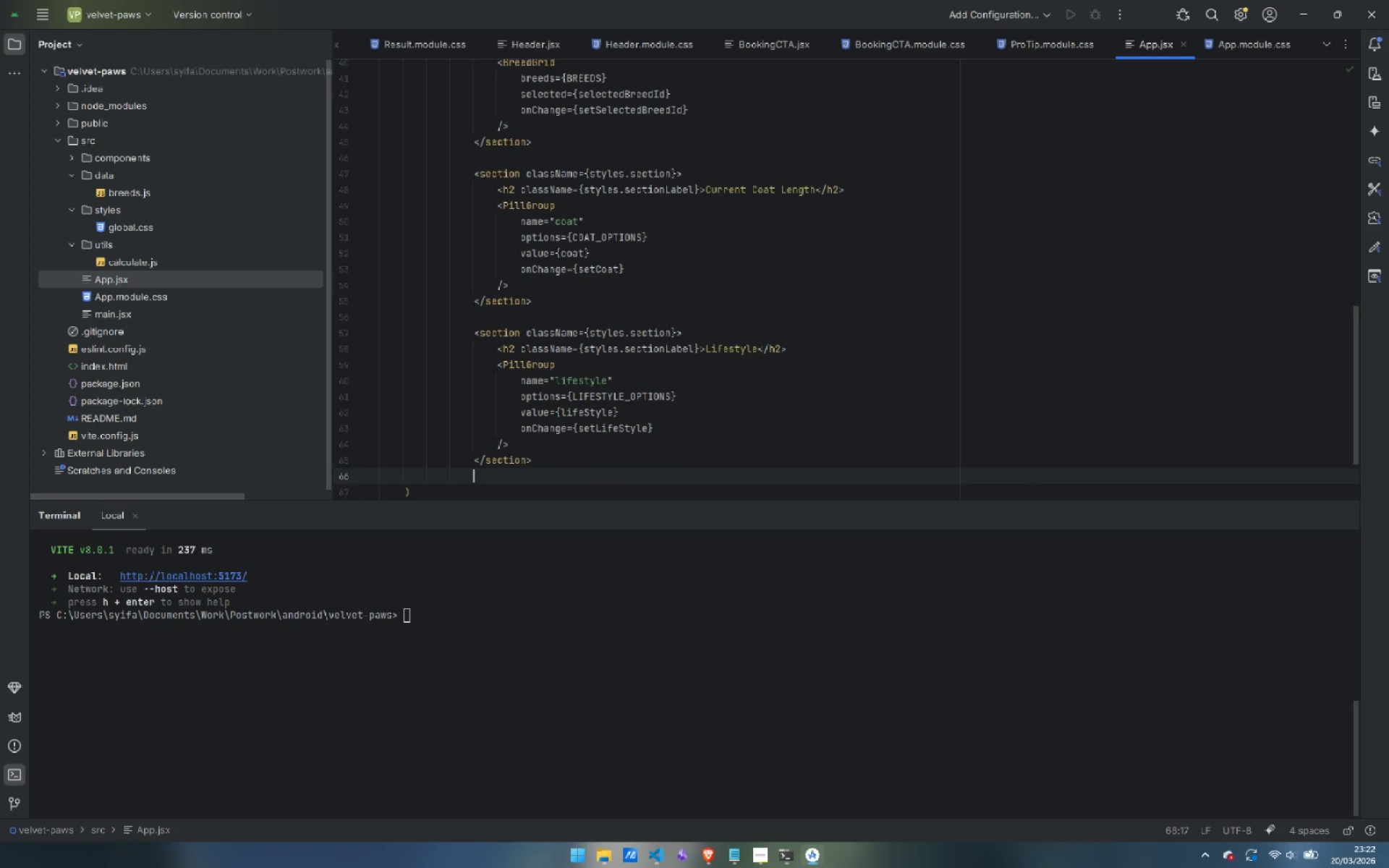 
key(Enter)
 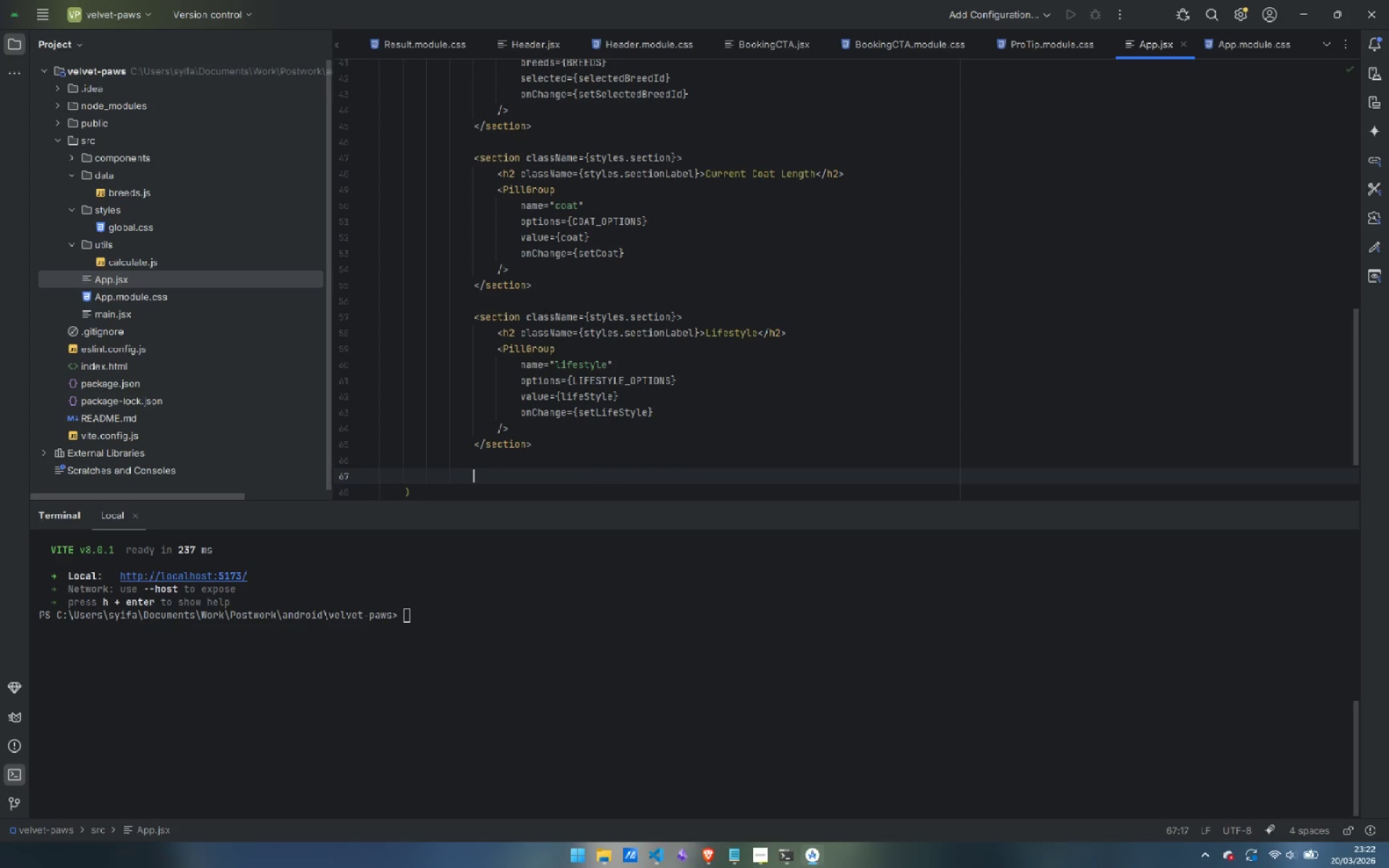 
type(<Result )
key(Backspace)
type(s resilt)
 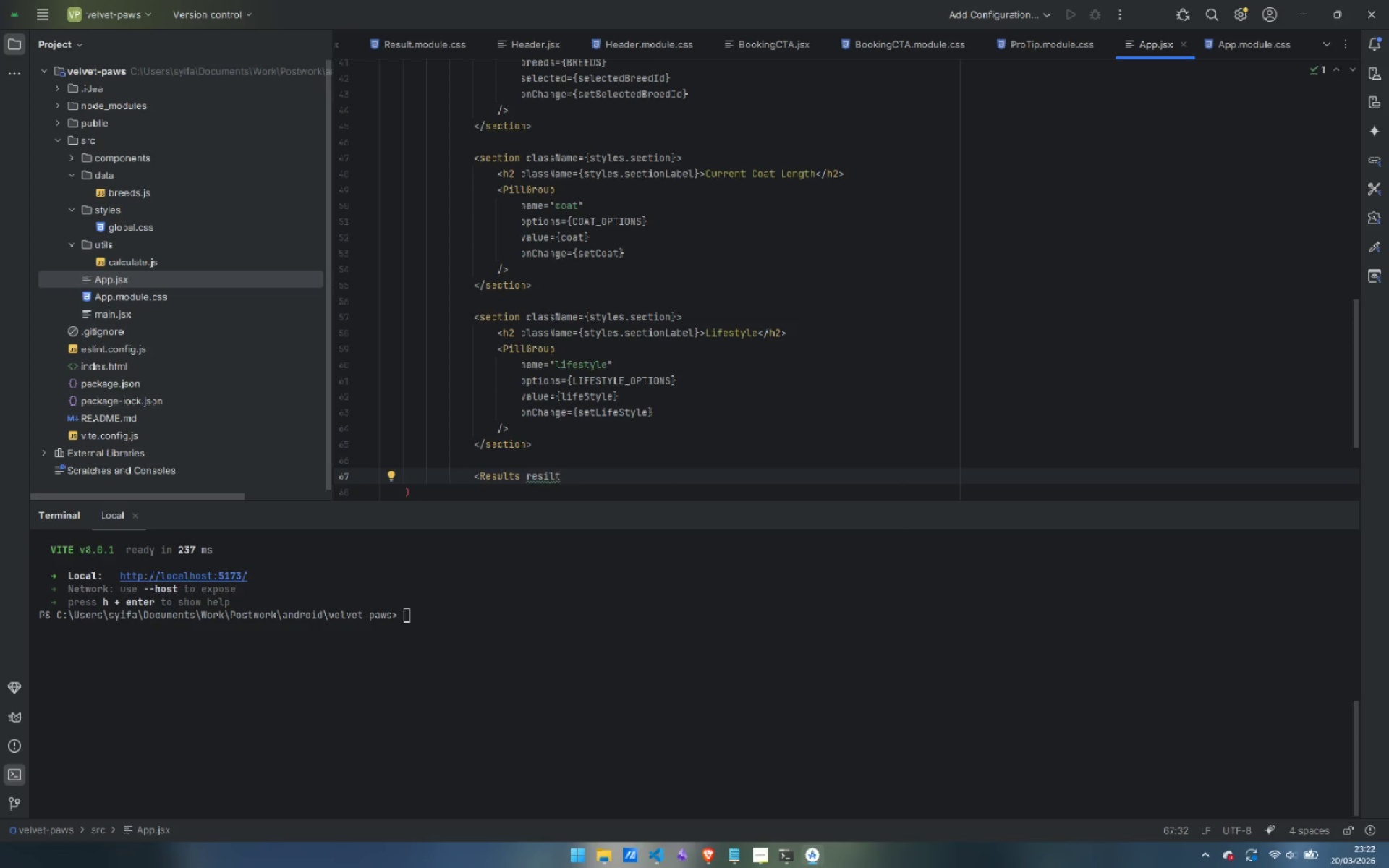 
scroll: coordinate [1021, 430], scroll_direction: up, amount: 20.0
 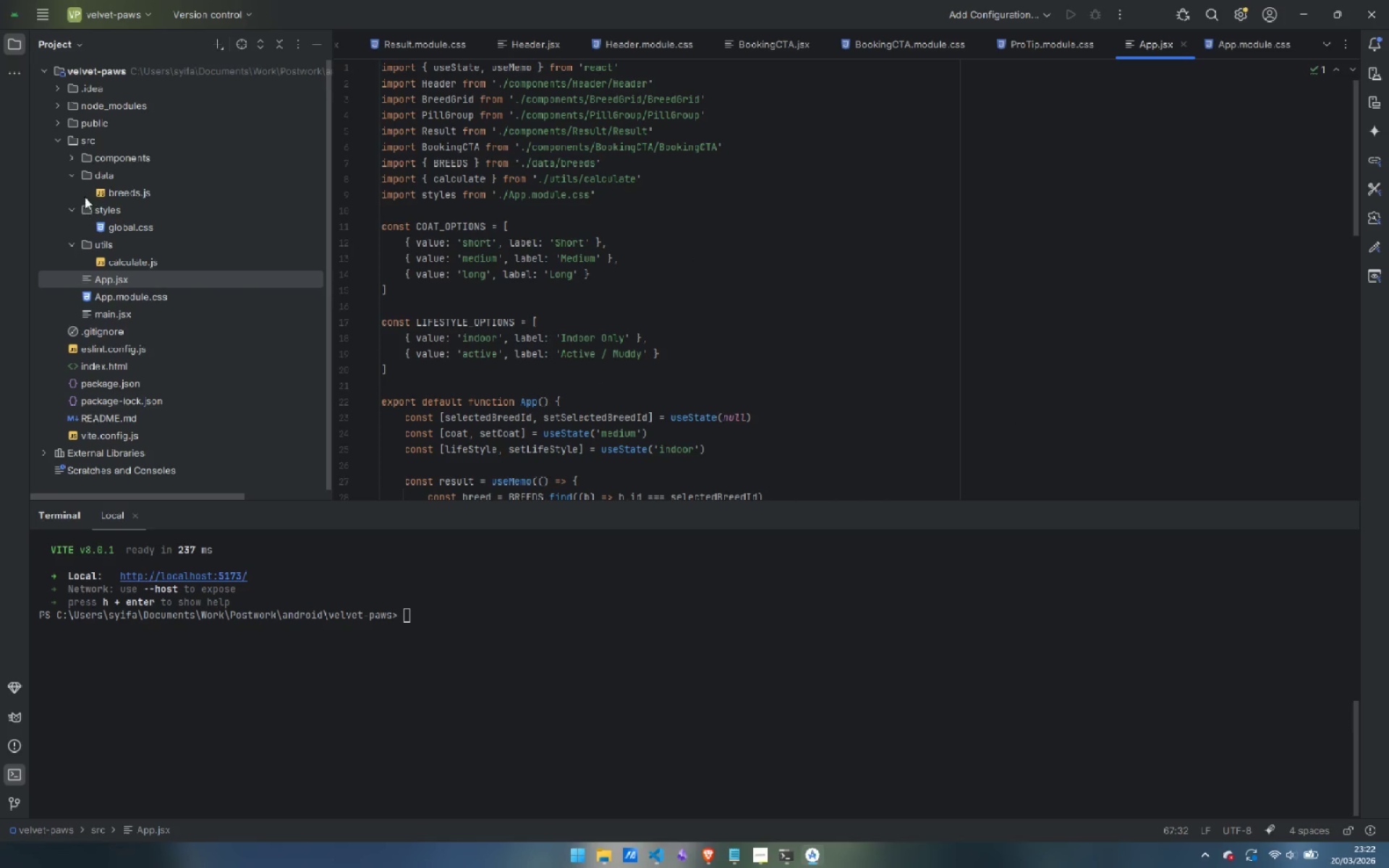 
left_click([71, 155])
 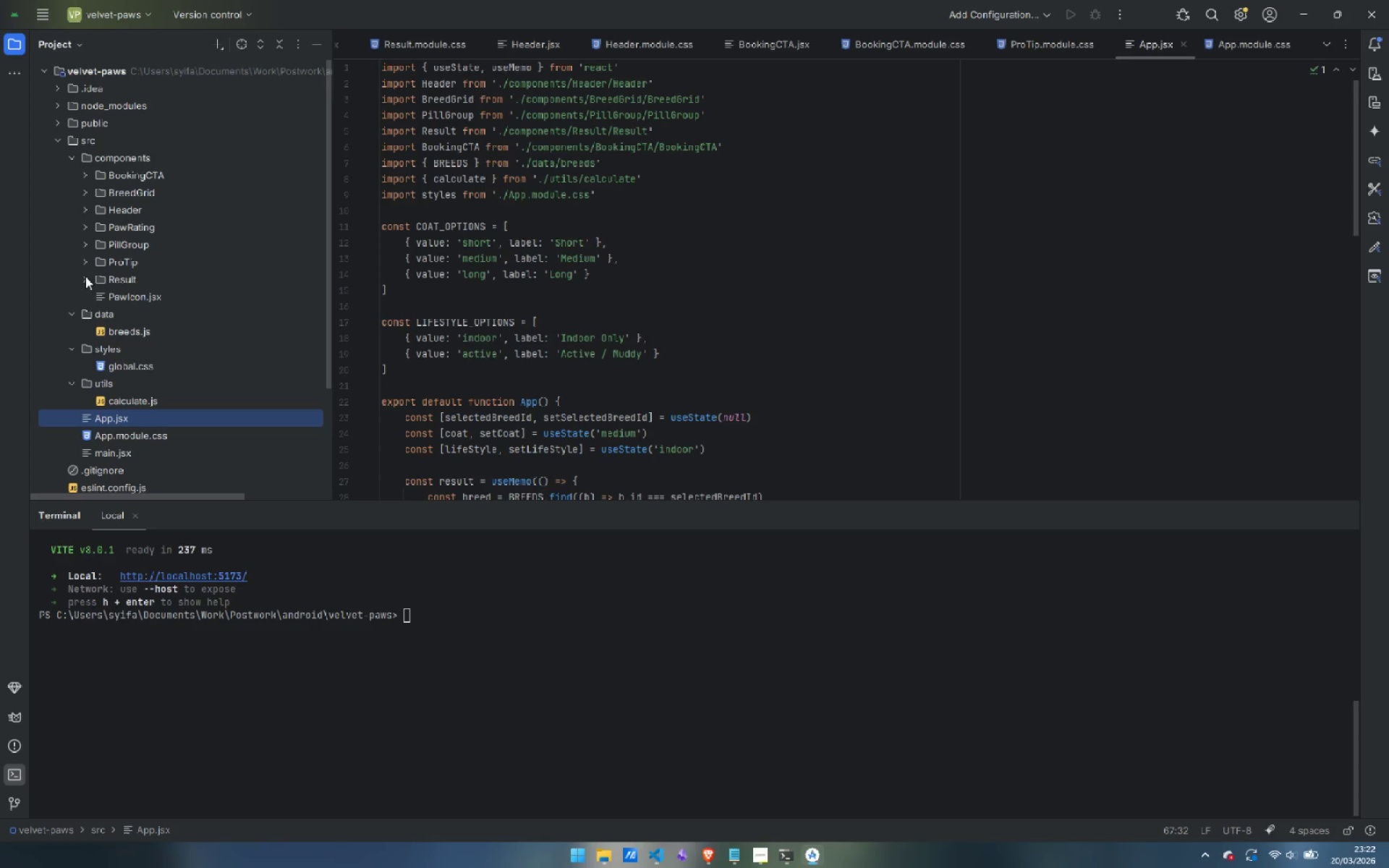 
left_click([85, 276])
 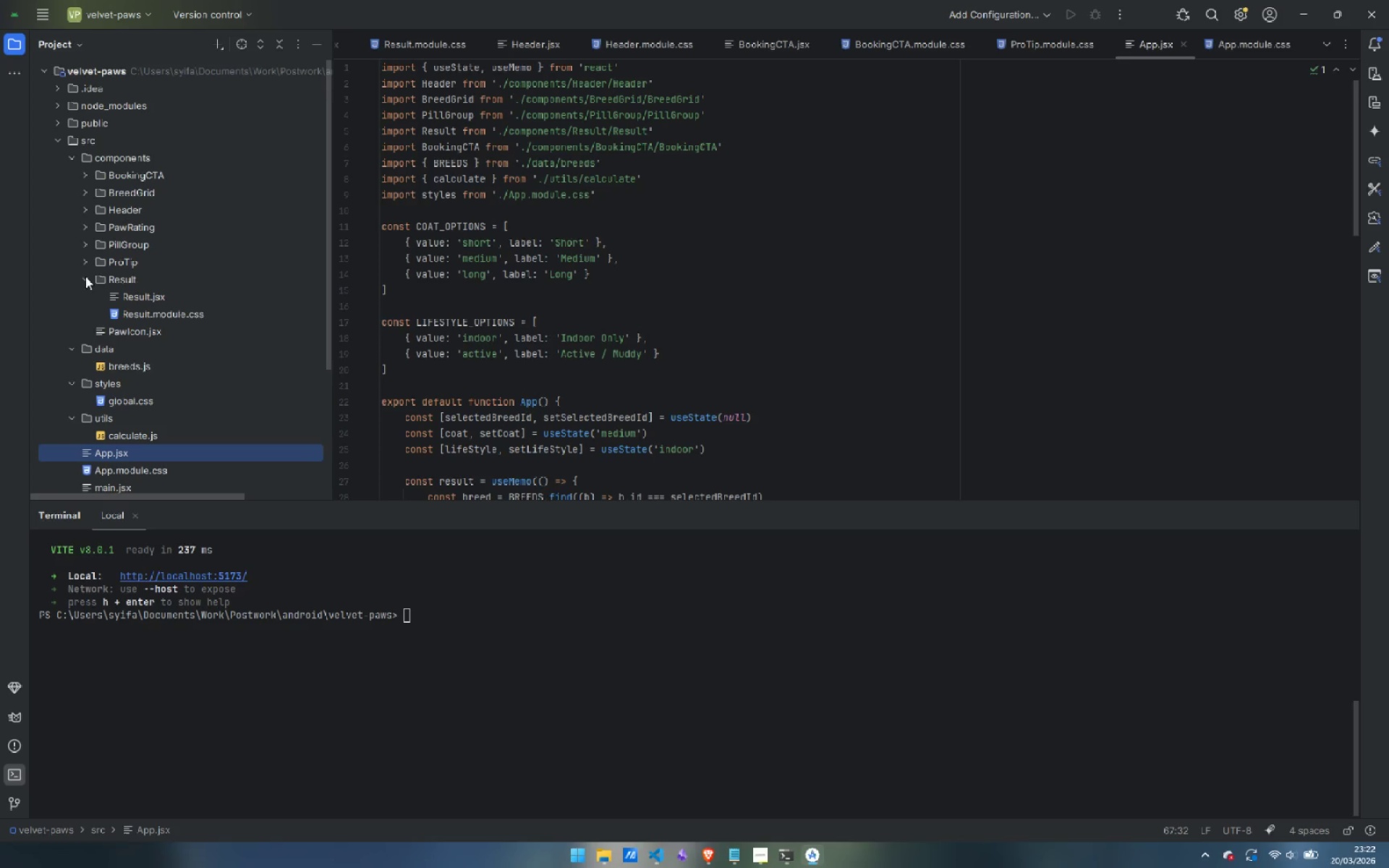 
left_click([85, 276])
 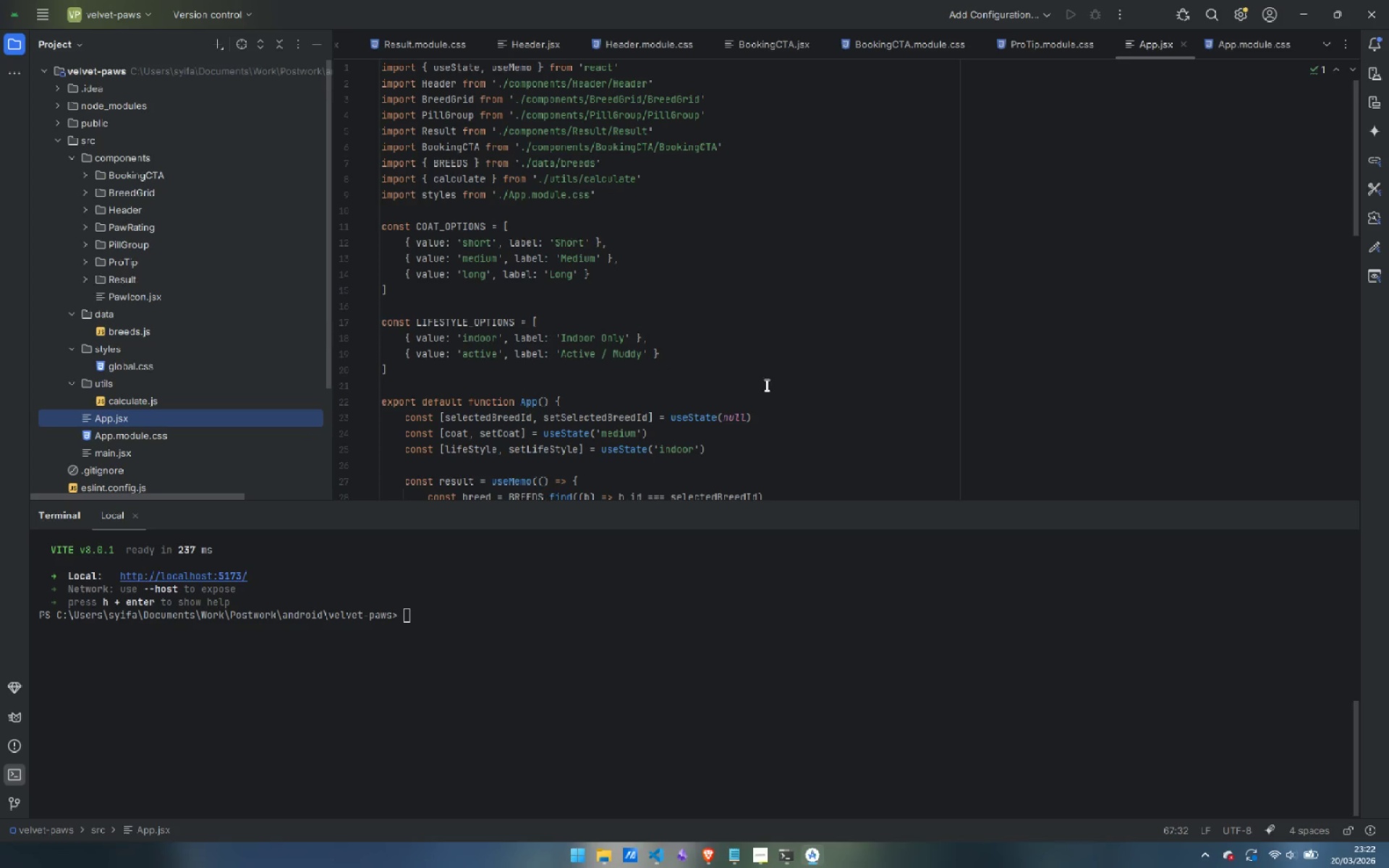 
scroll: coordinate [770, 386], scroll_direction: down, amount: 20.0
 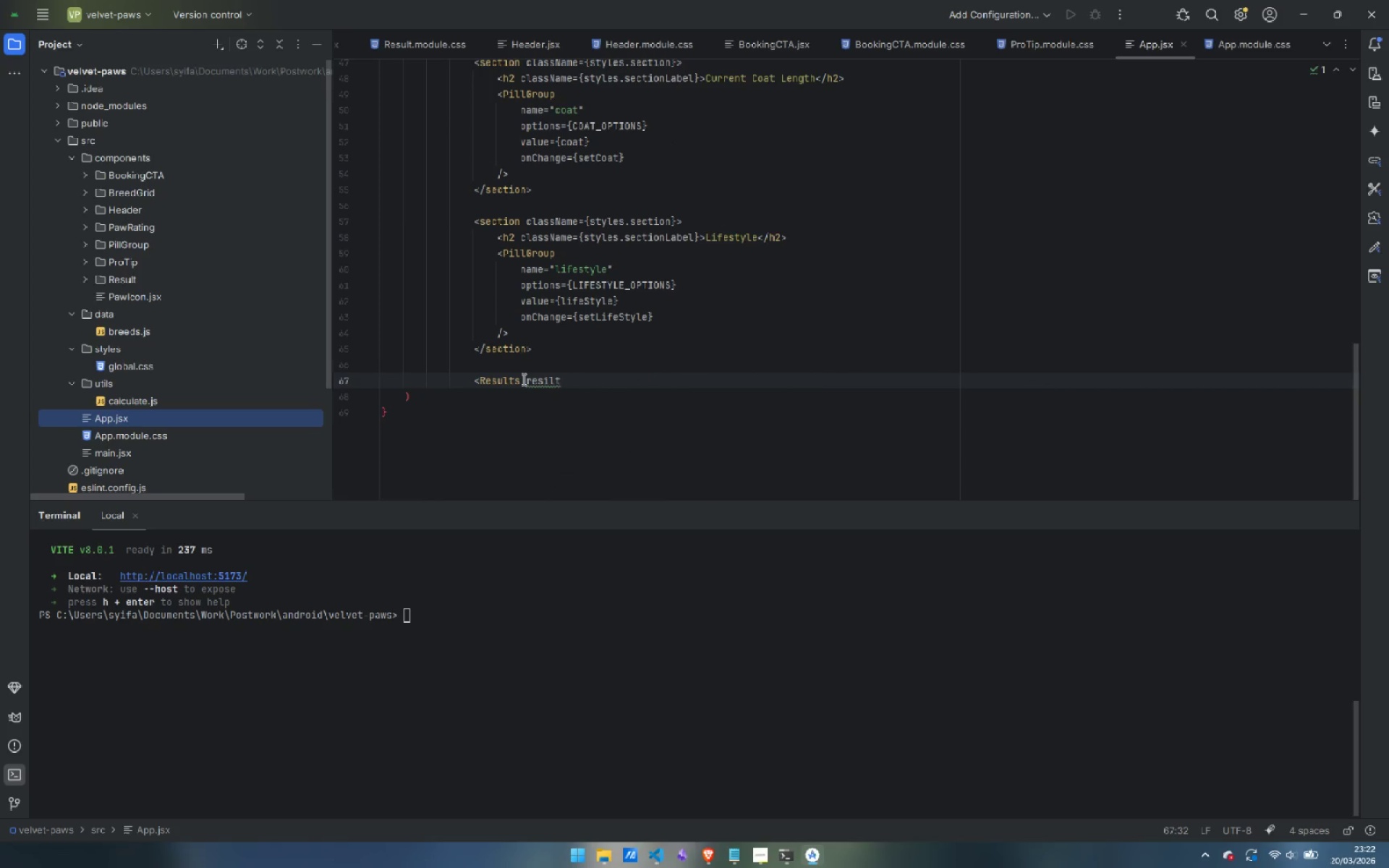 
left_click([522, 379])
 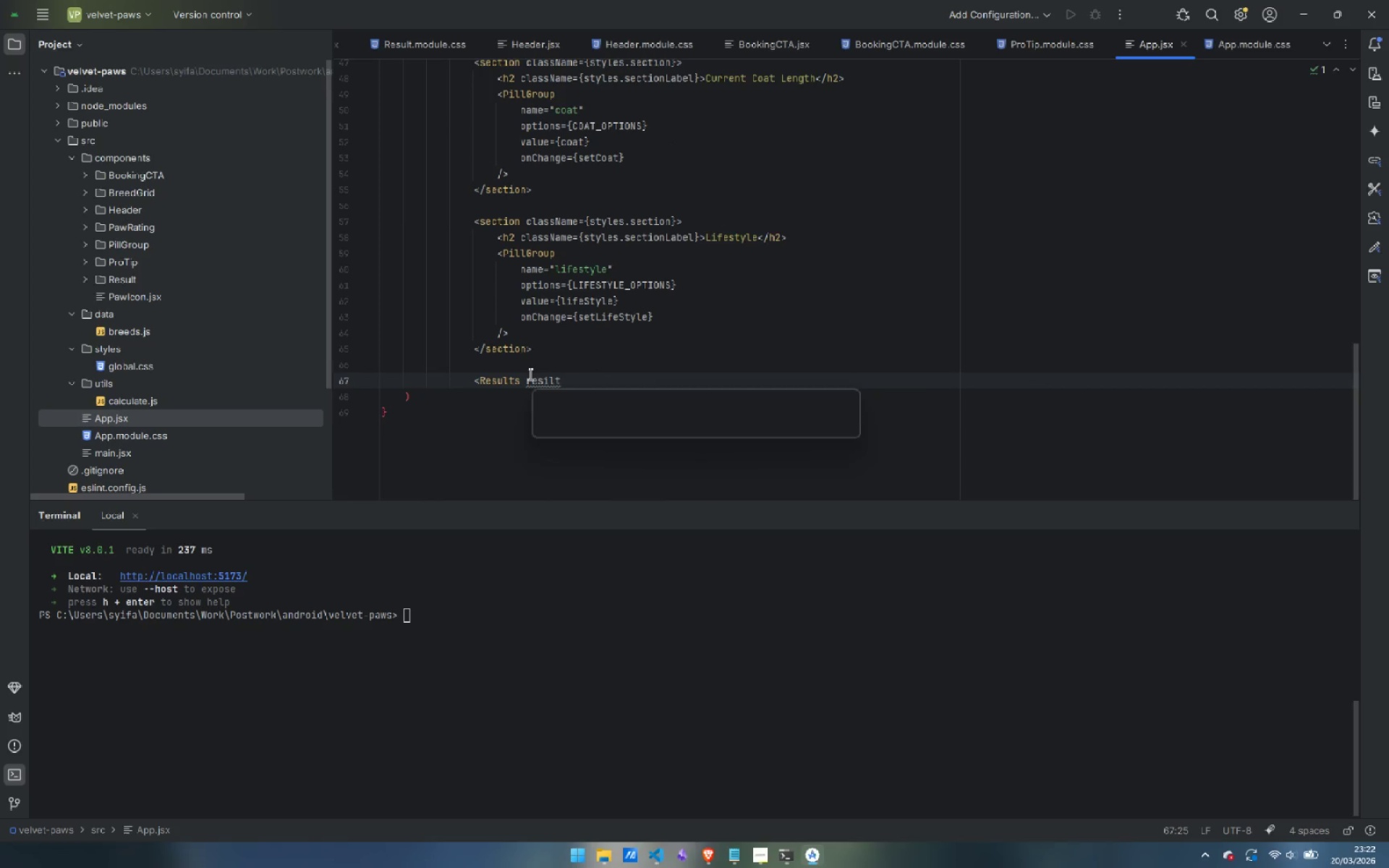 
key(Backspace)
 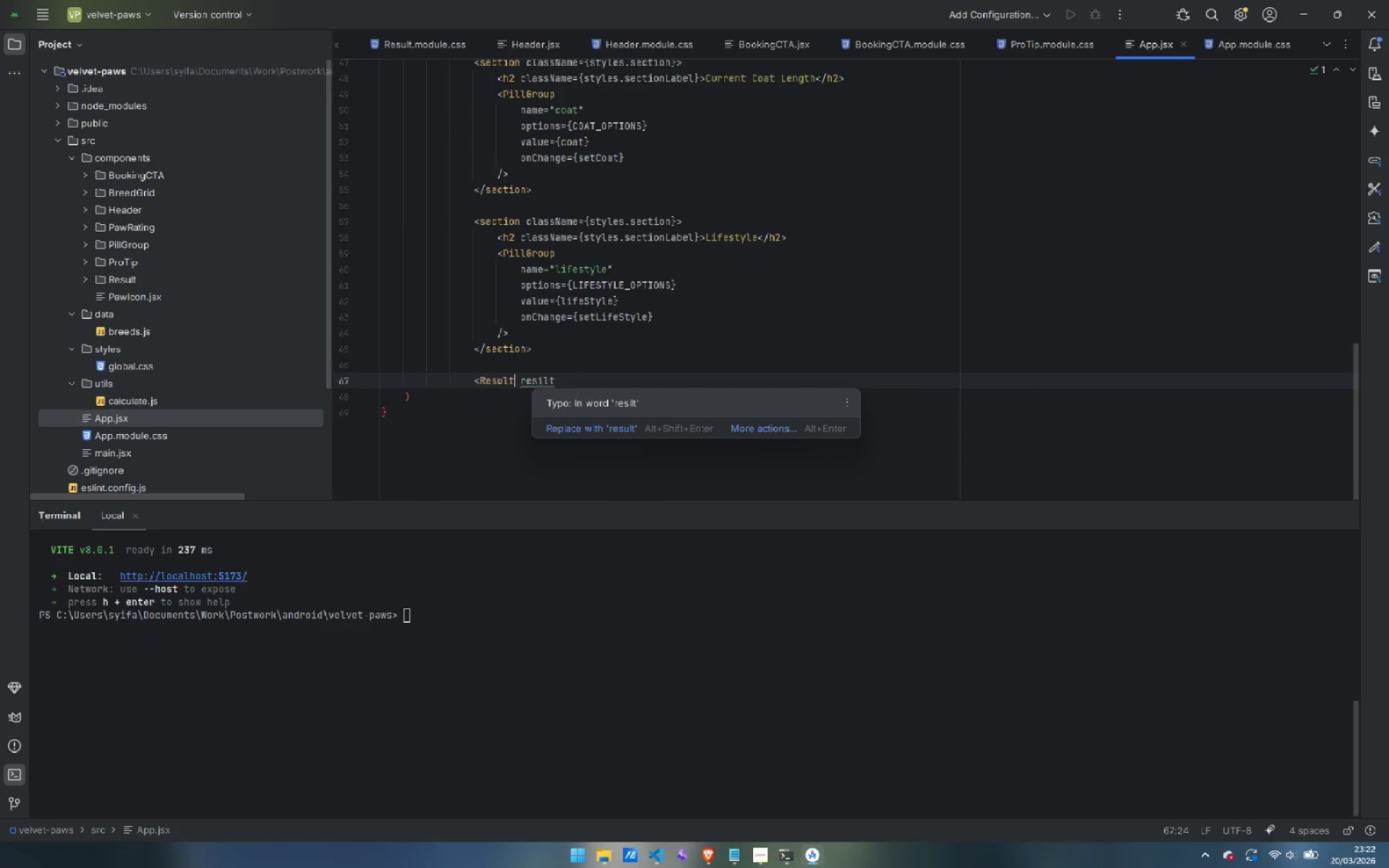 
key(Control+ArrowRight)
 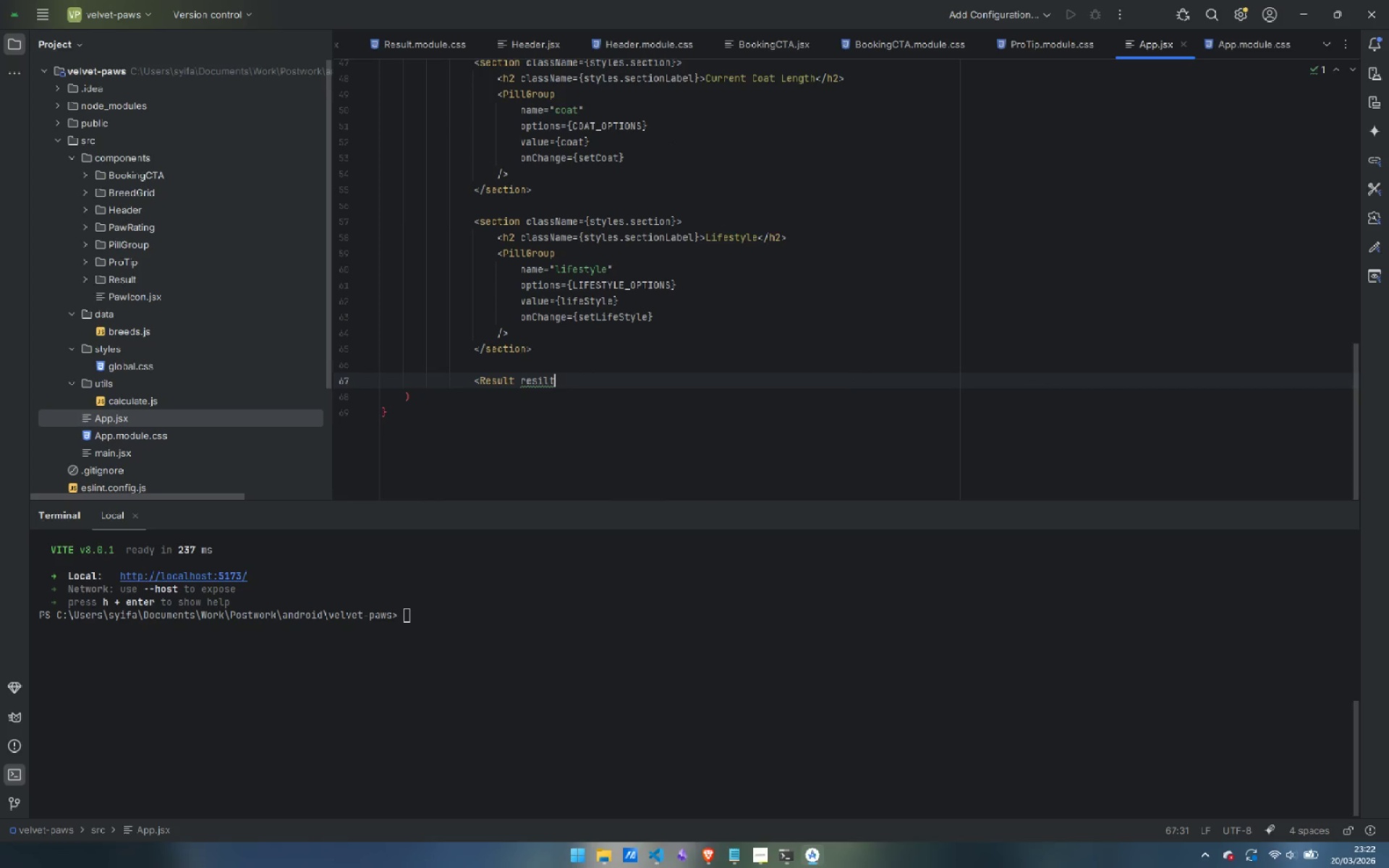 
key(Backspace)
key(Backspace)
key(Backspace)
type(ult={)
 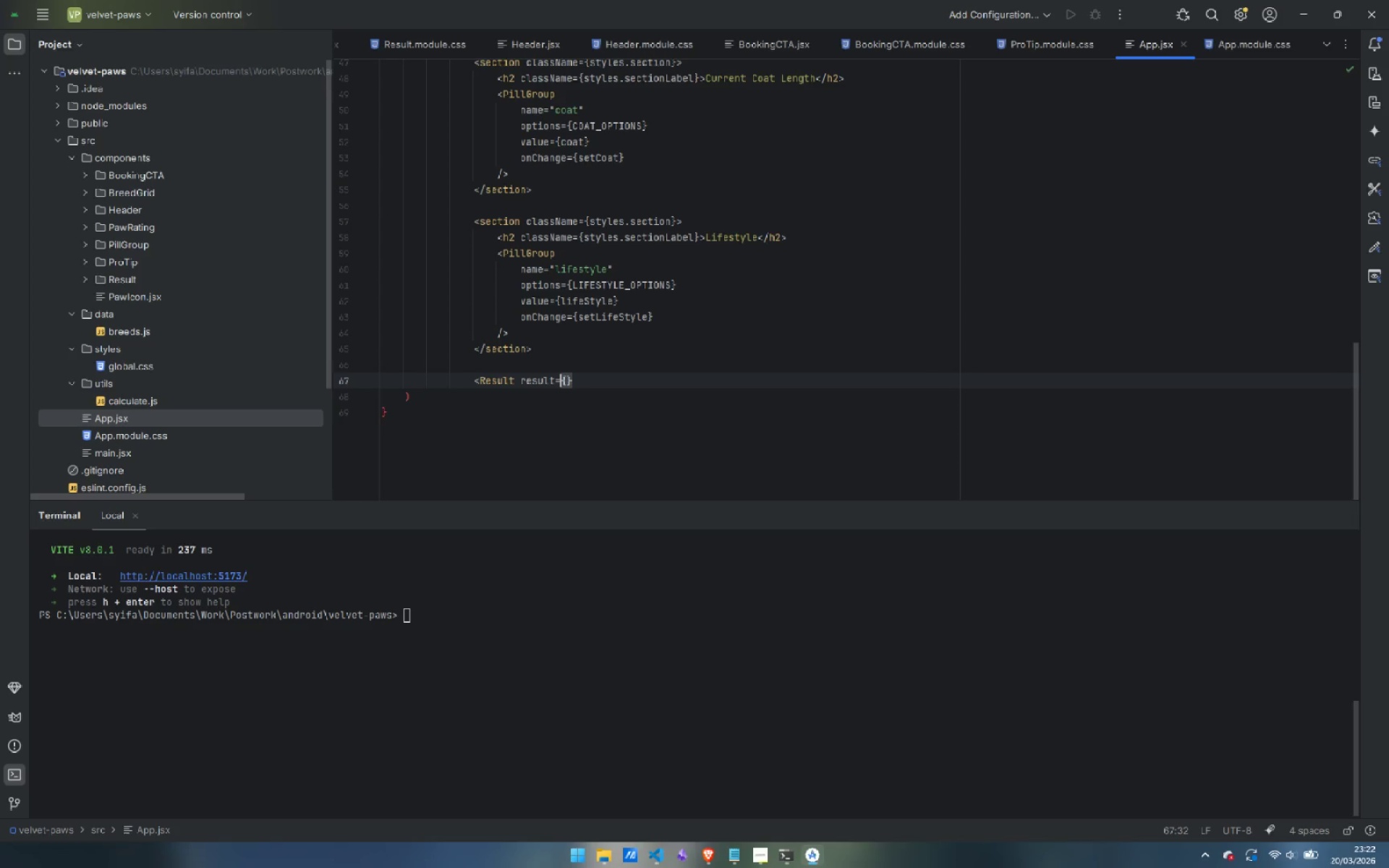 
 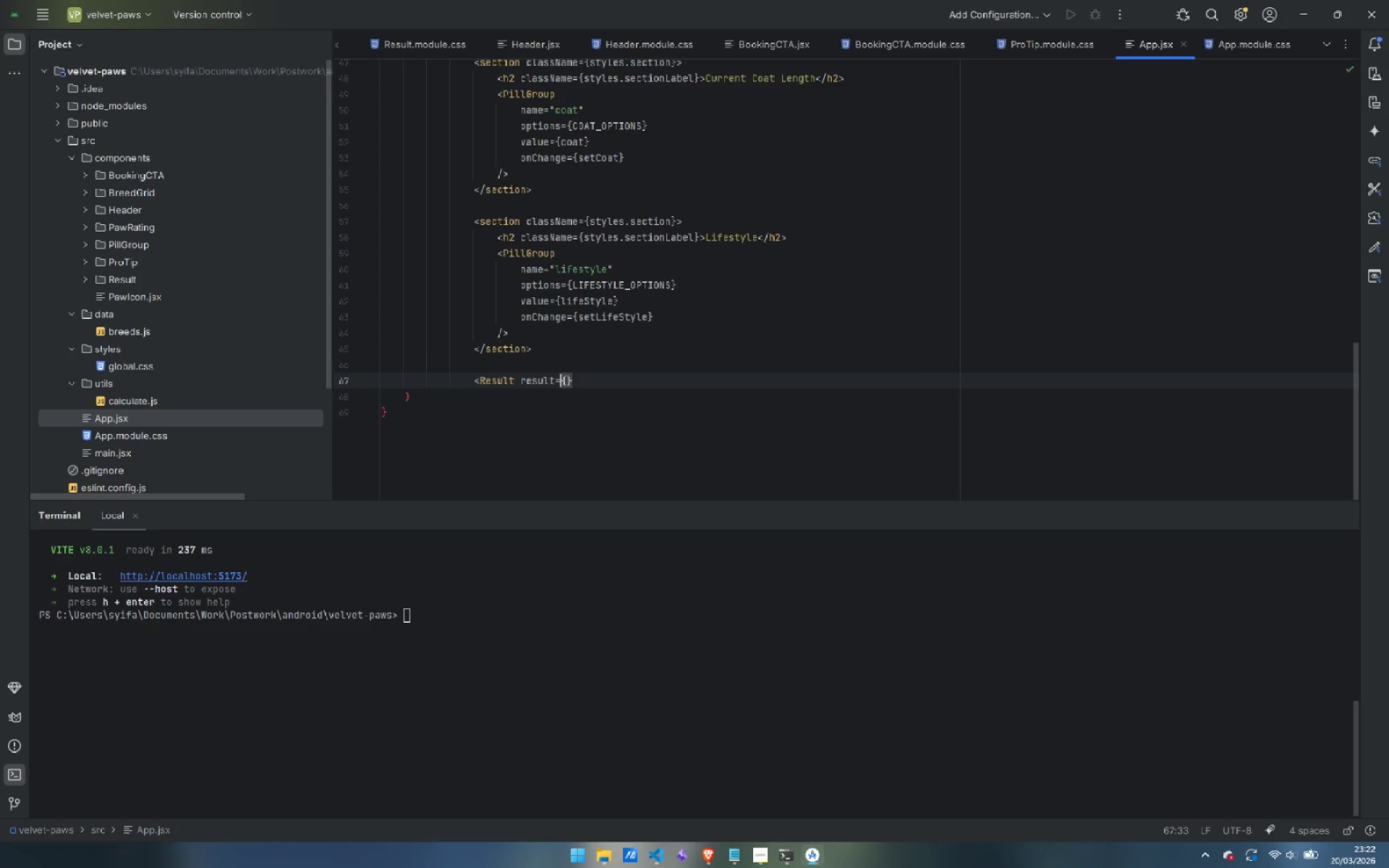 
key(ArrowLeft)
 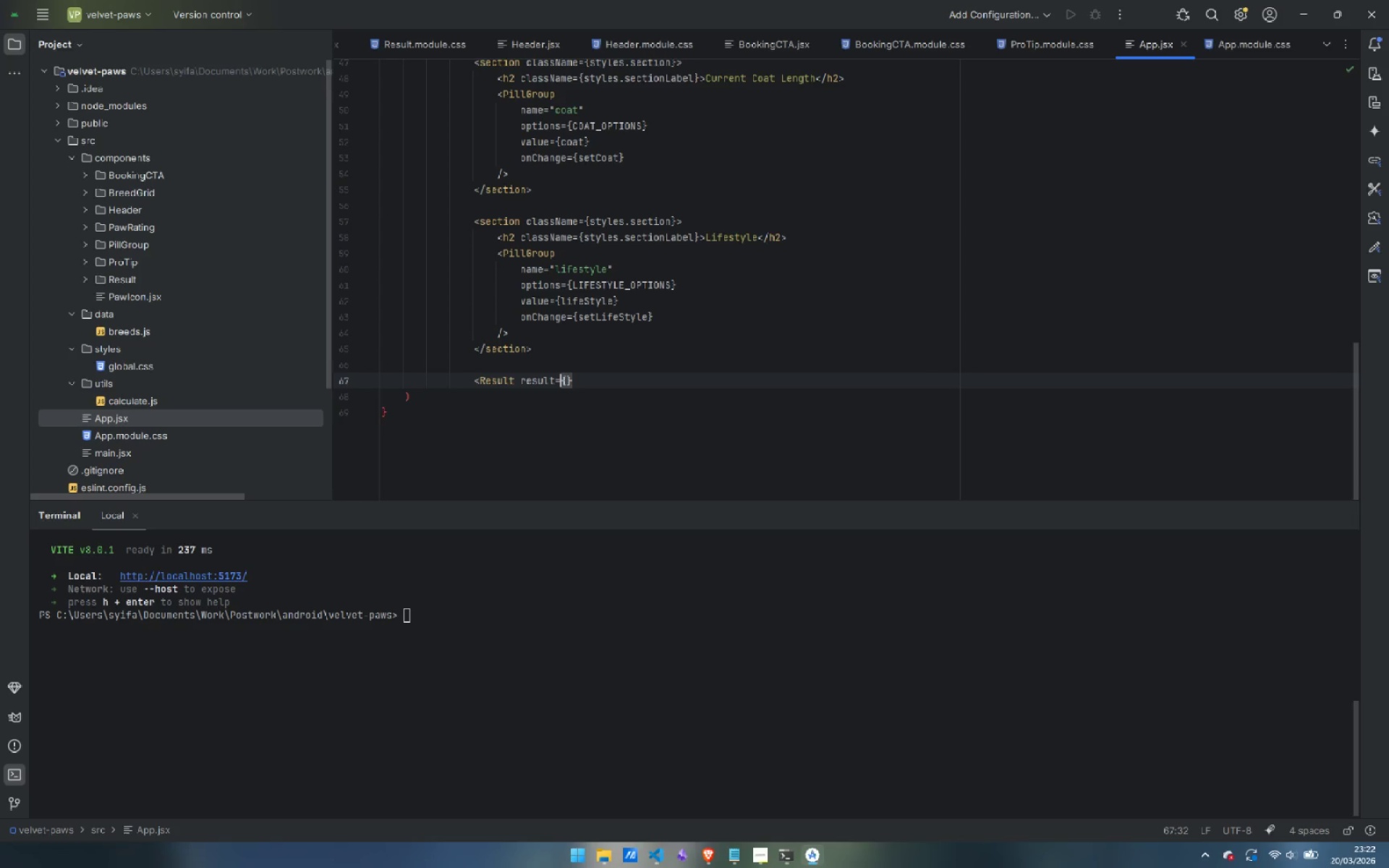 
key(R)
 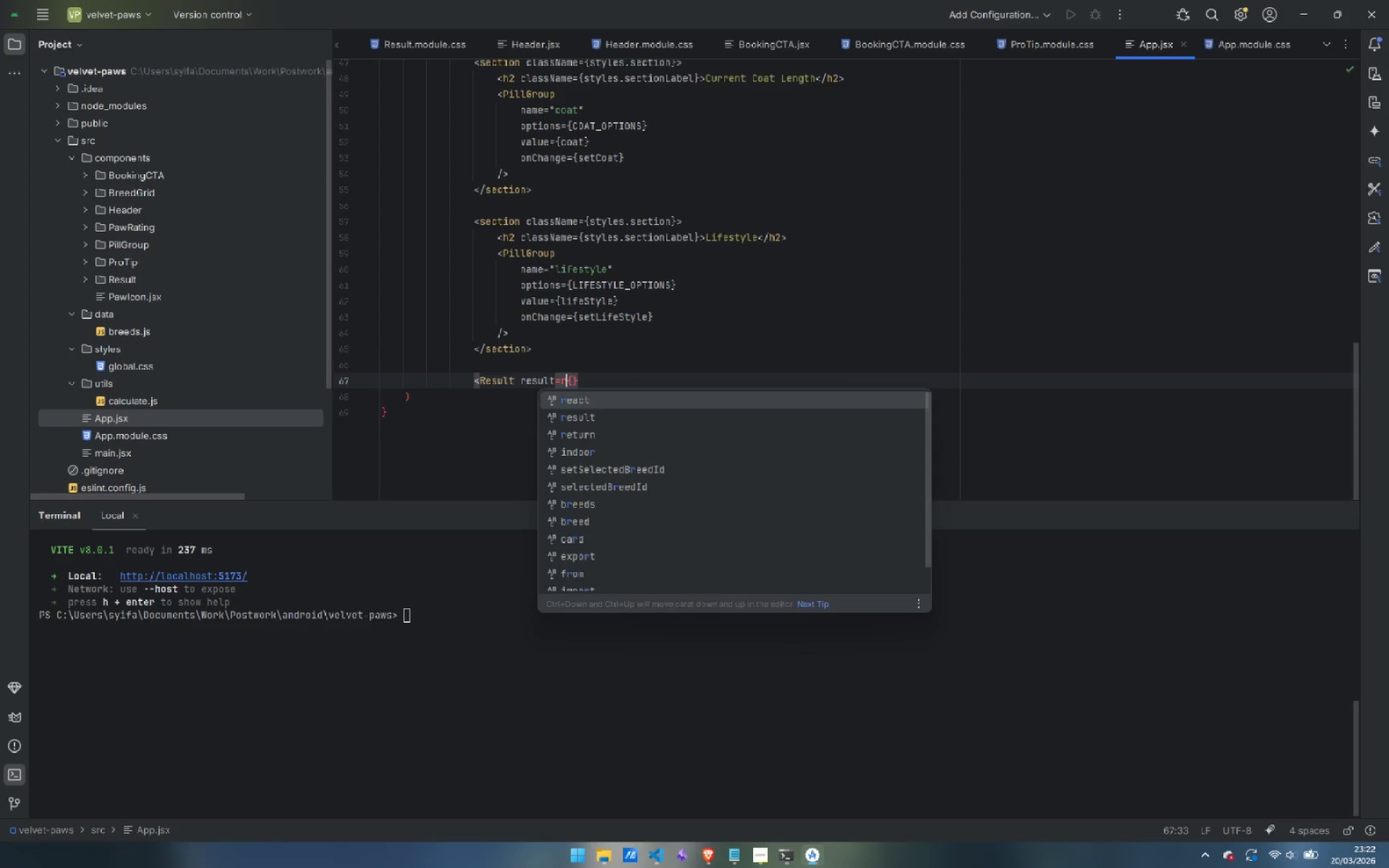 
key(Backspace)
 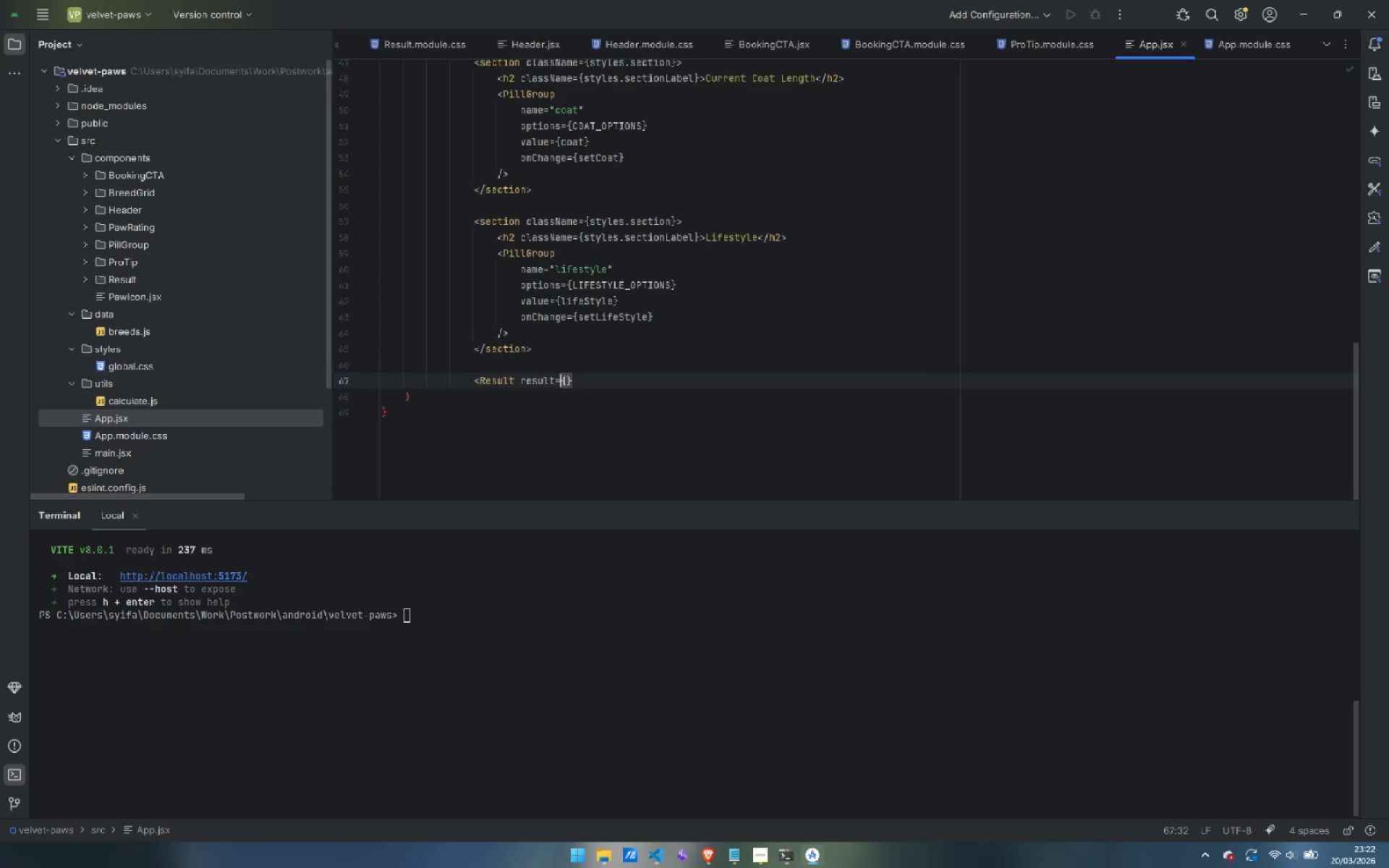 
key(ArrowRight)
 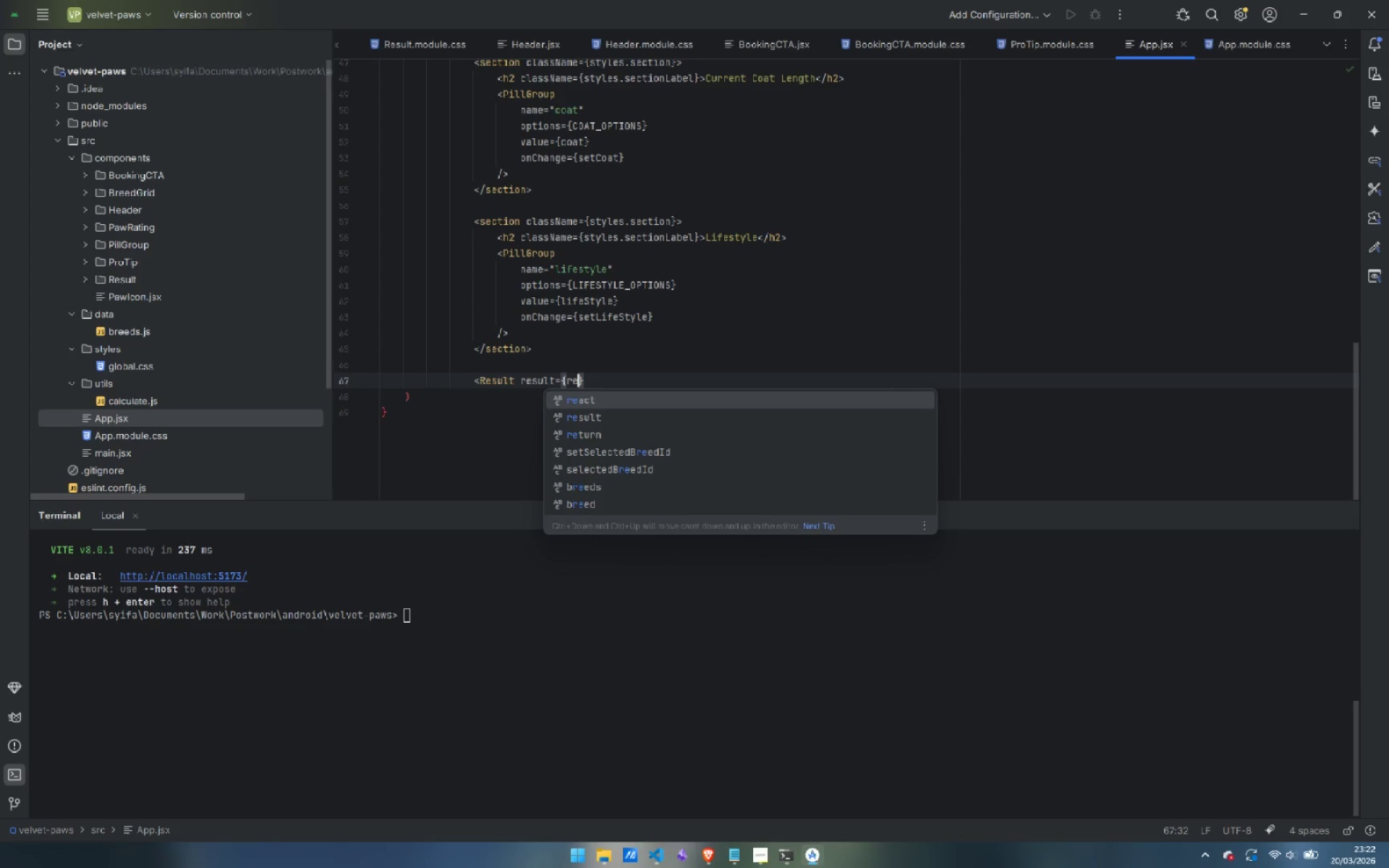 
type(res)
 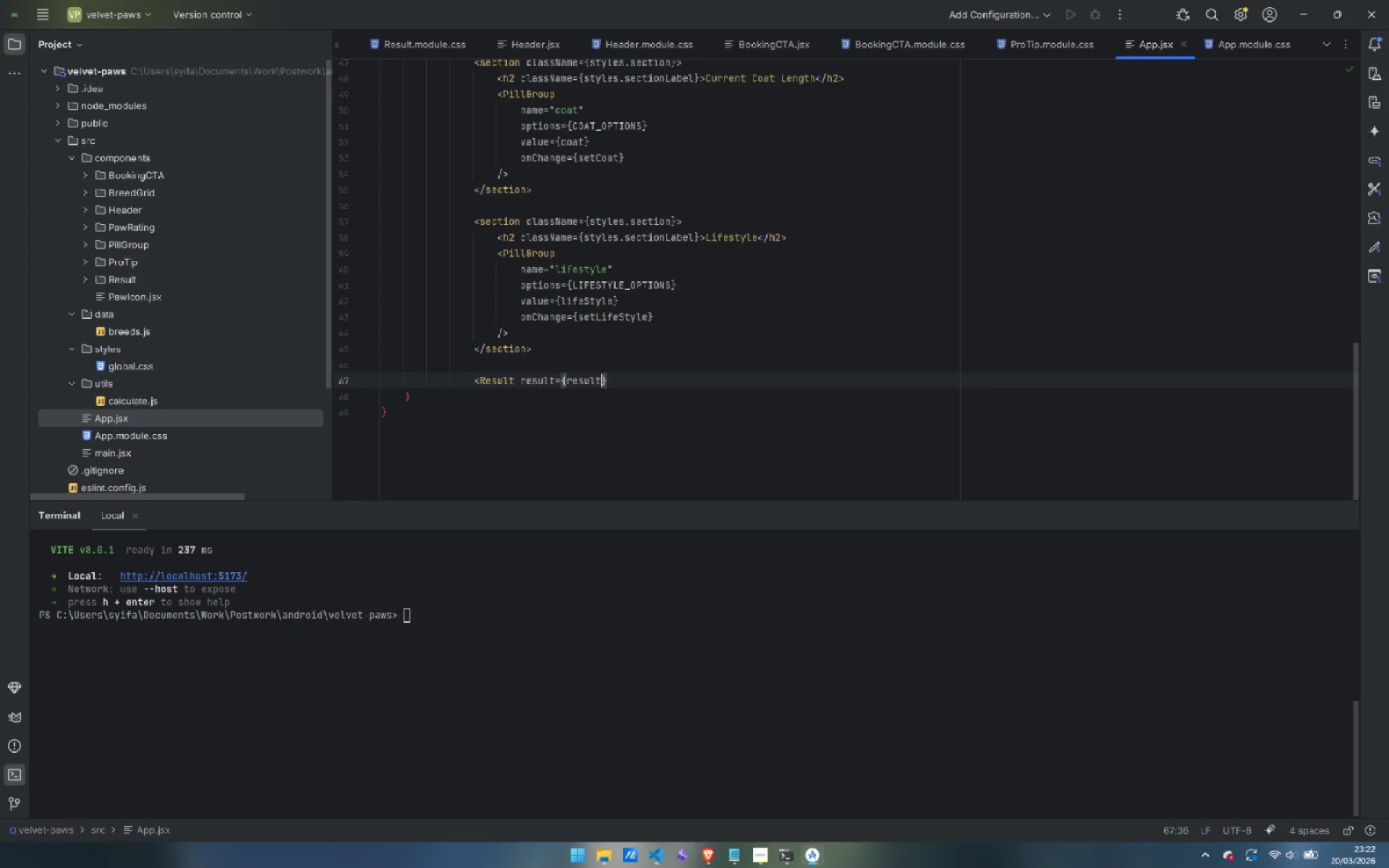 
key(Enter)
 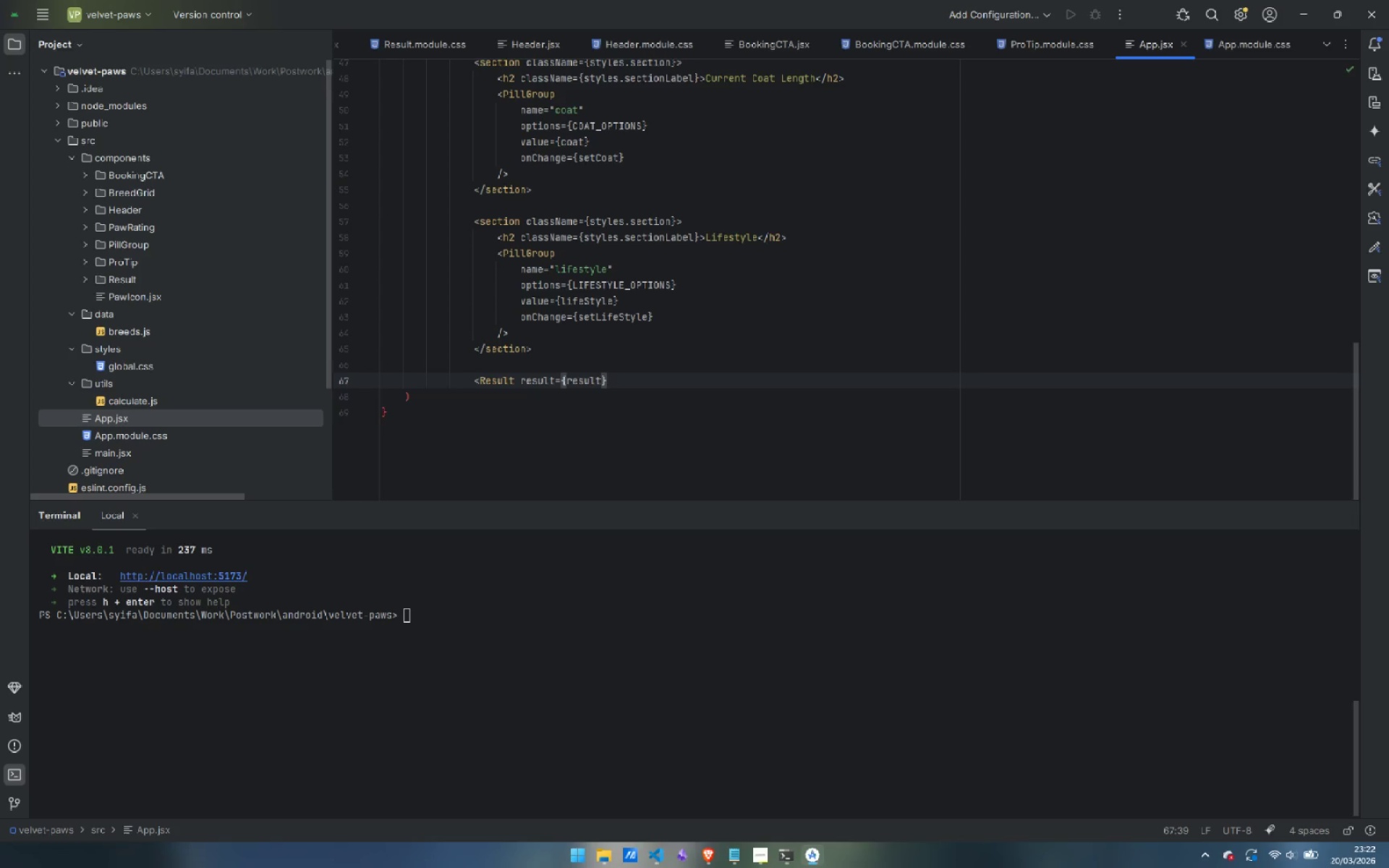 
key(ArrowRight)
 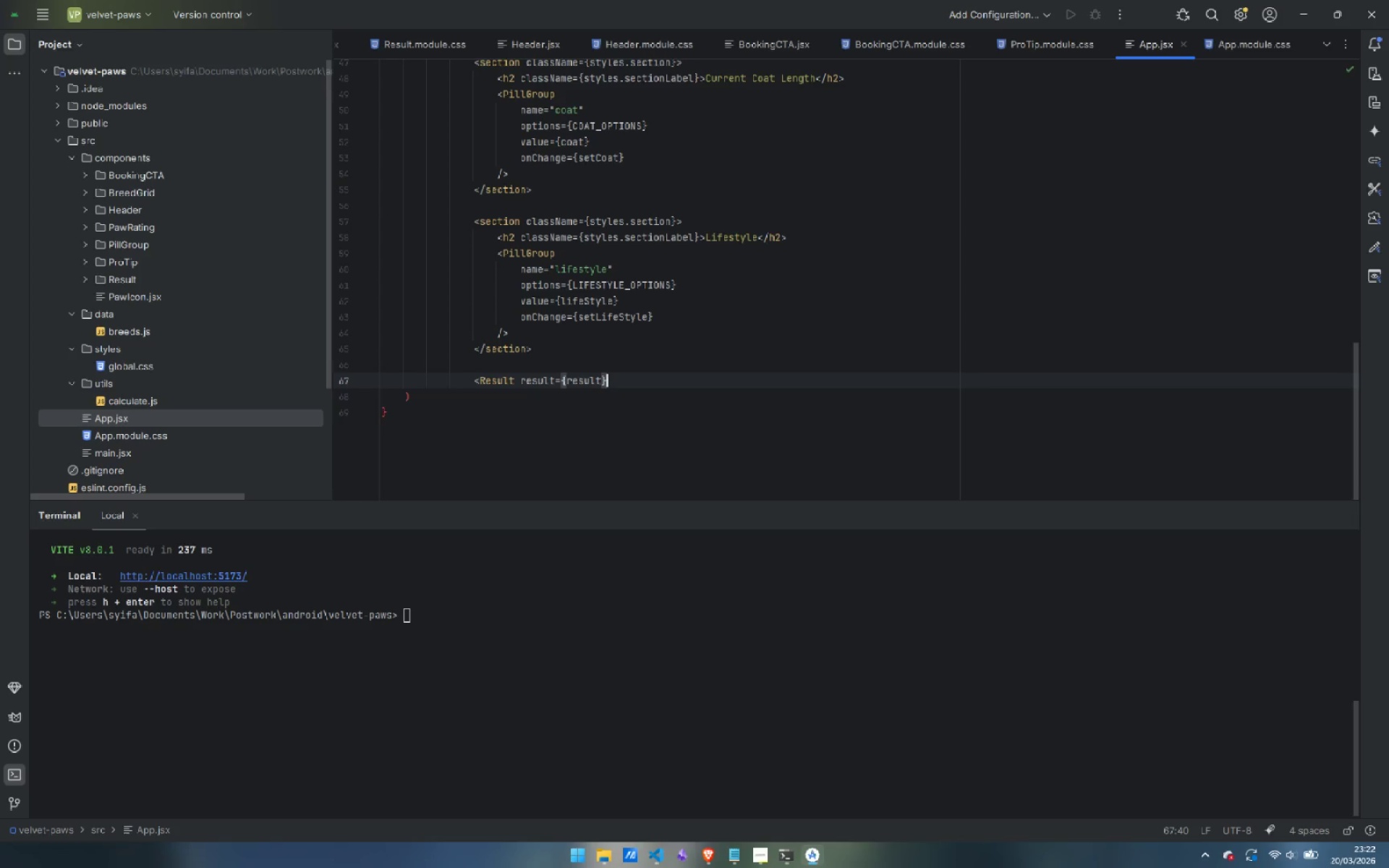 
key(Space)
 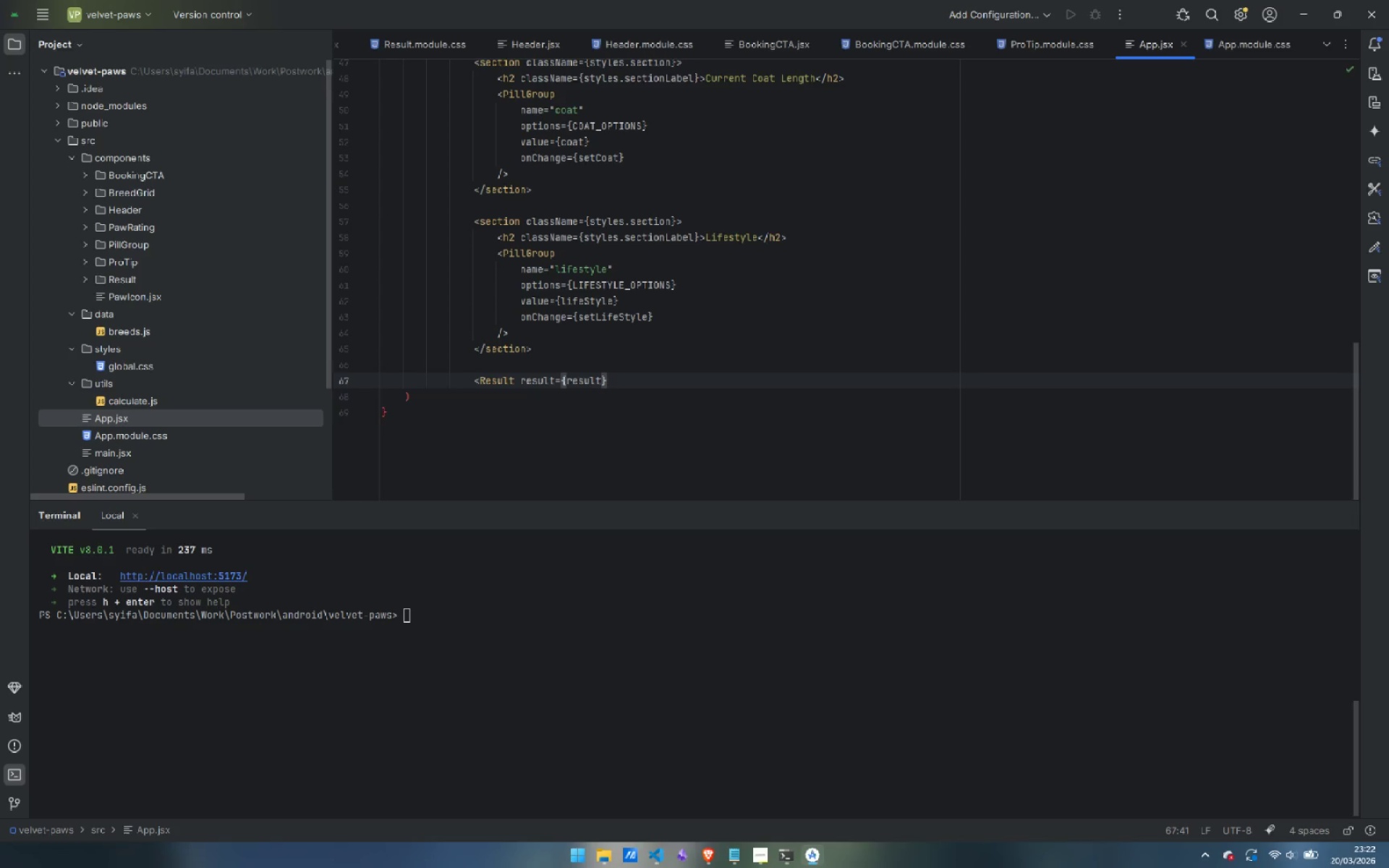 
key(Slash)
 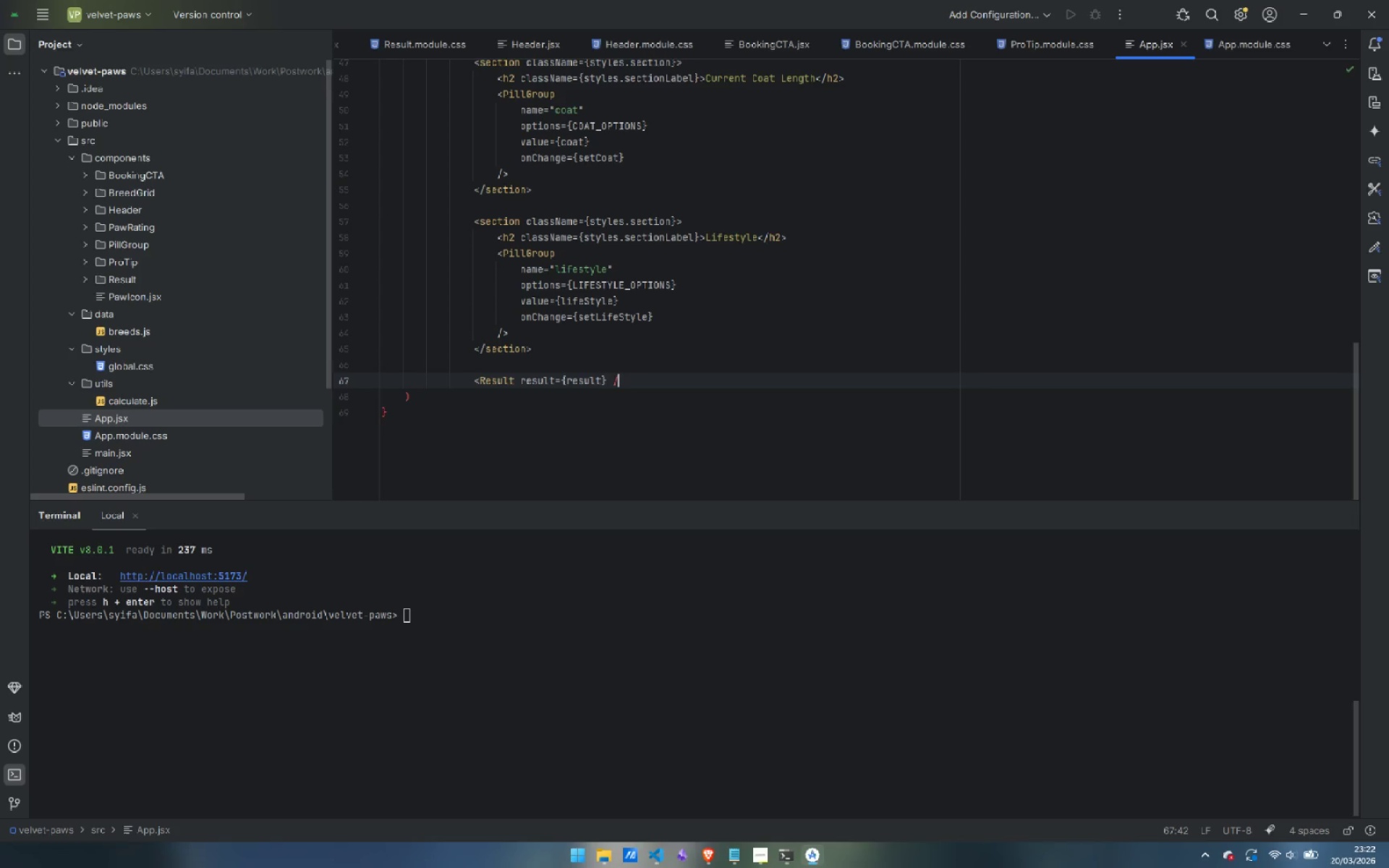 
key(Shift+ShiftLeft)
 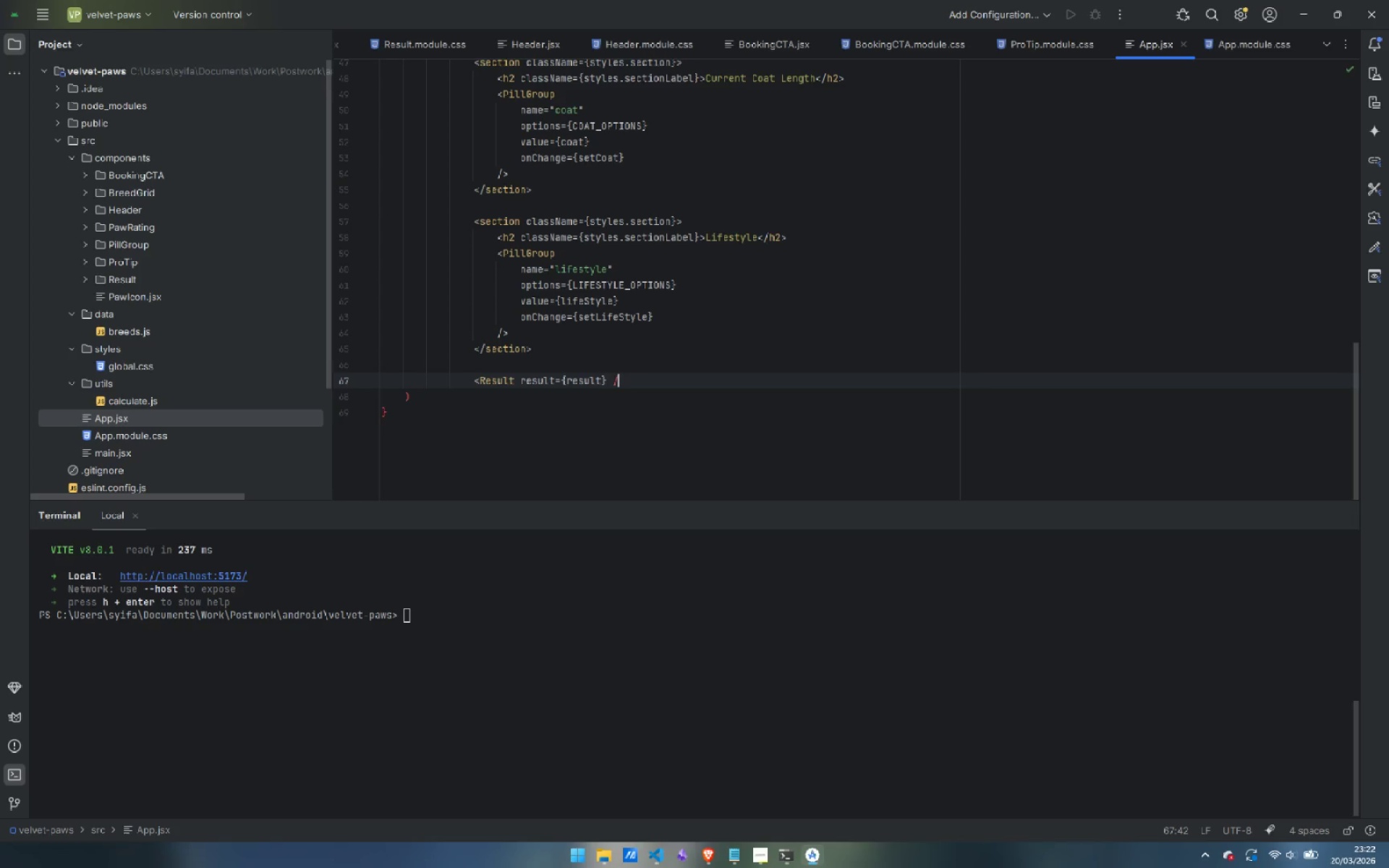 
key(Shift+Period)
 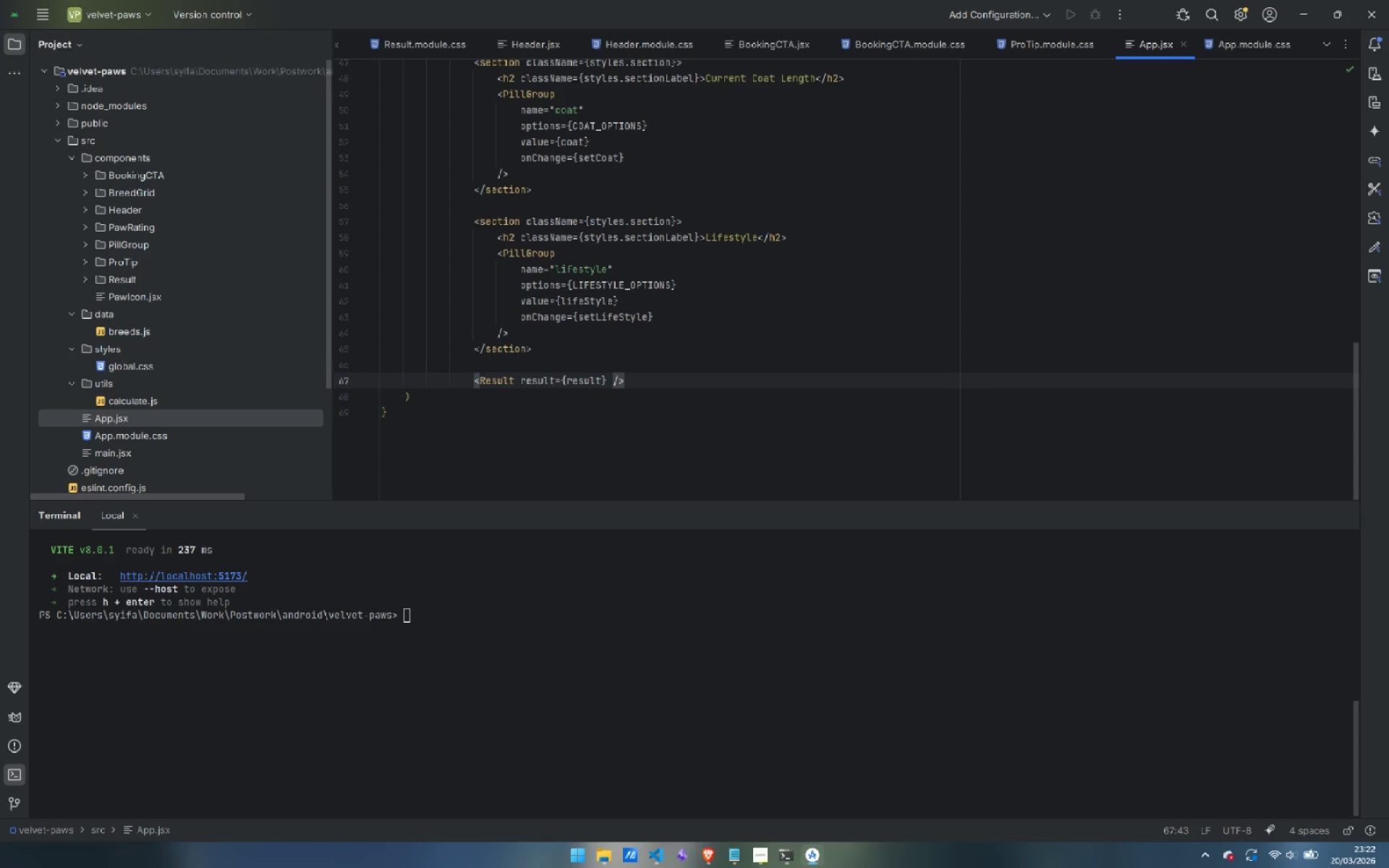 
key(Enter)
 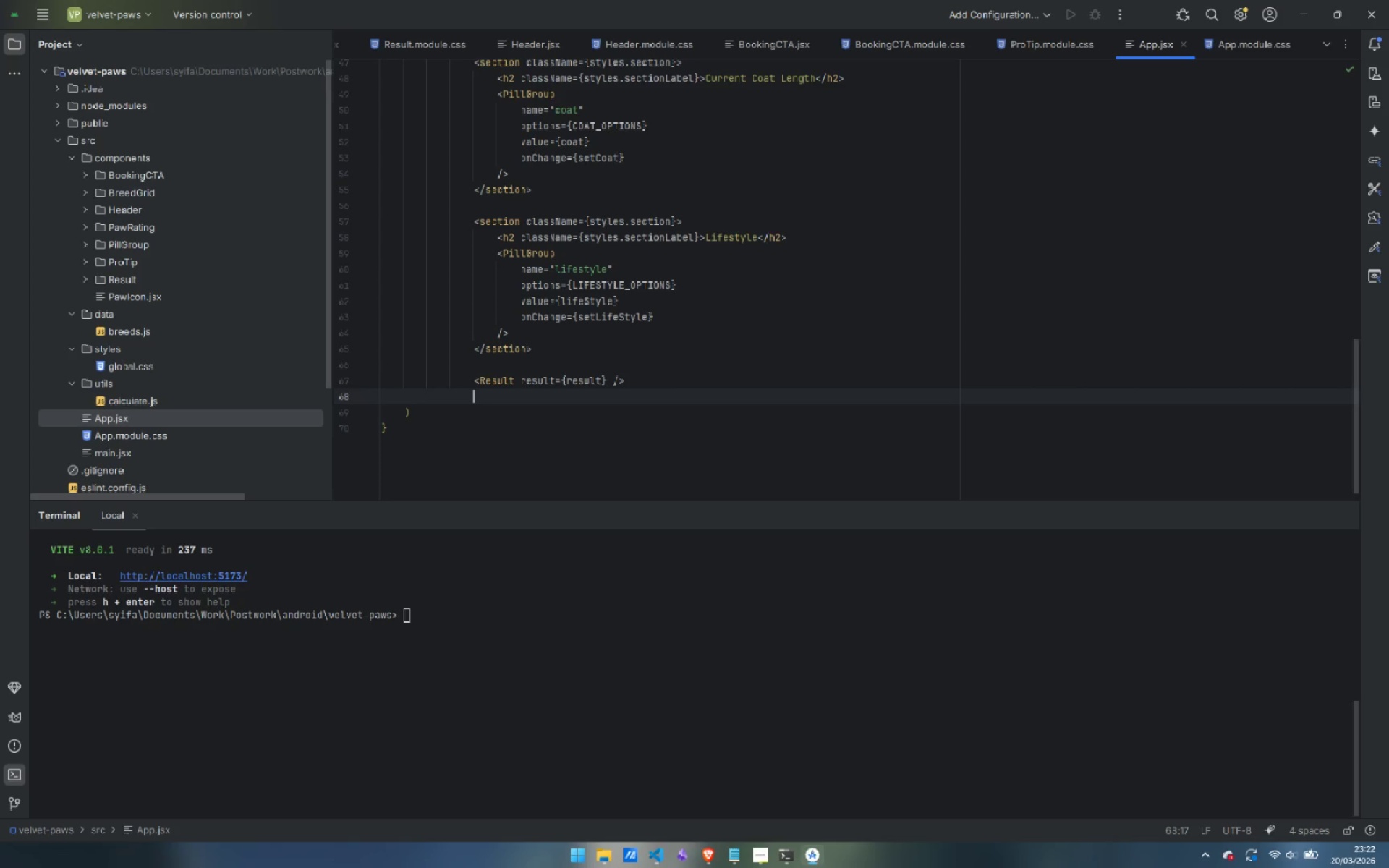 
key(Backspace)
key(Backspace)
key(Backspace)
key(Backspace)
type(</ma)
 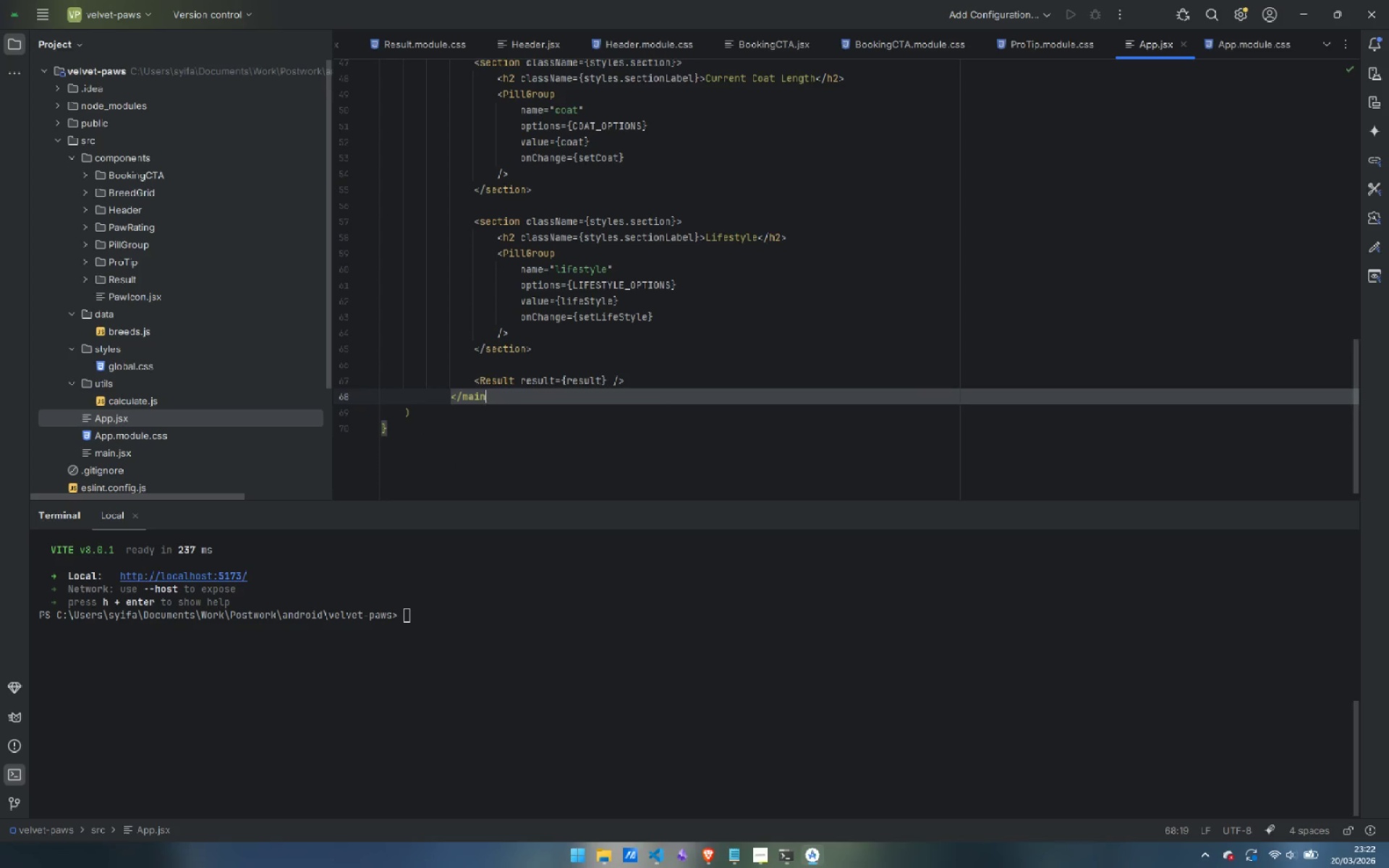 
 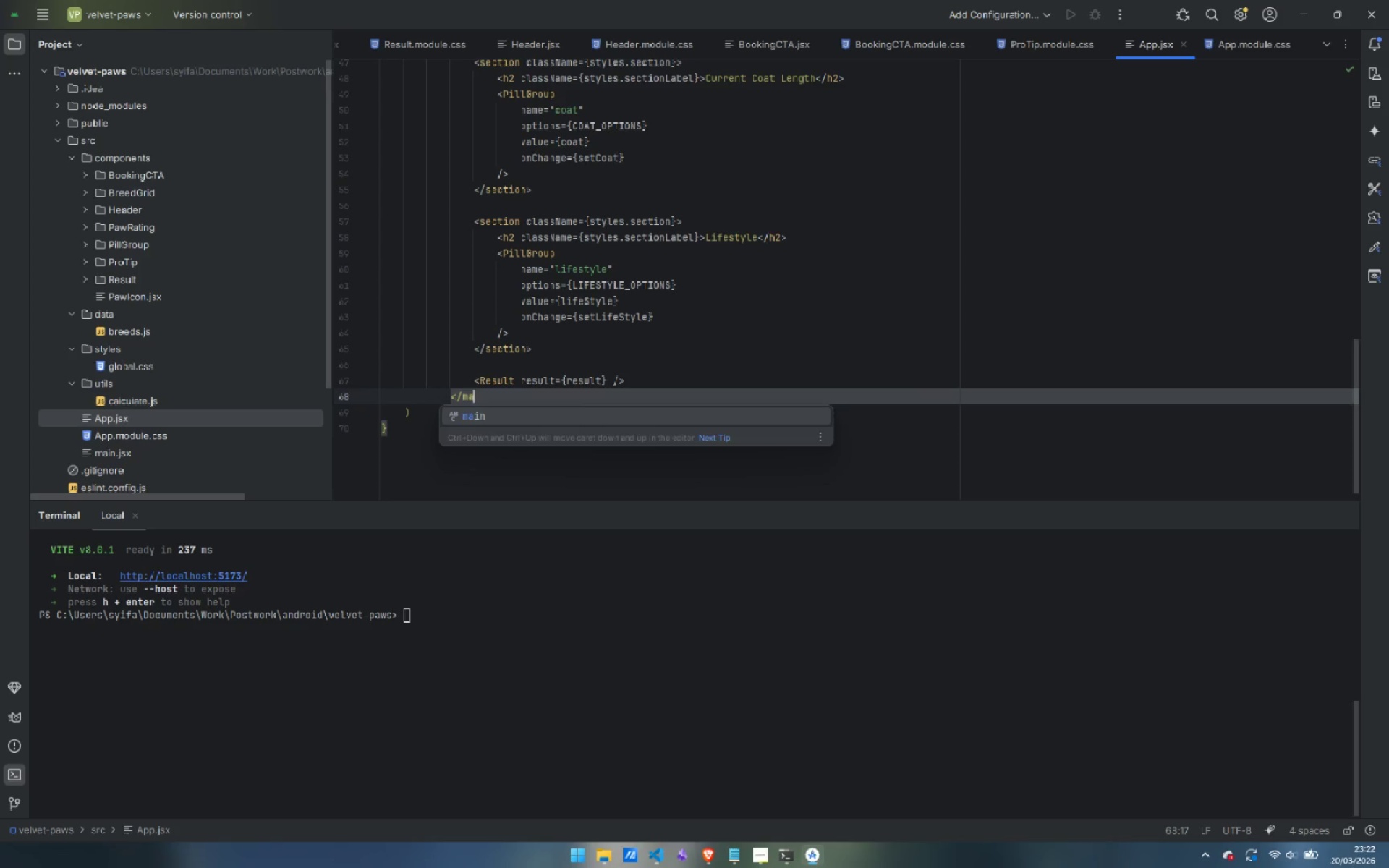 
key(Enter)
 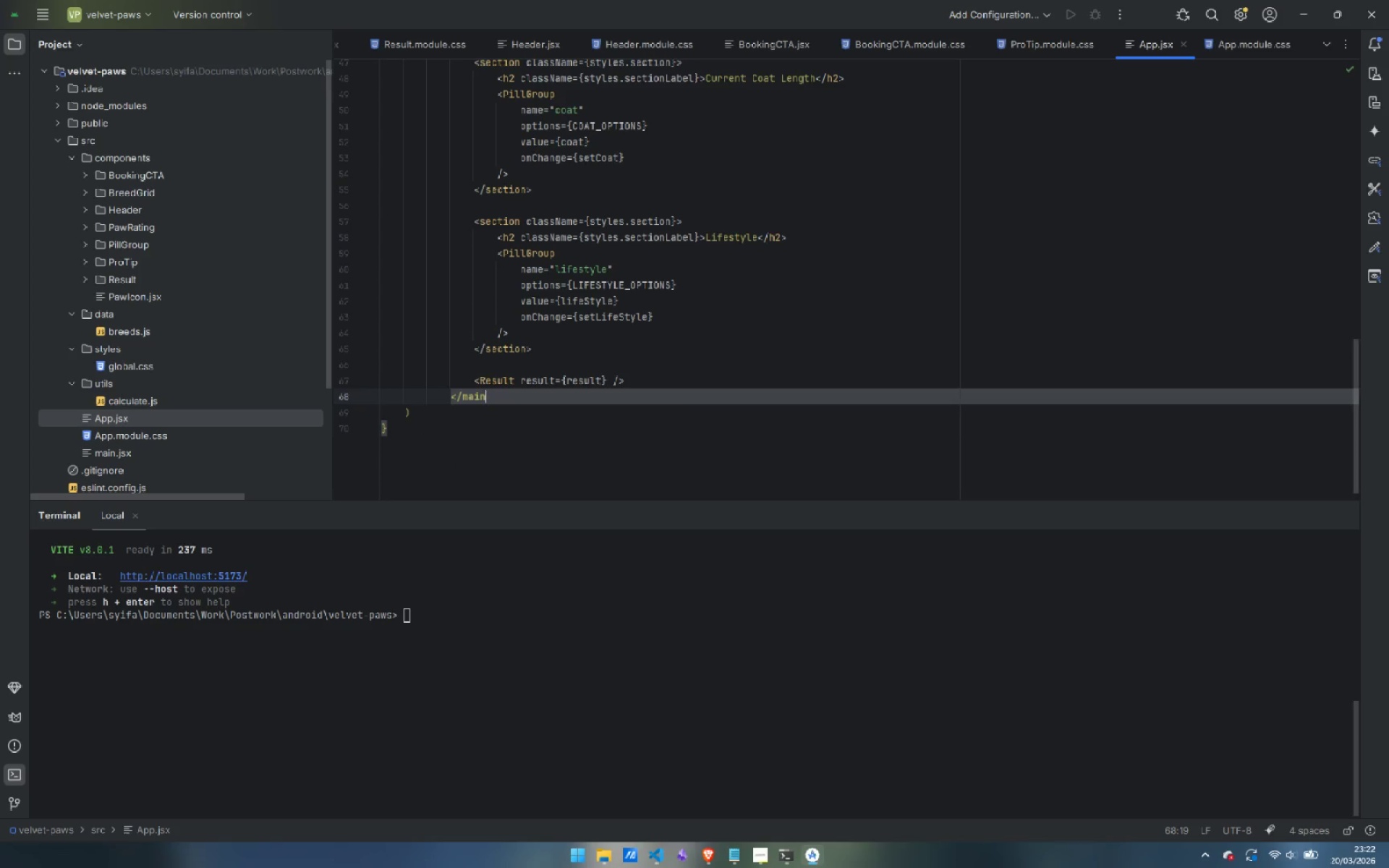 
key(Shift+ShiftLeft)
 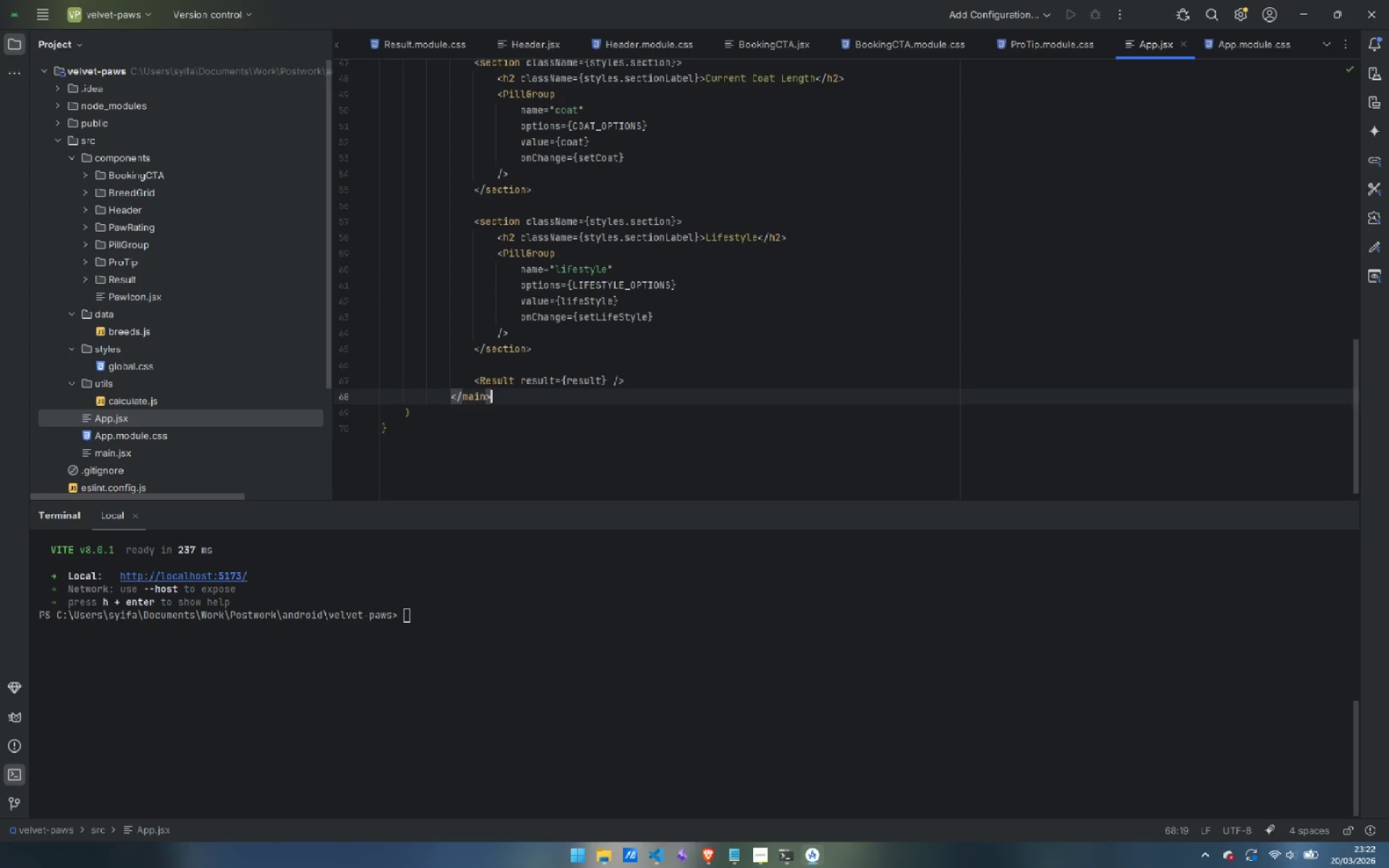 
key(Shift+Period)
 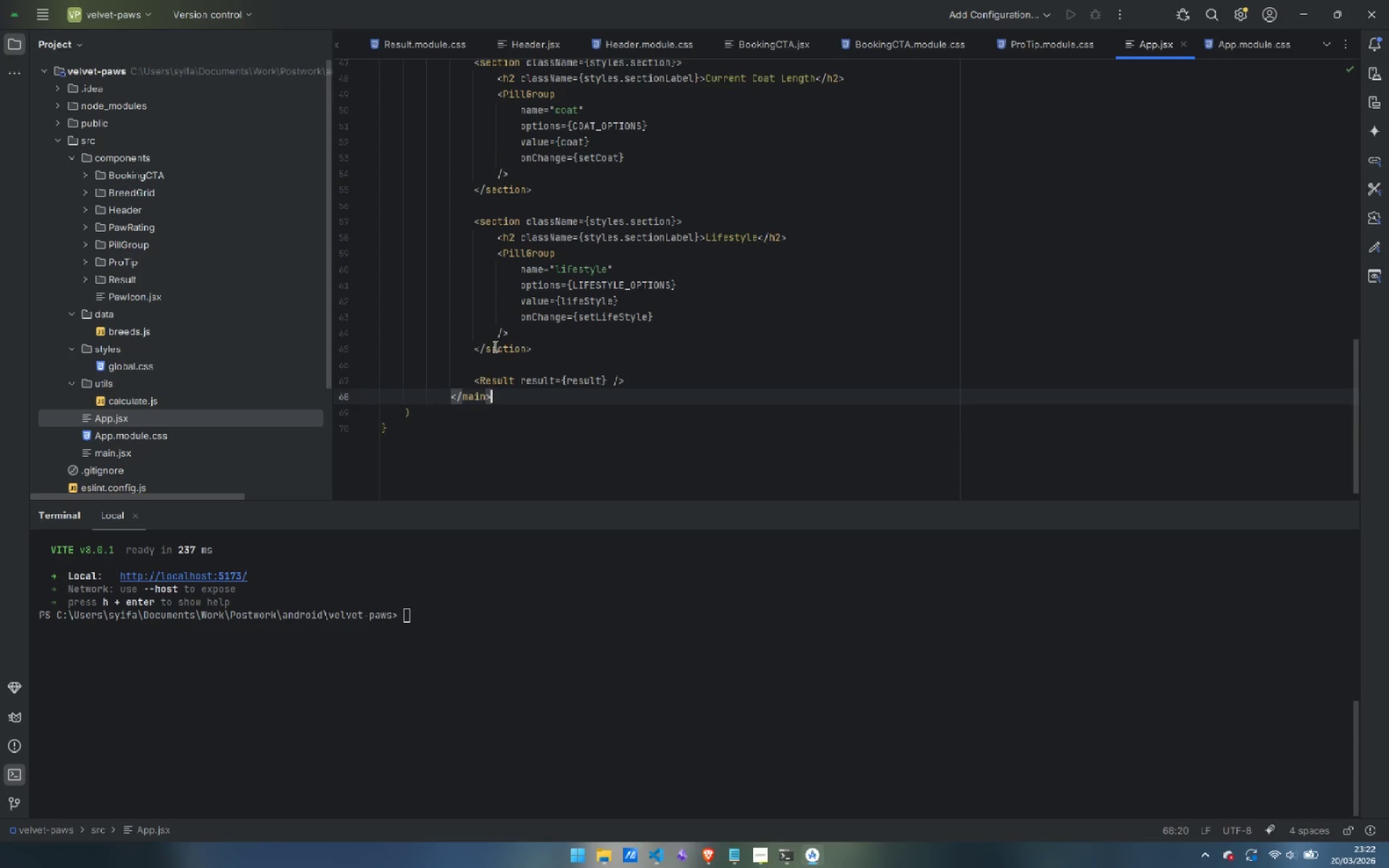 
scroll: coordinate [467, 361], scroll_direction: up, amount: 7.0
 